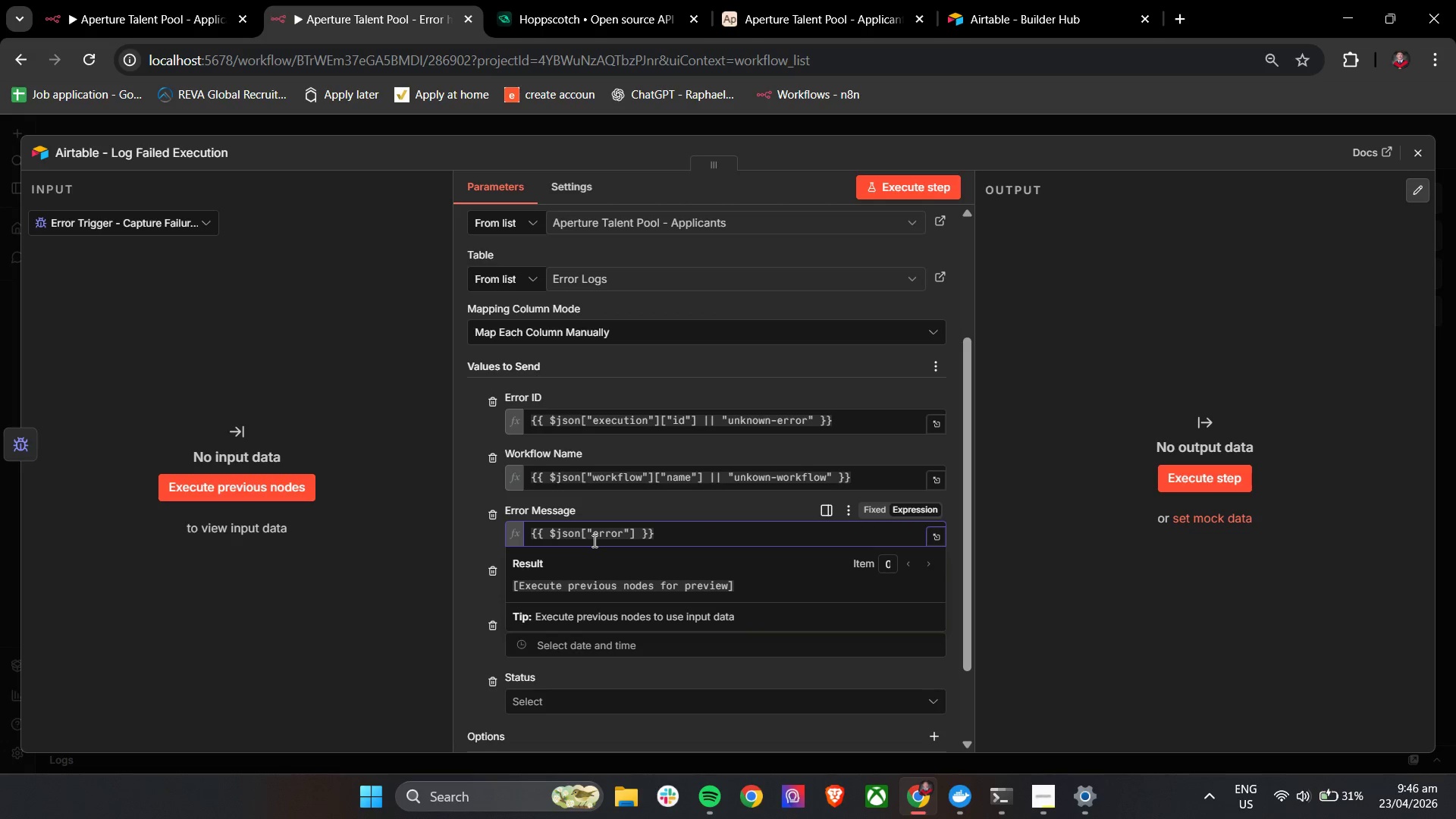 
key(ArrowRight)
 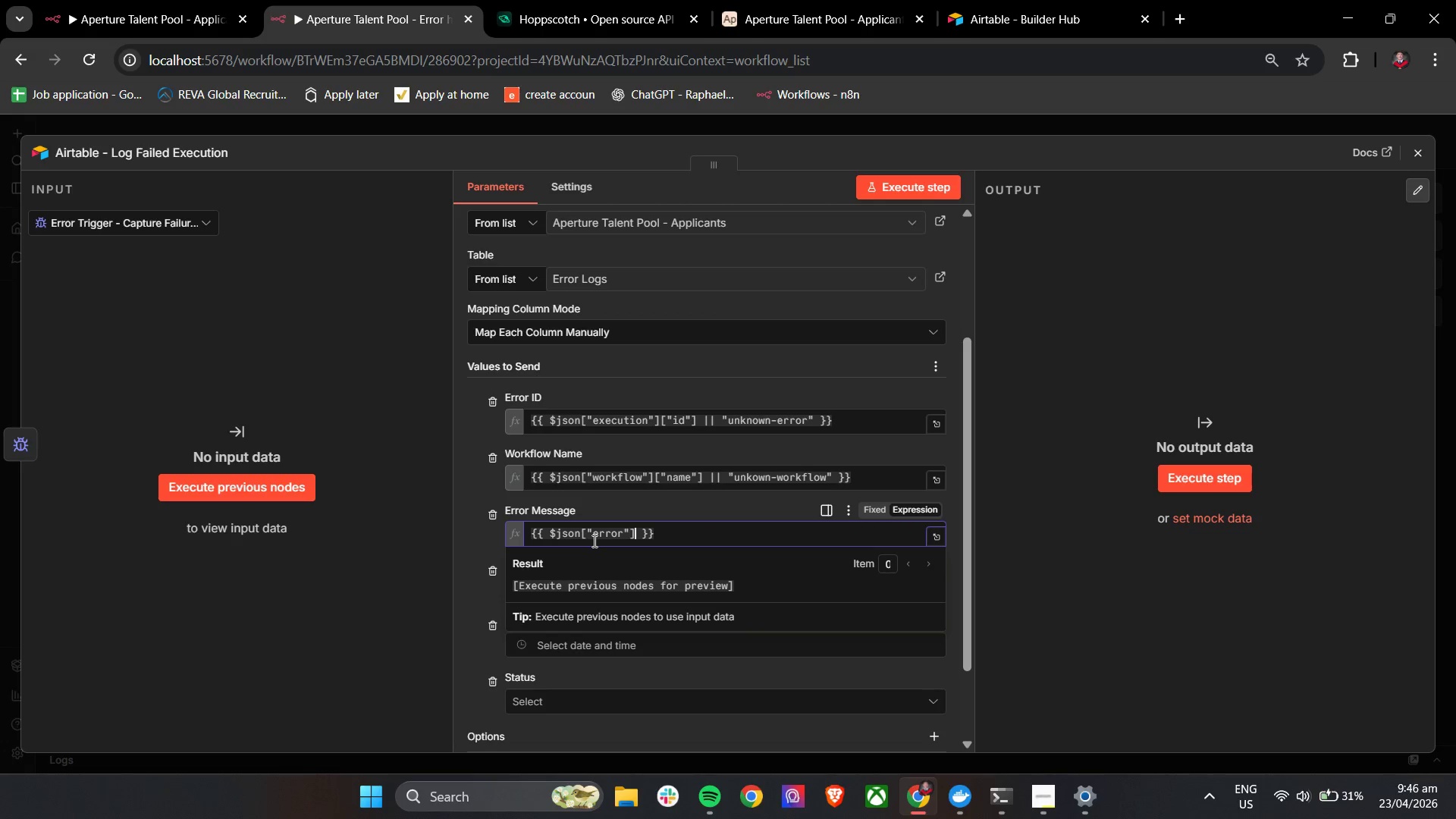 
key(ArrowRight)
 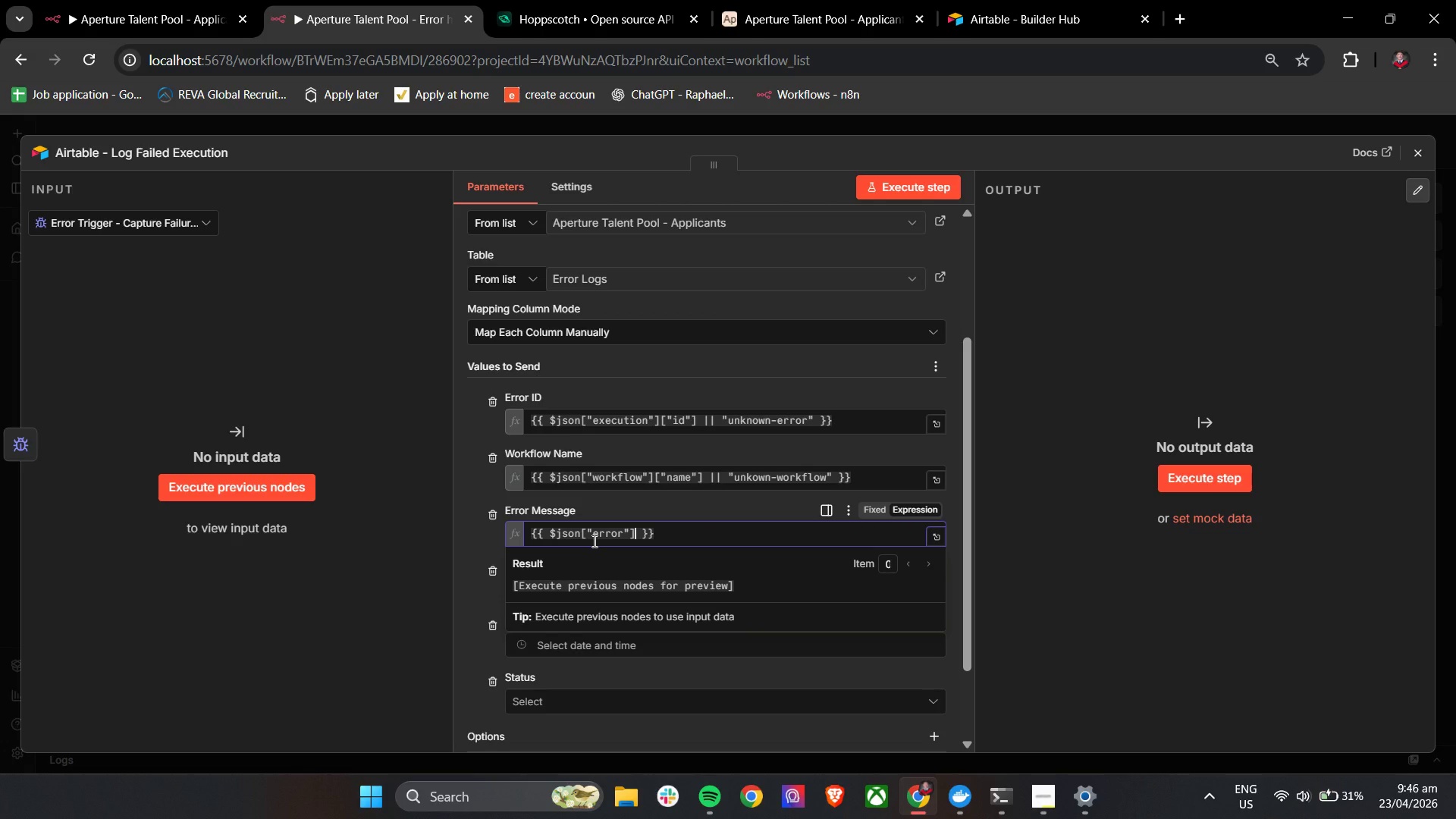 
hold_key(key=ShiftLeft, duration=0.5)
 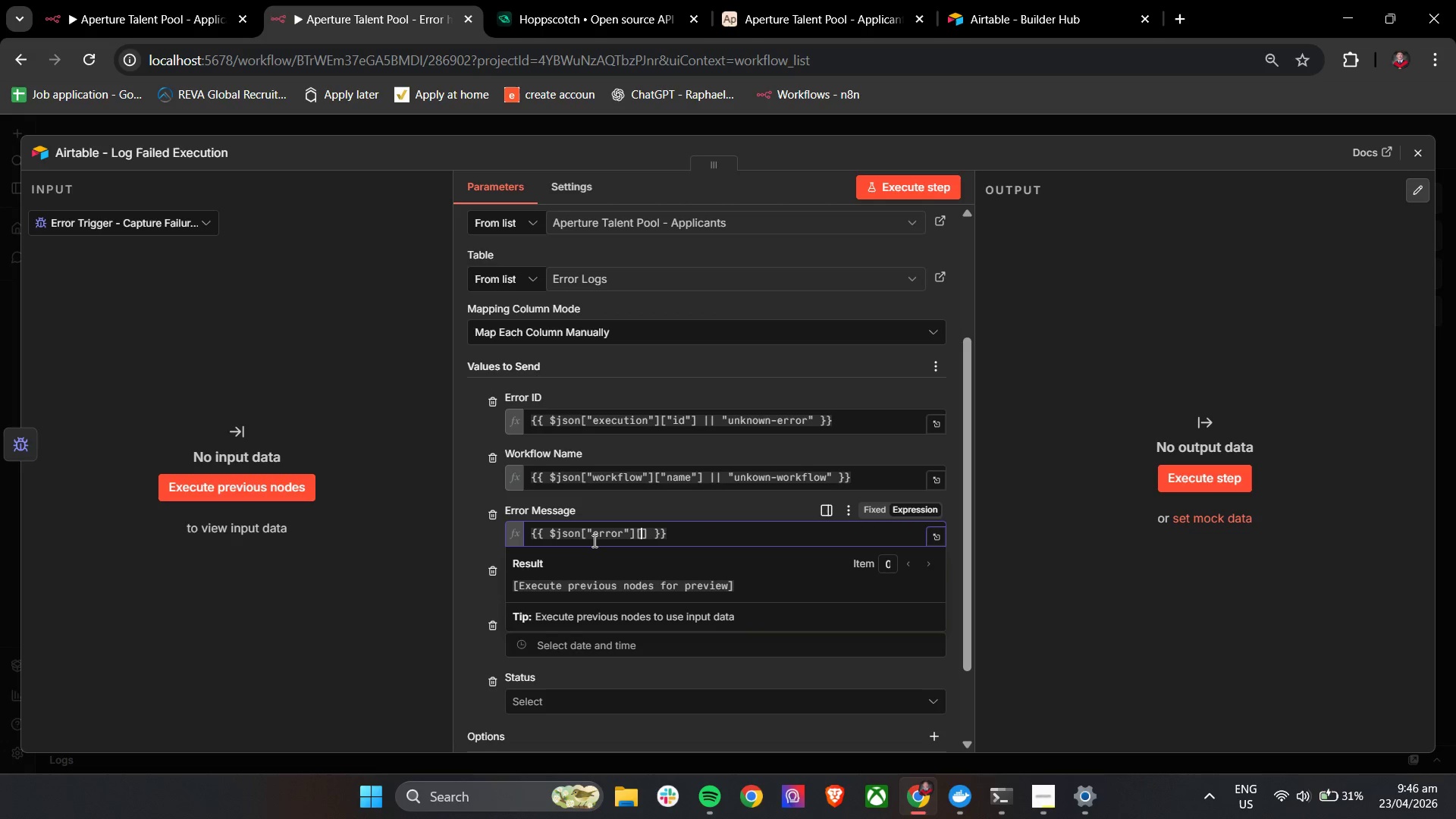 
type(["message)
 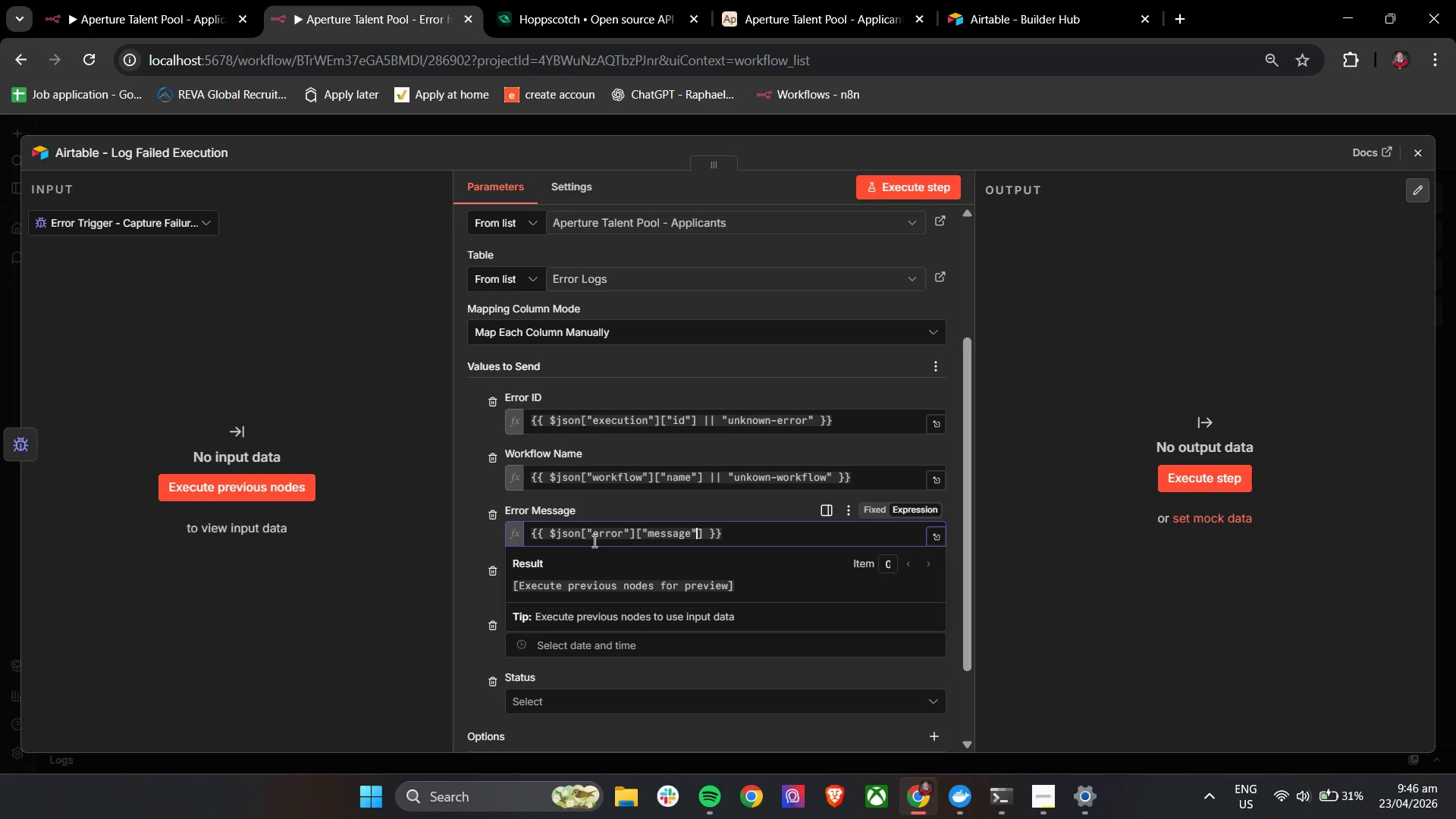 
key(ArrowRight)
 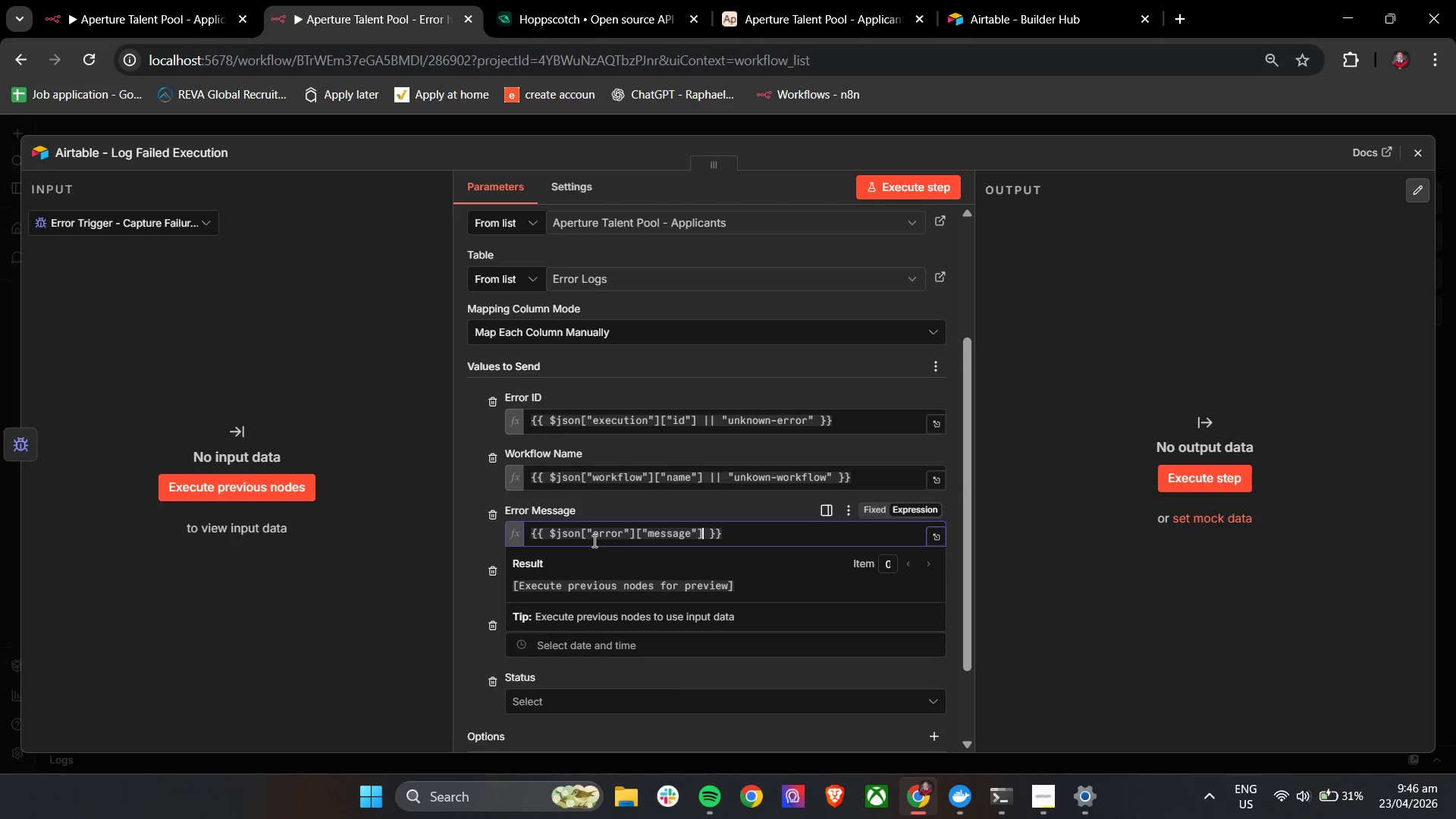 
key(ArrowRight)
 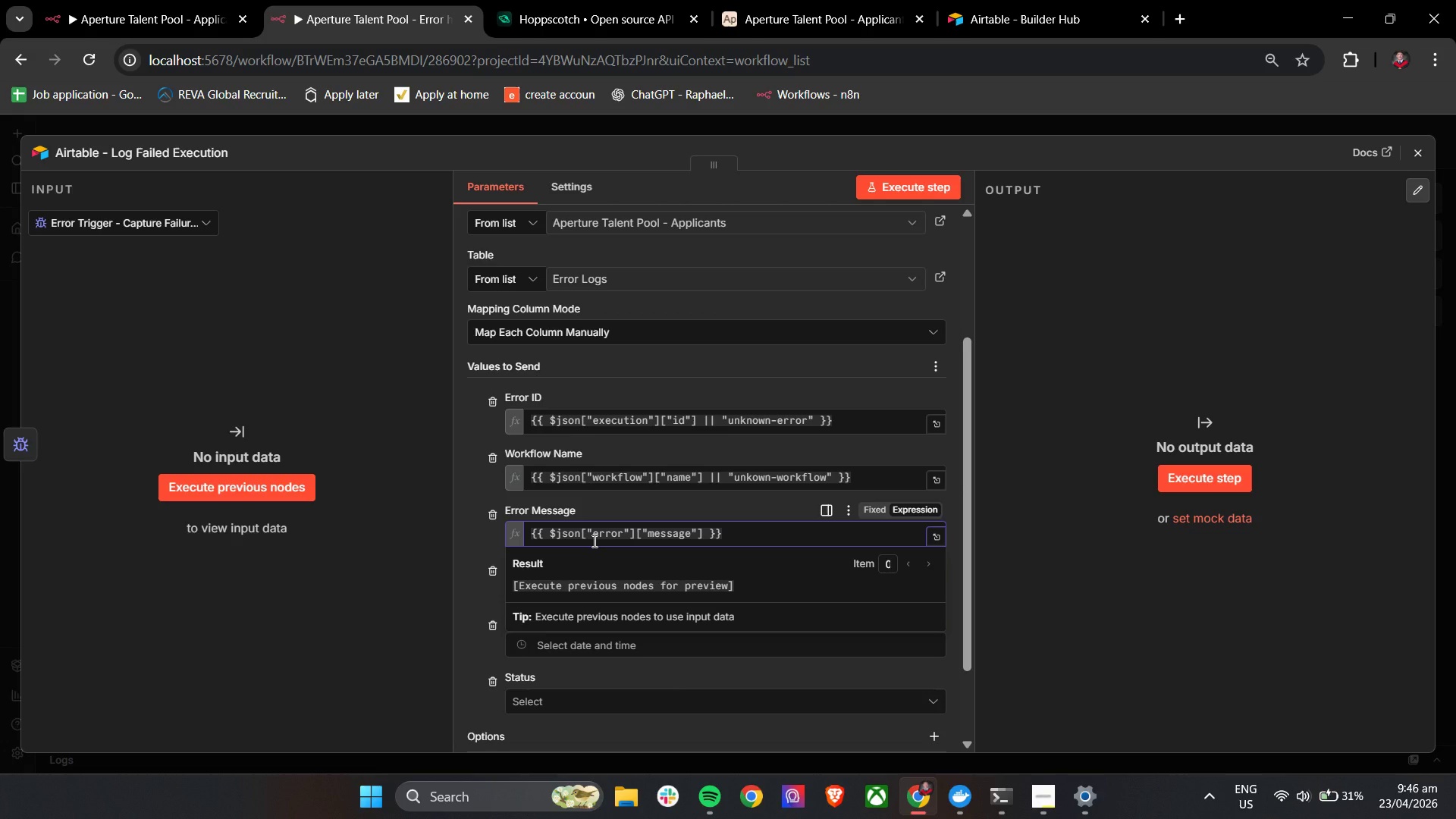 
type({)
key(Backspace)
type([)
key(Backspace)
type( || "No error message available)
 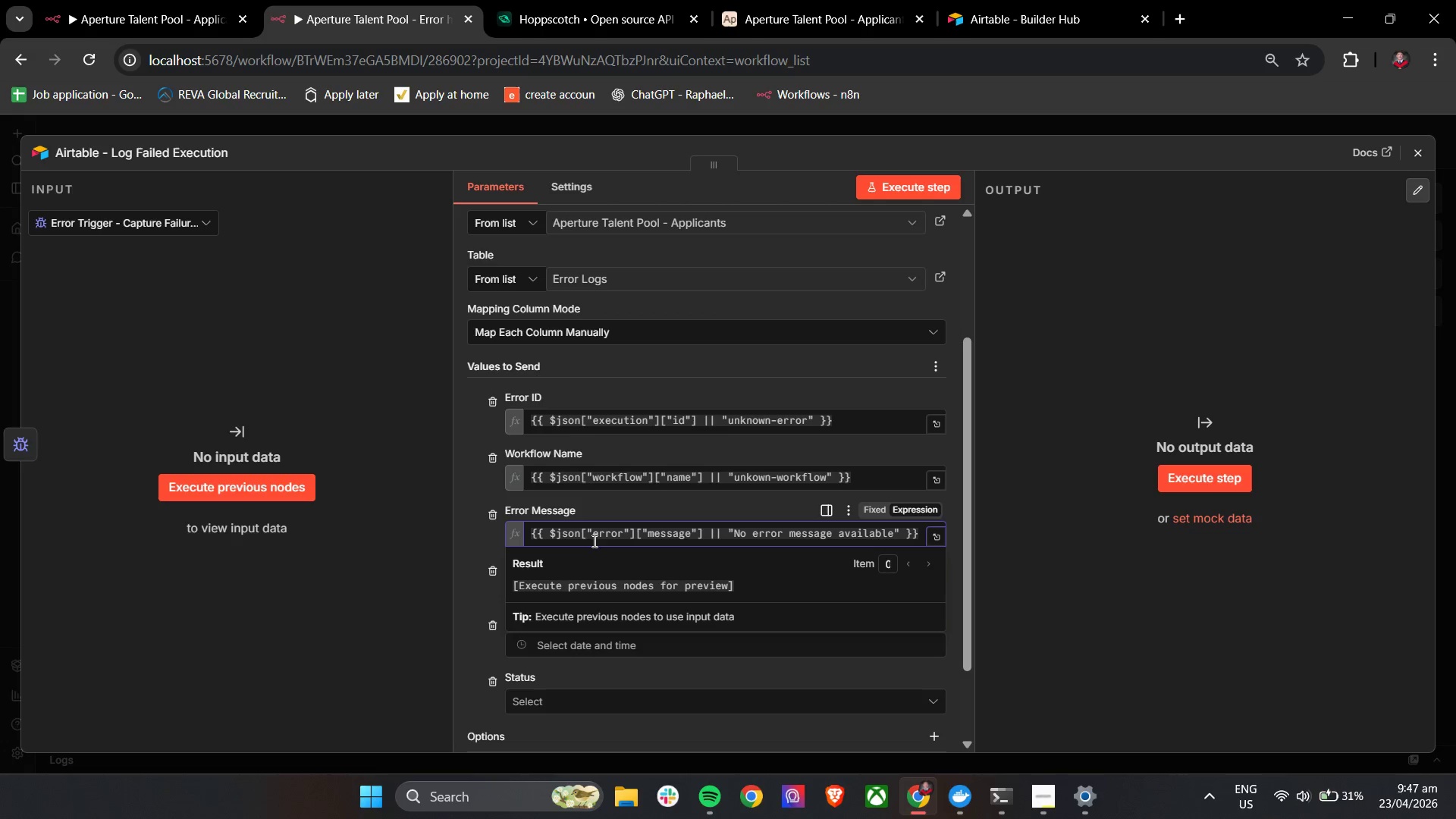 
scroll: coordinate [472, 560], scroll_direction: down, amount: 2.0
 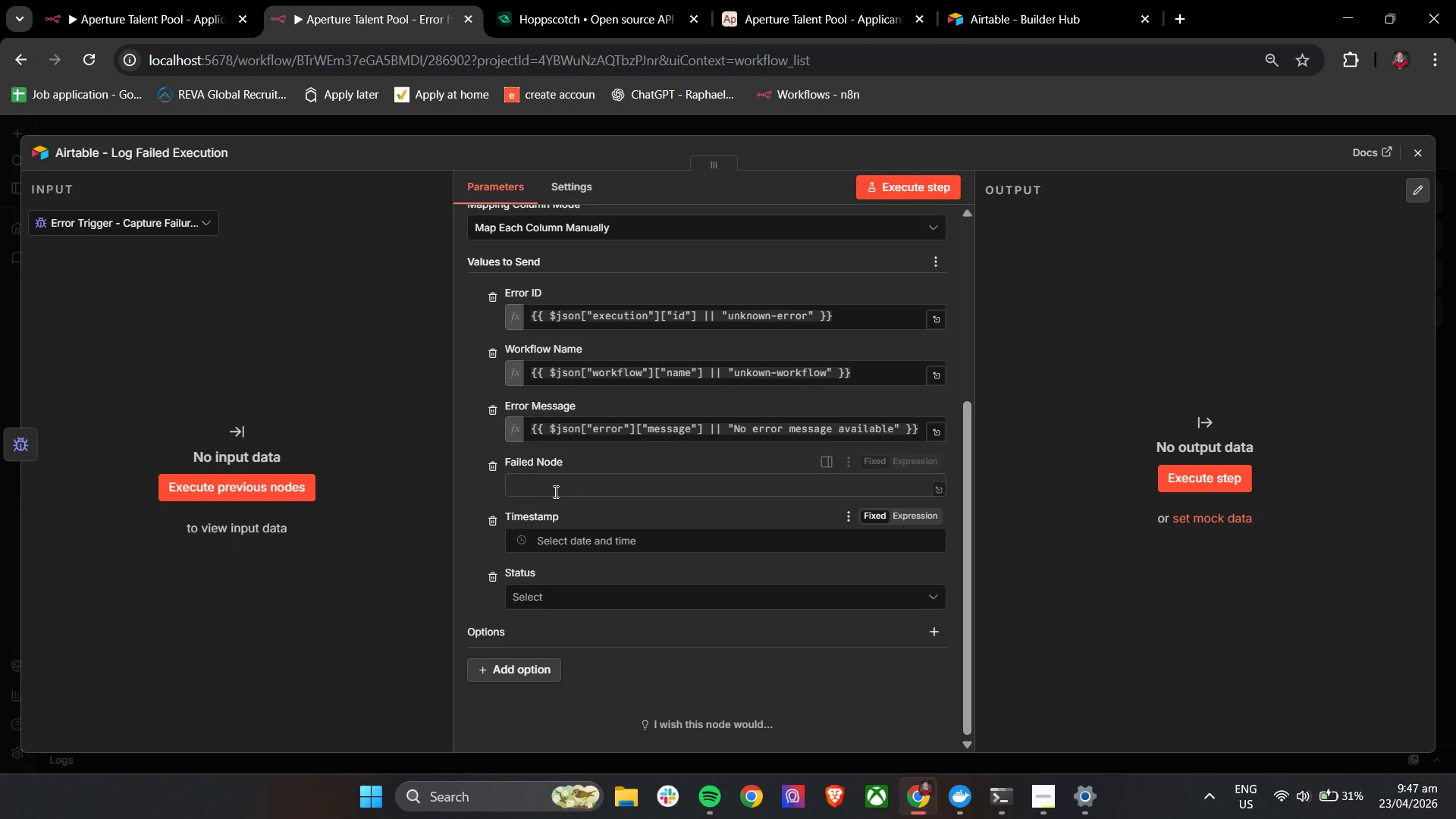 
left_click([556, 488])
 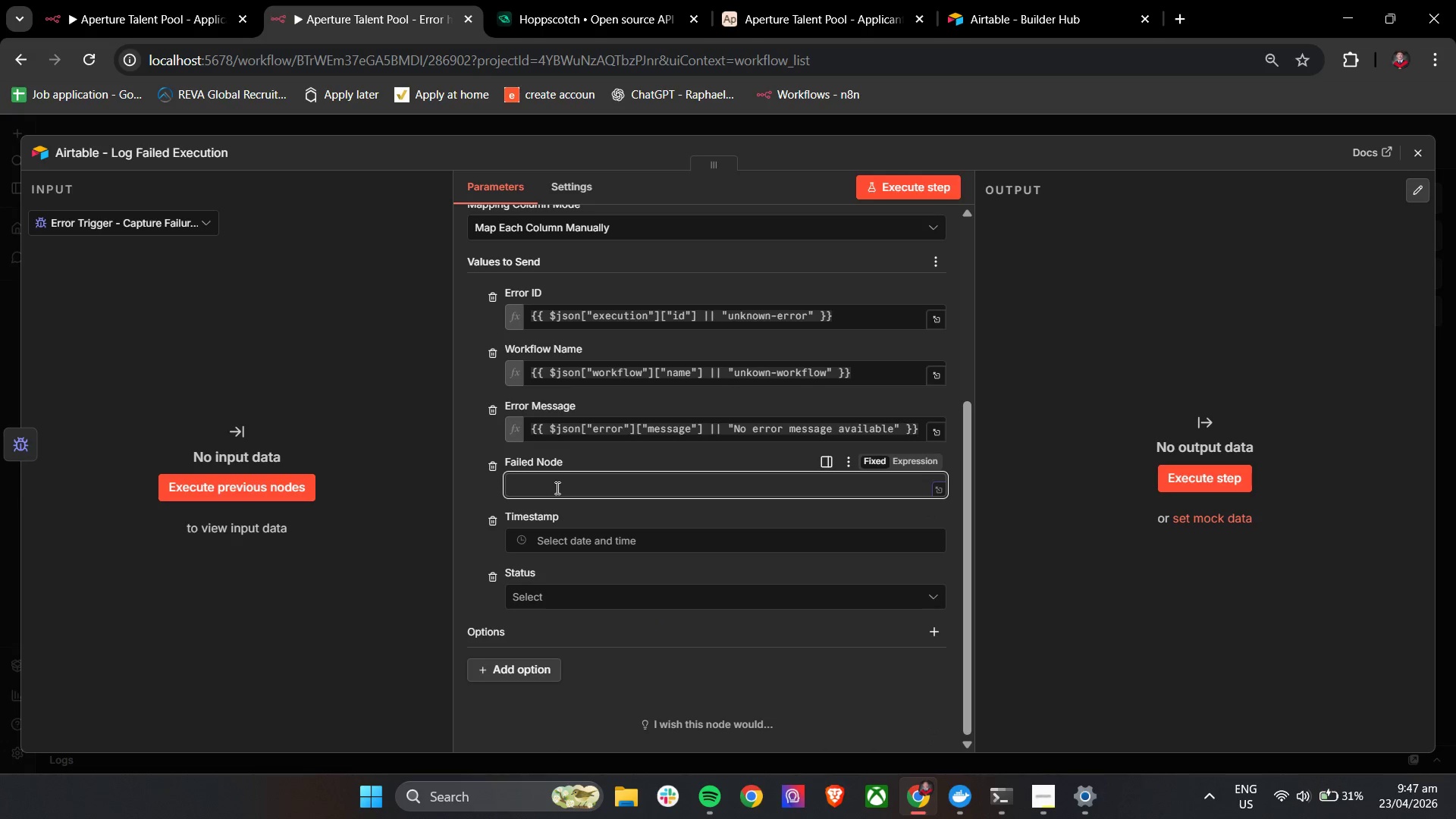 
key(Shift+BracketLeft)
 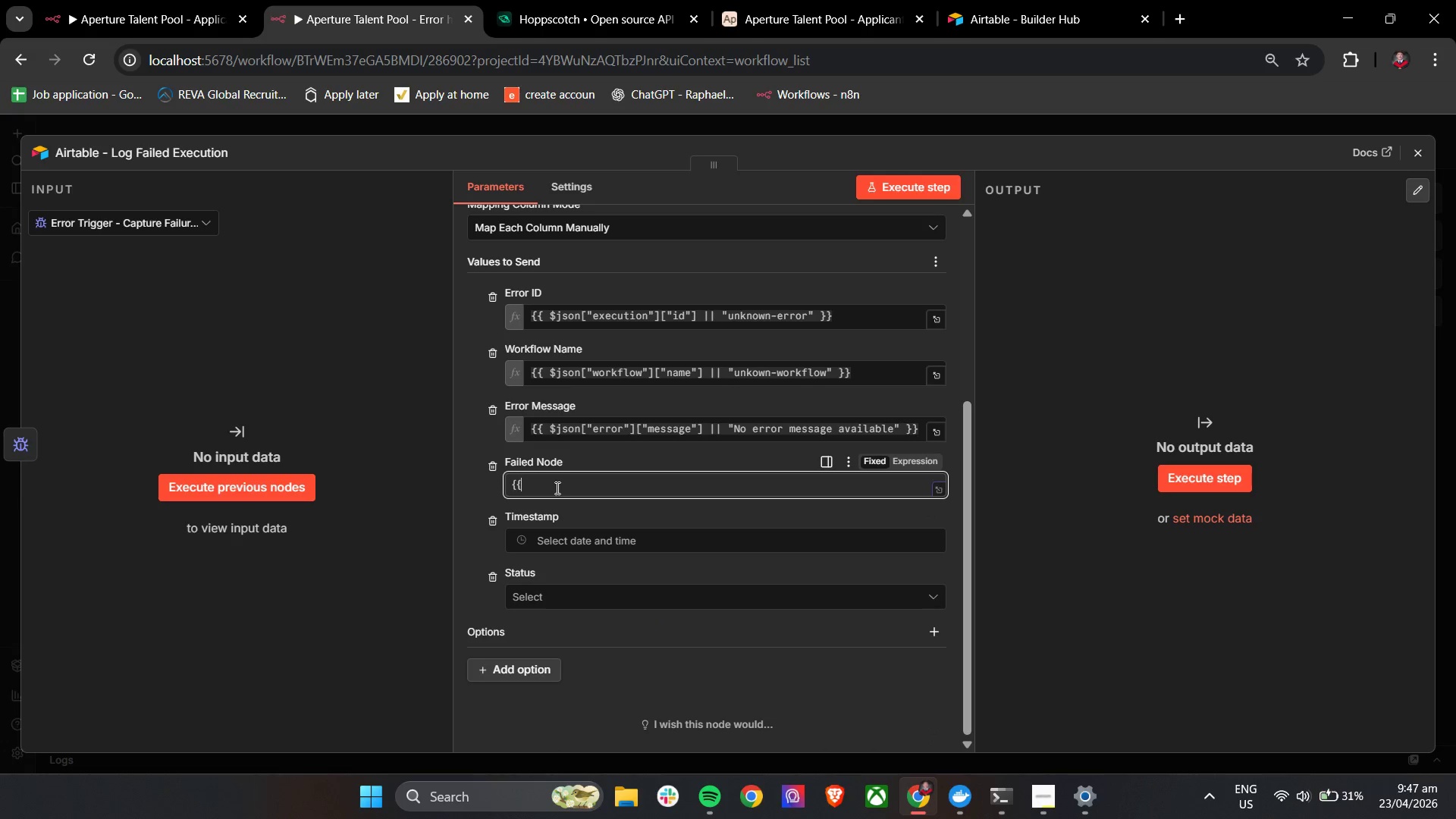 
key(Shift+BracketLeft)
 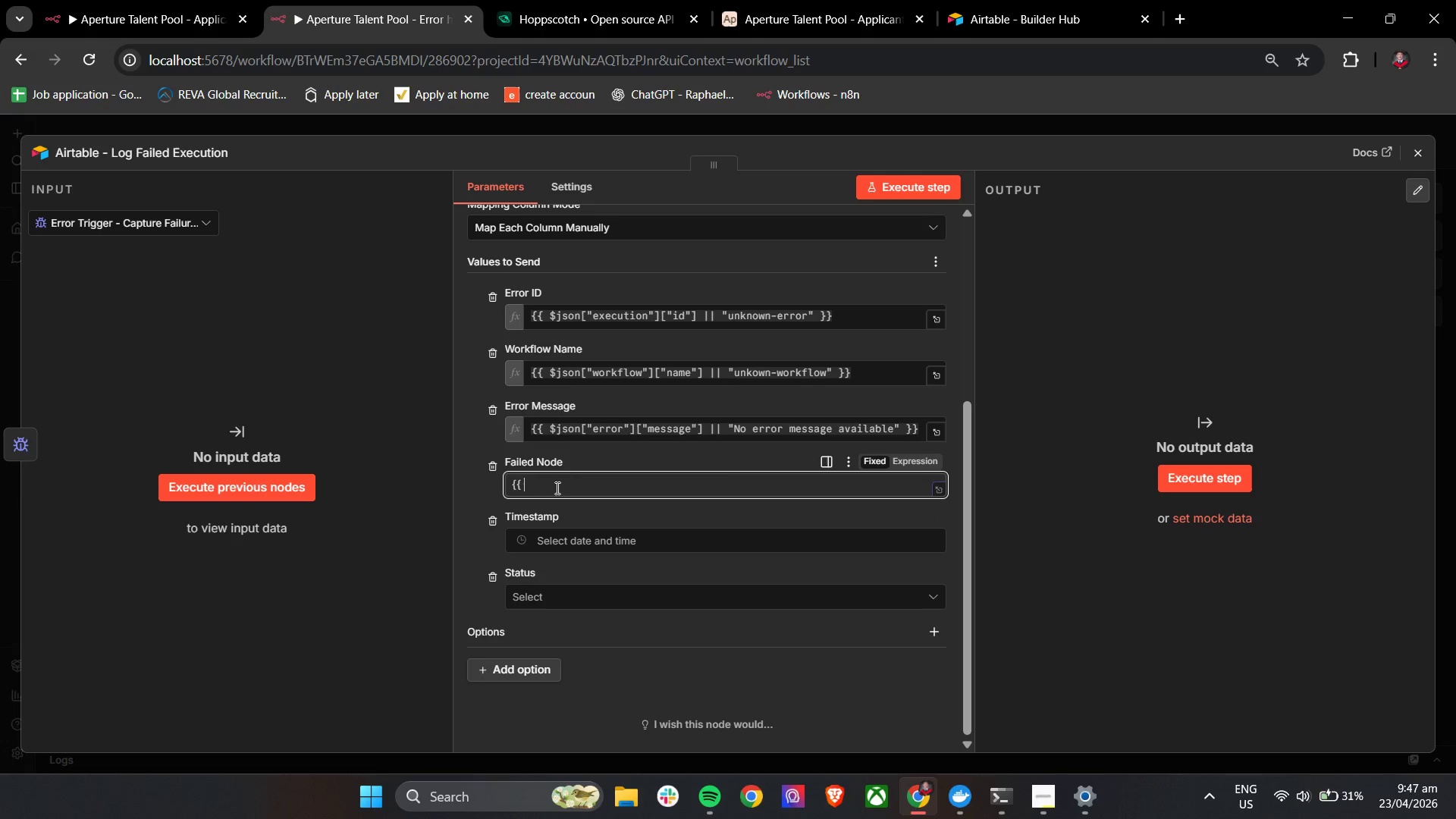 
key(Space)
 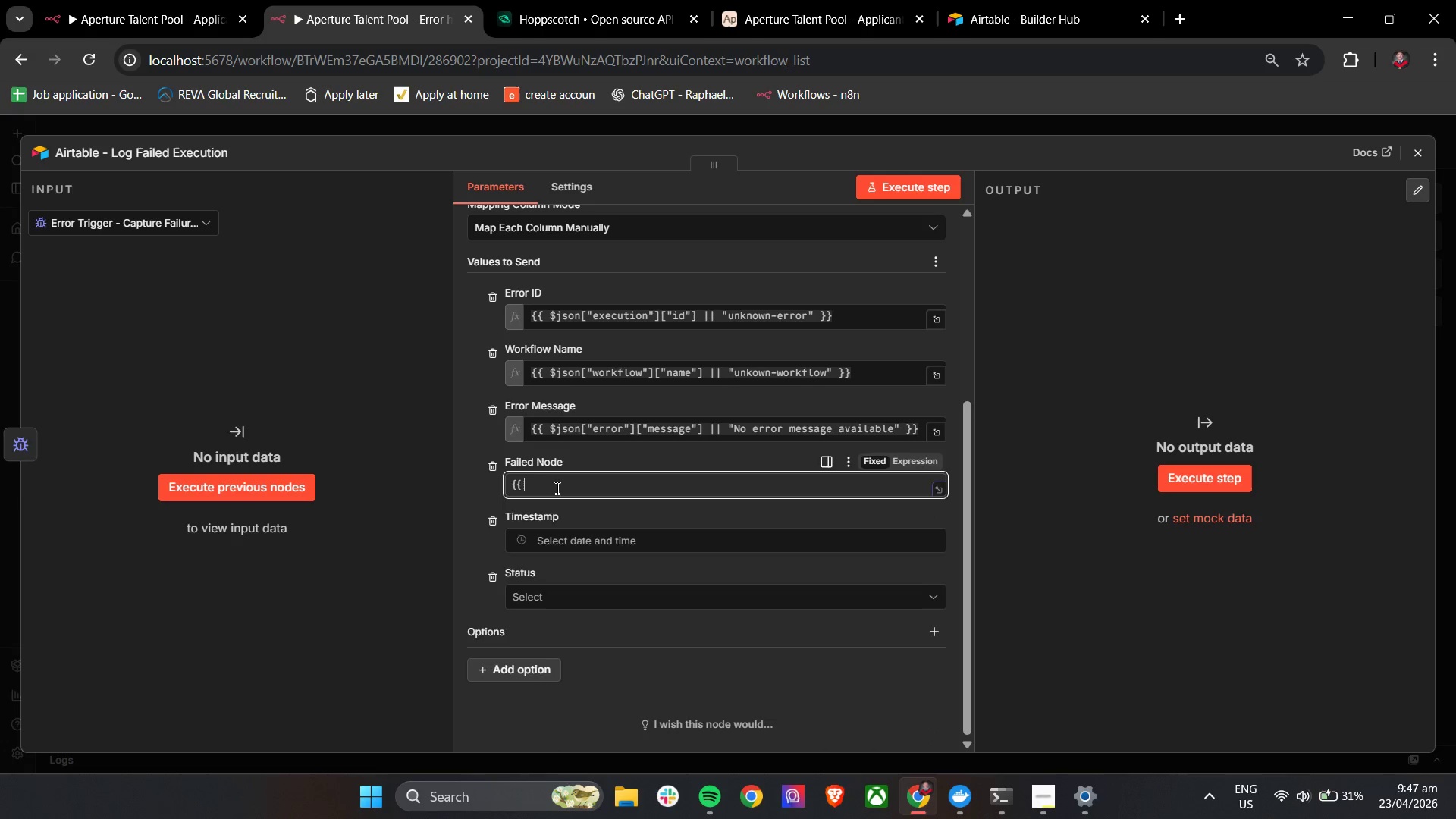 
key(Shift+4)
 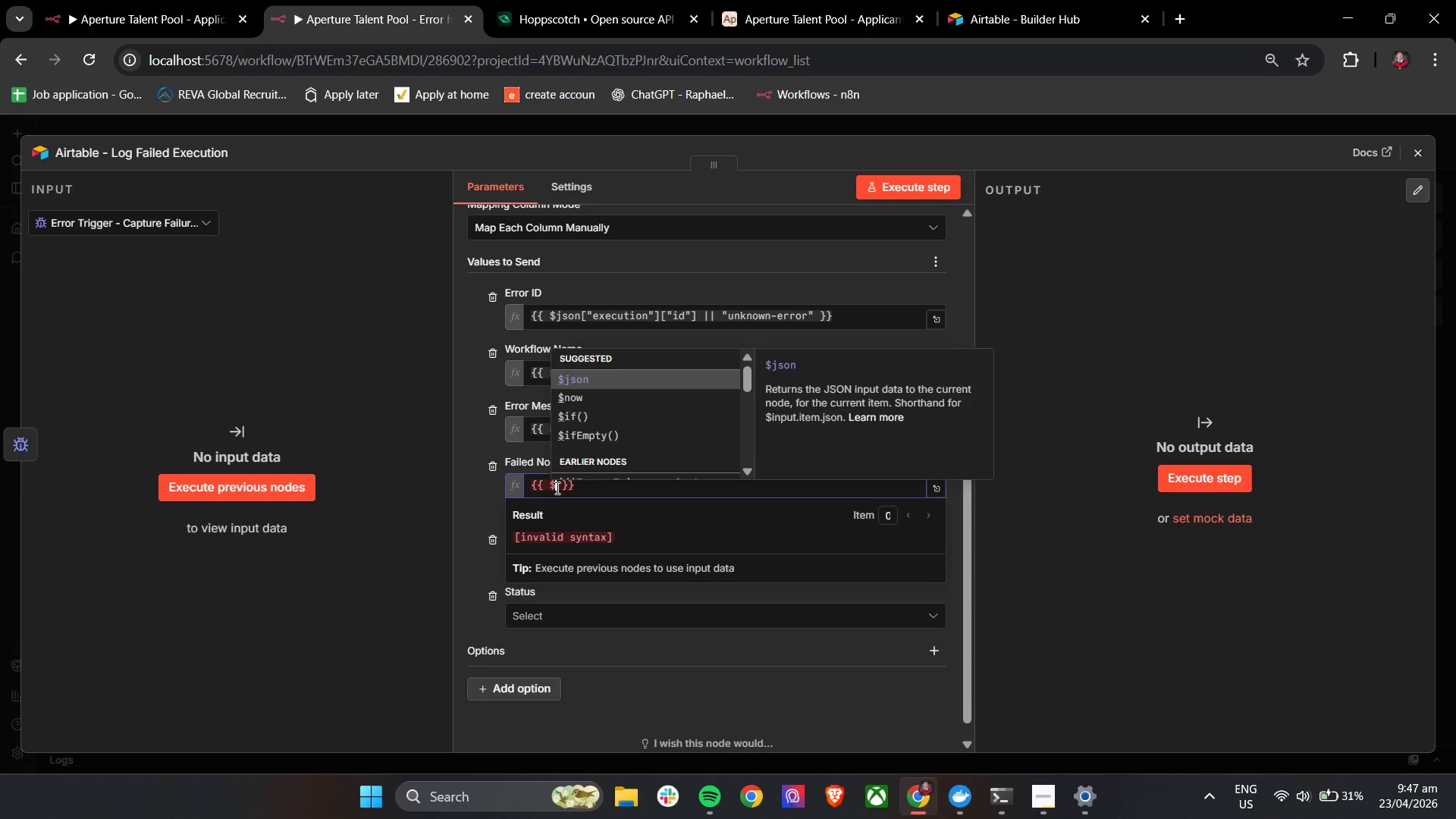 
key(Enter)
 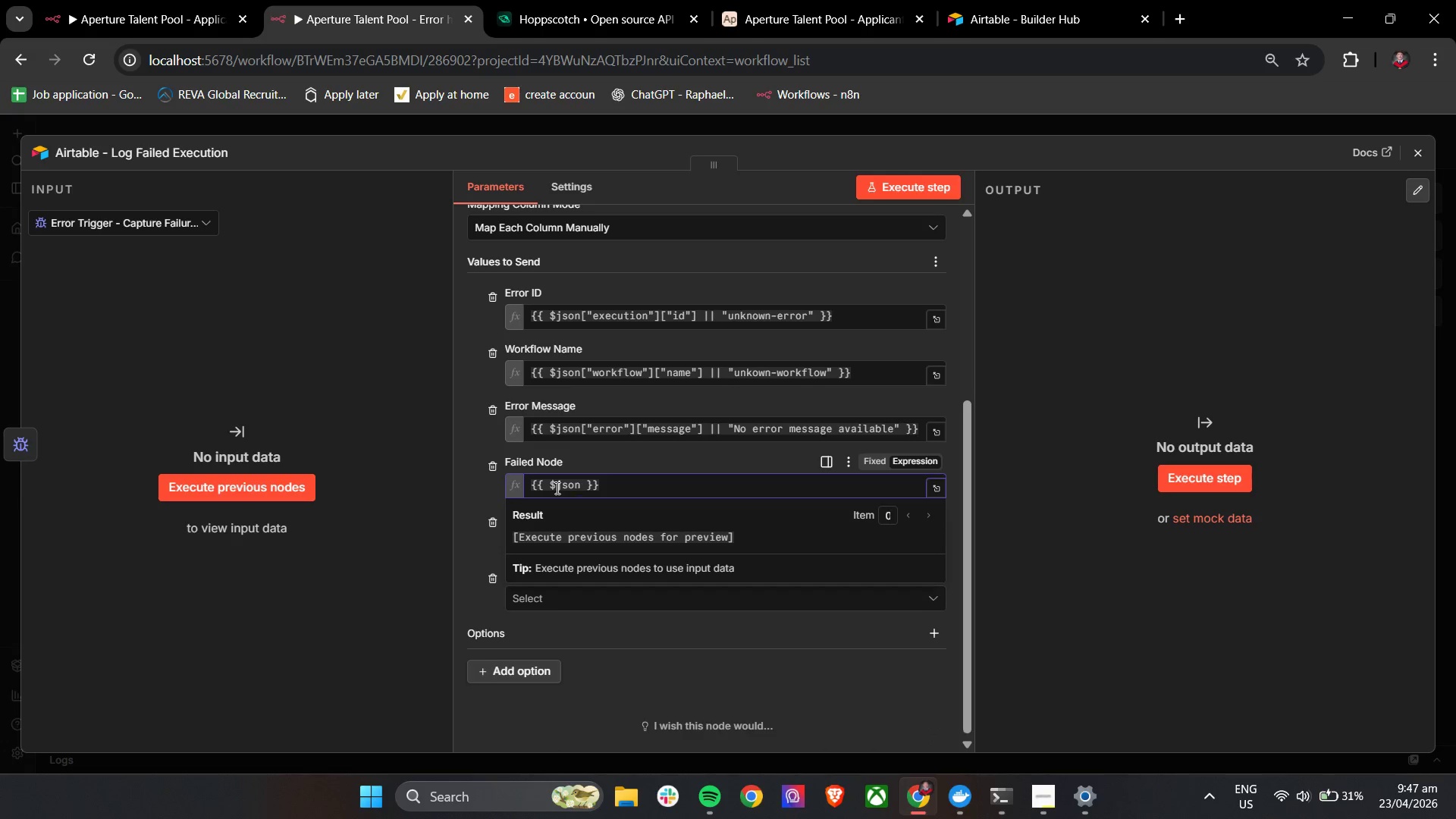 
type(["eero)
key(Backspace)
key(Backspace)
key(Backspace)
type(rror)
 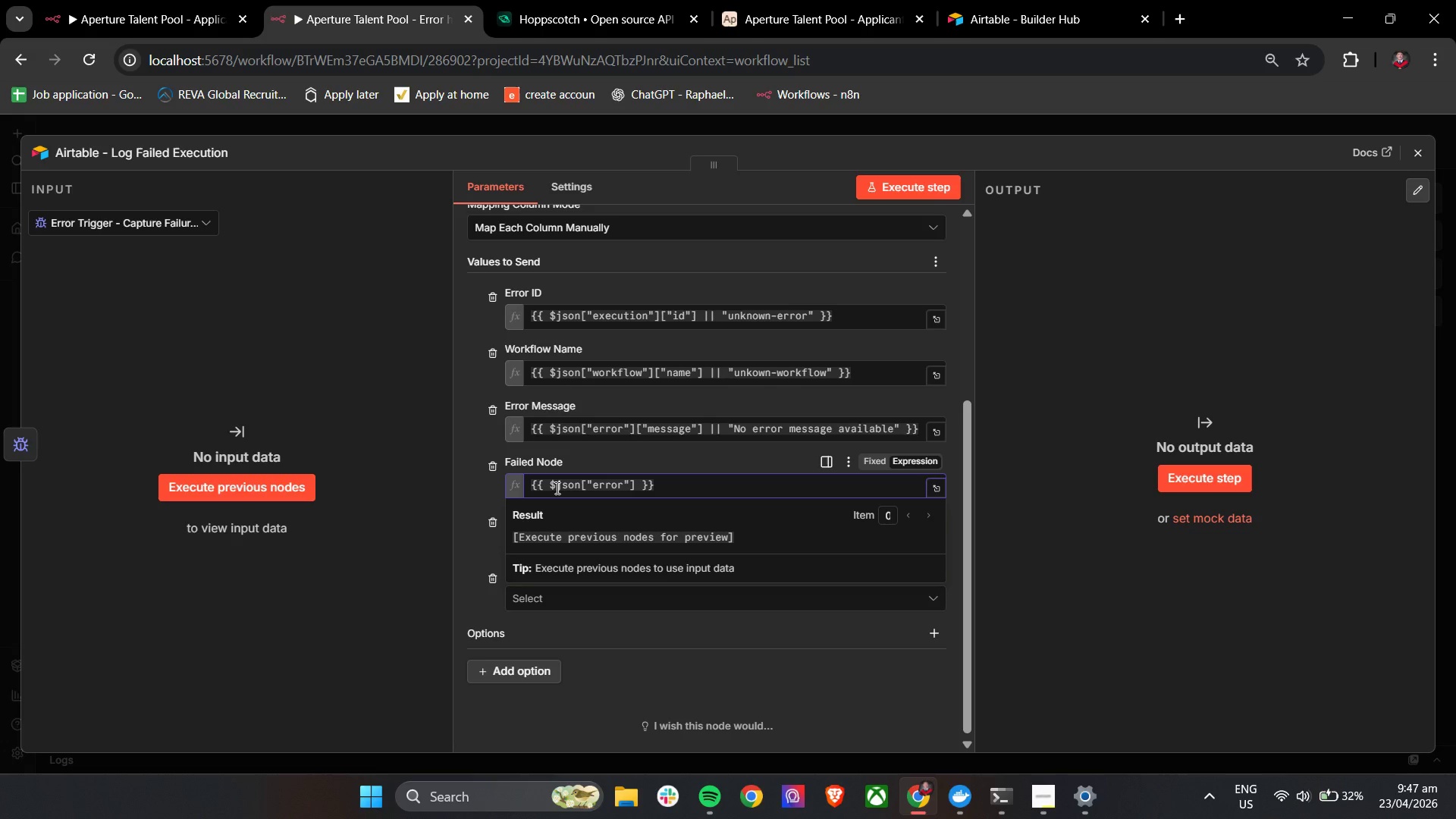 
key(ArrowRight)
 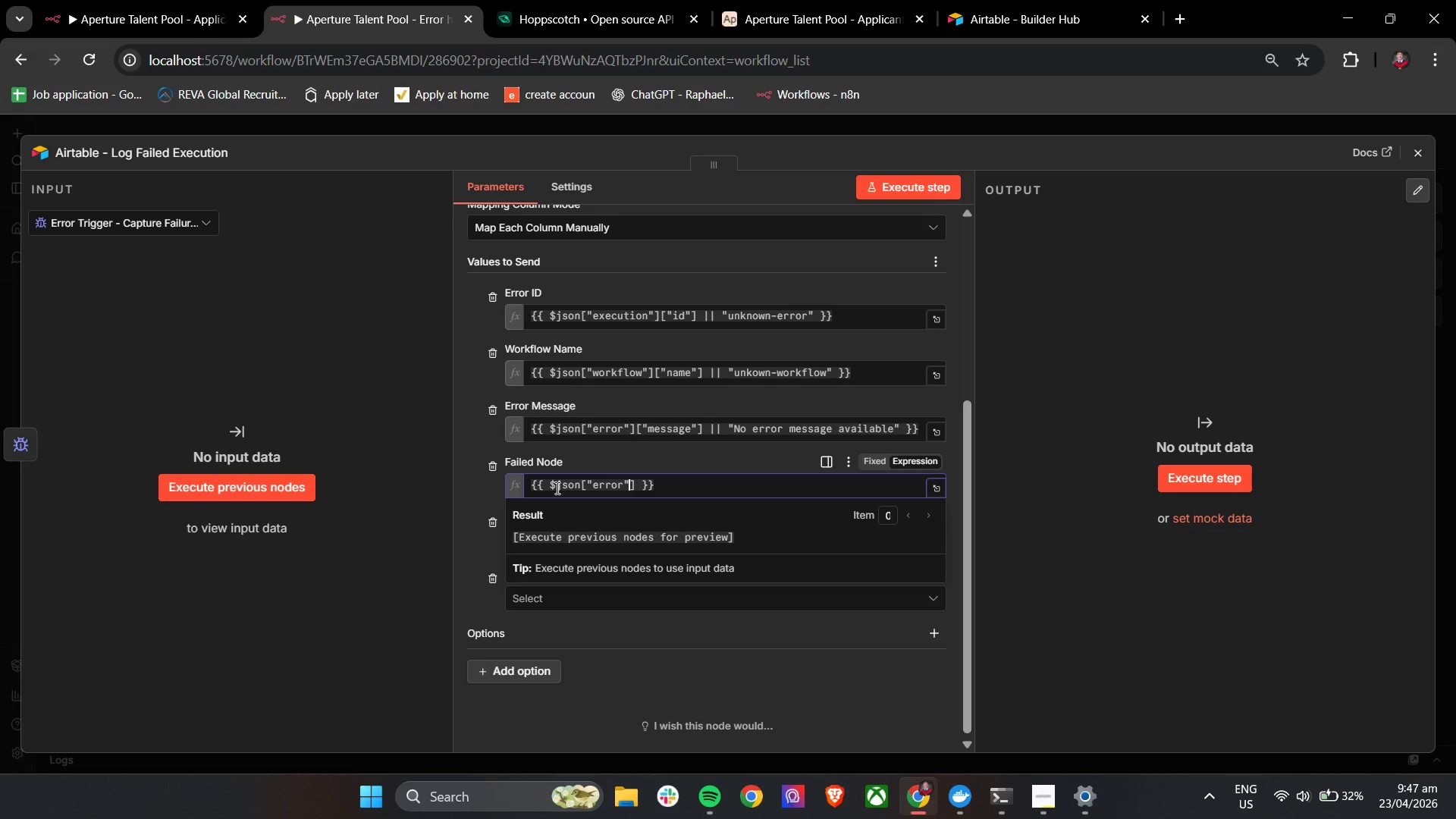 
key(ArrowRight)
 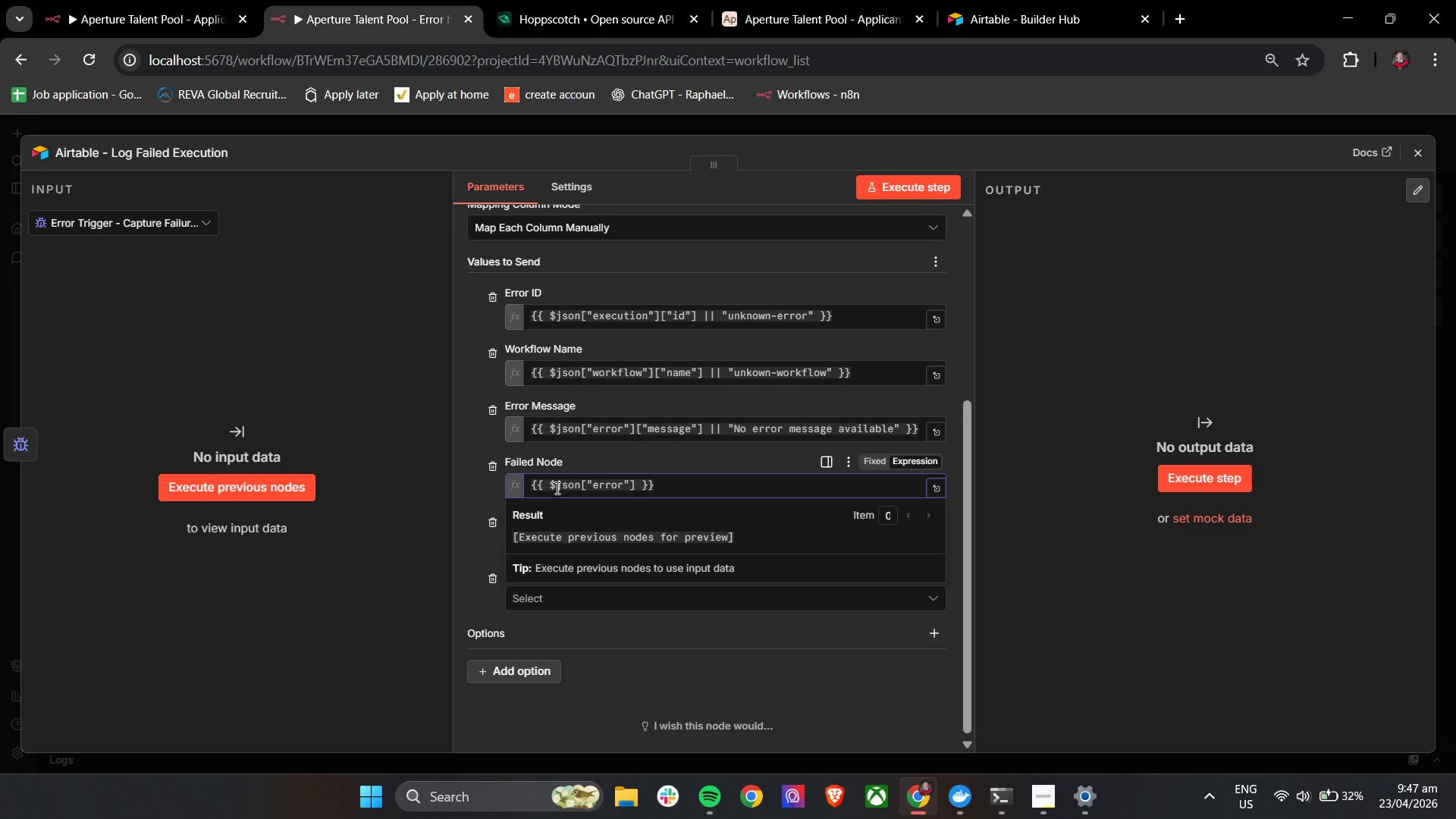 
type(["node)
 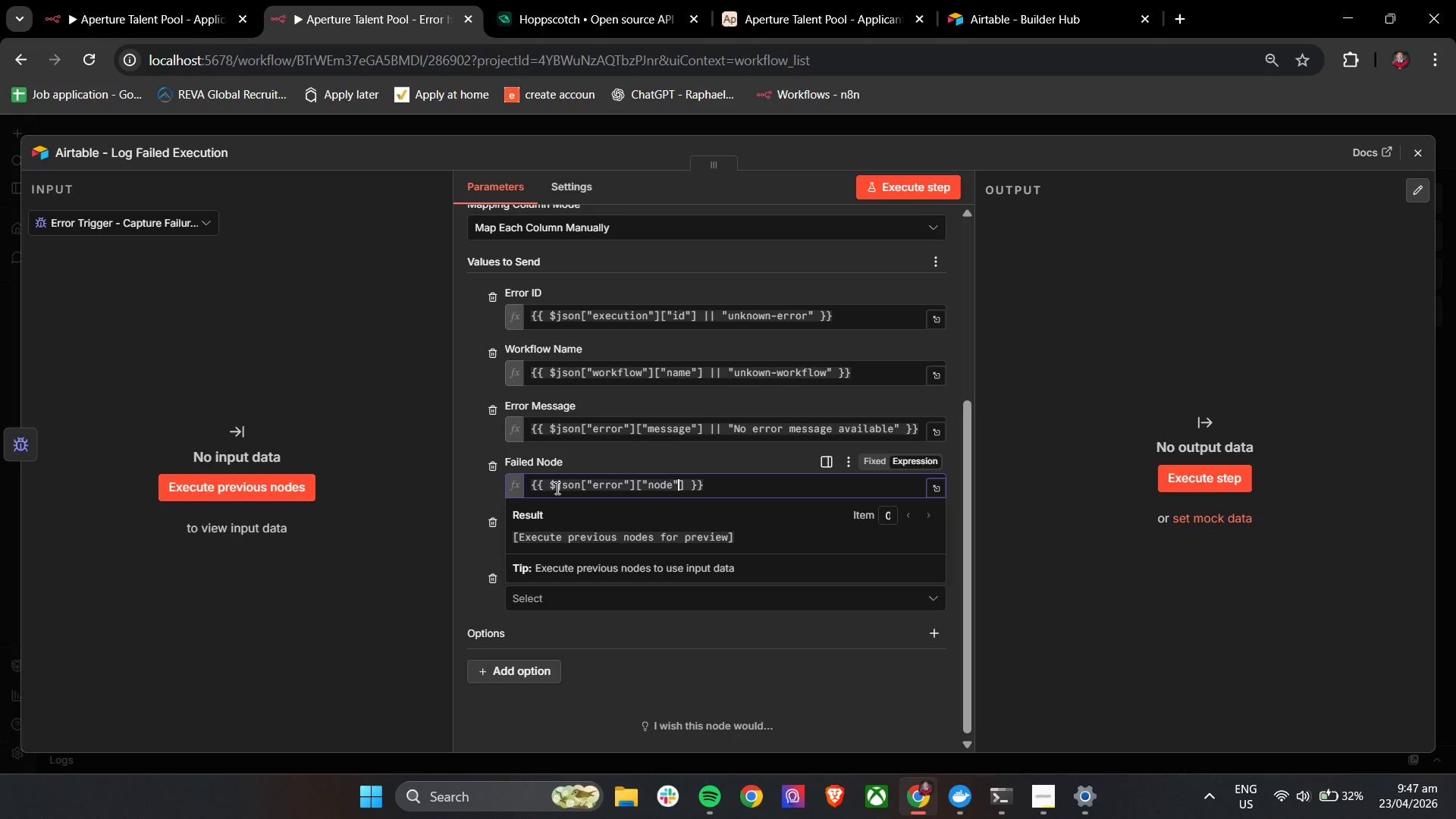 
key(ArrowRight)
 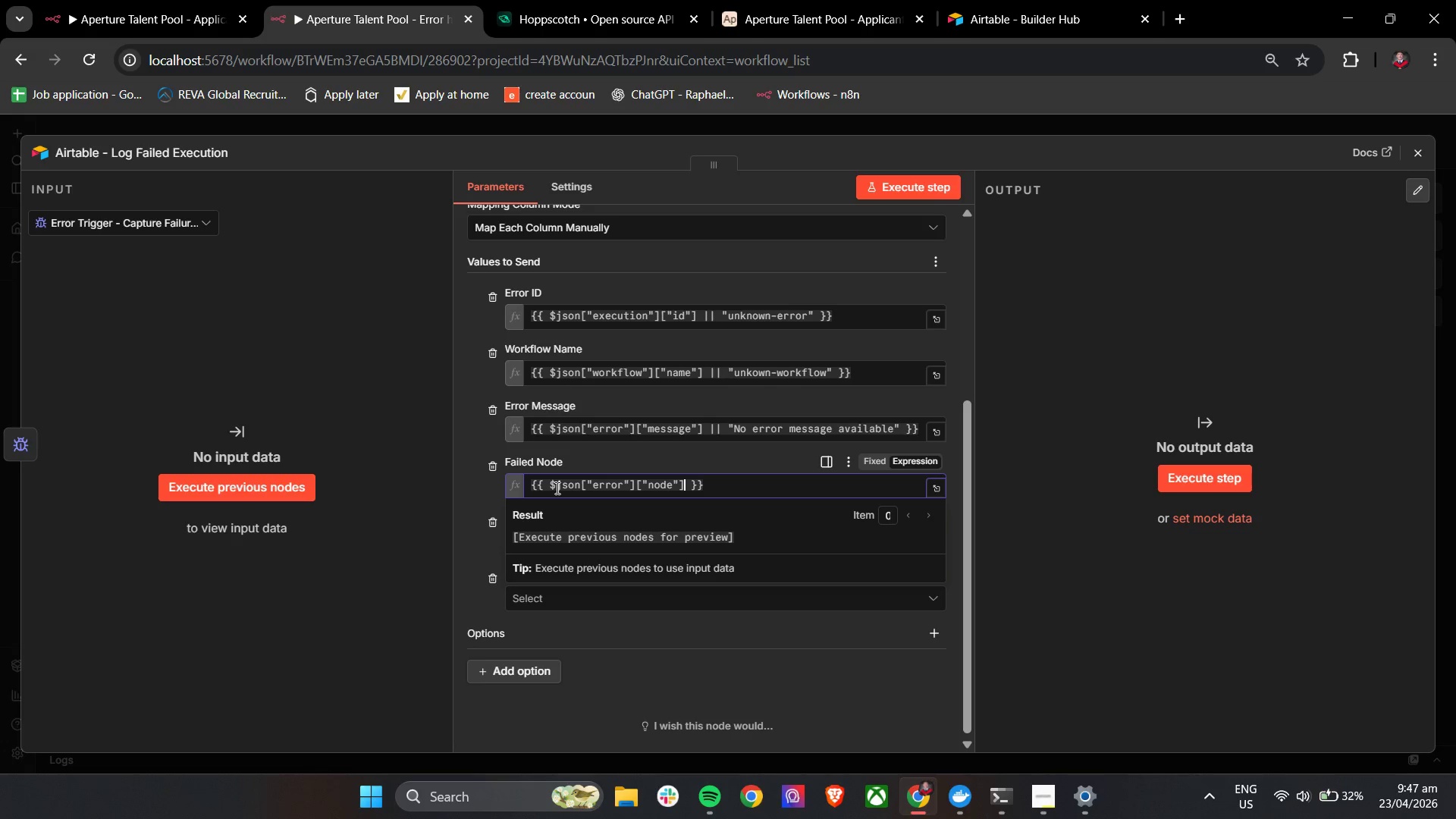 
key(ArrowRight)
 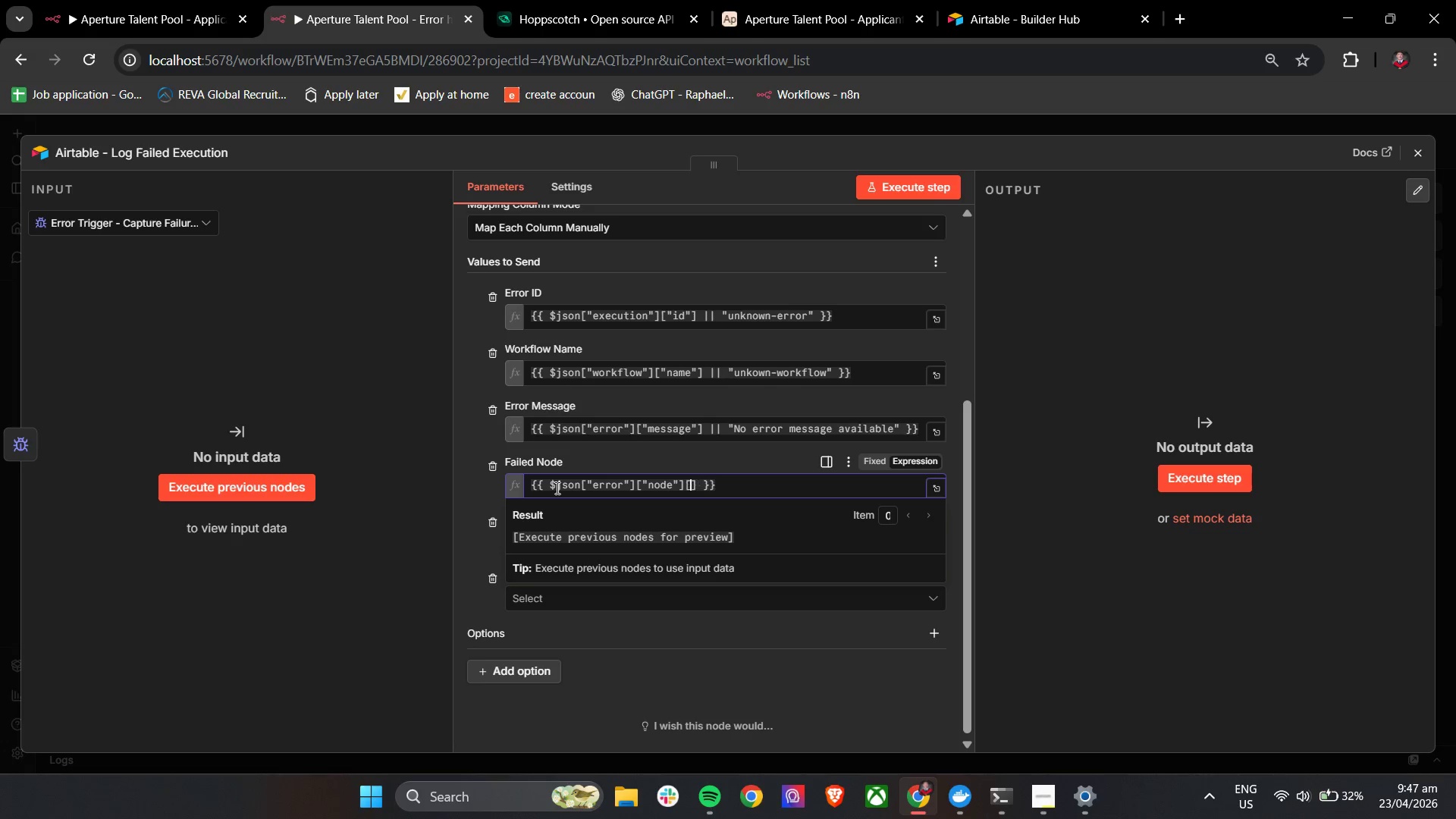 
type(["name)
 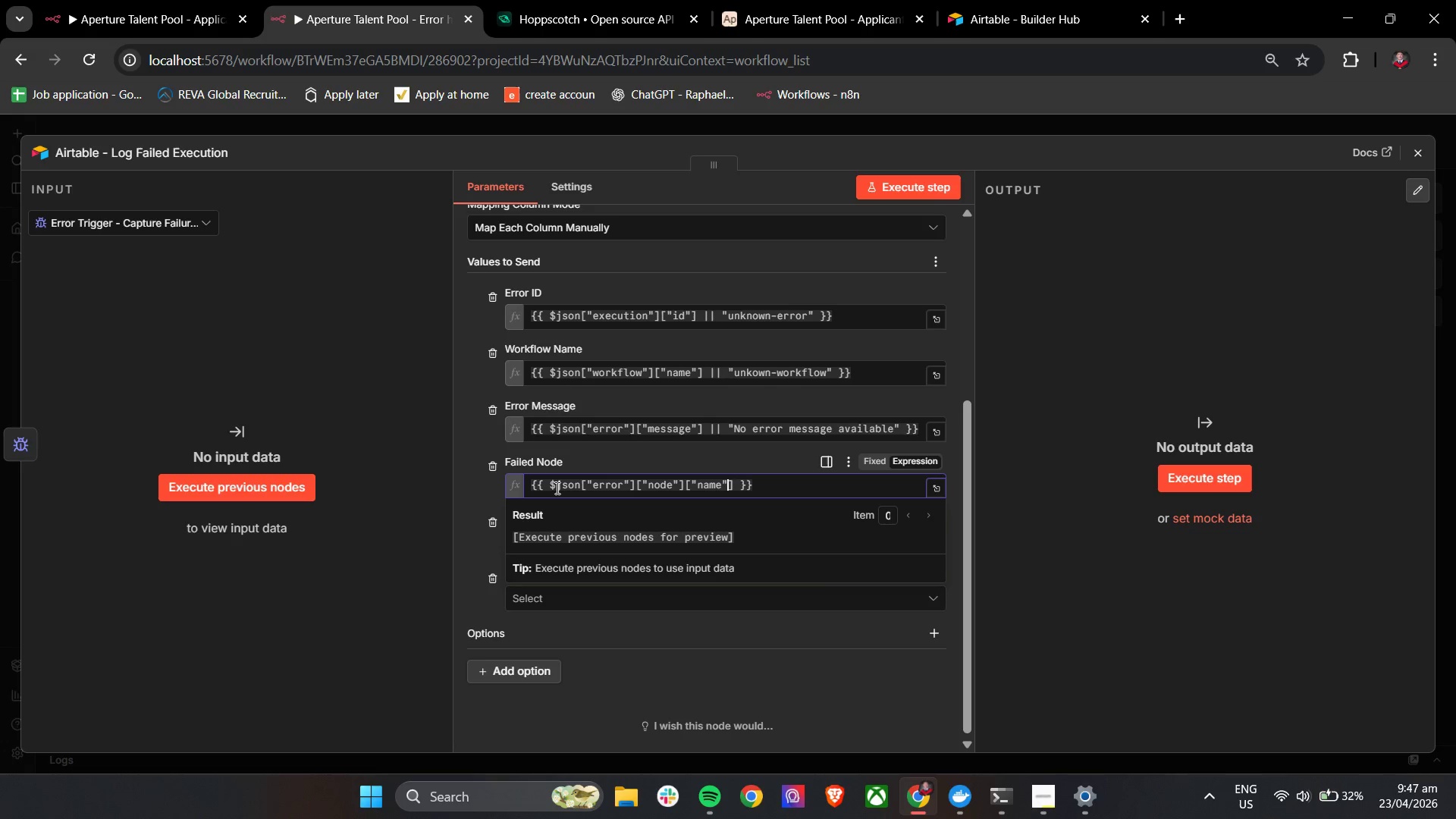 
 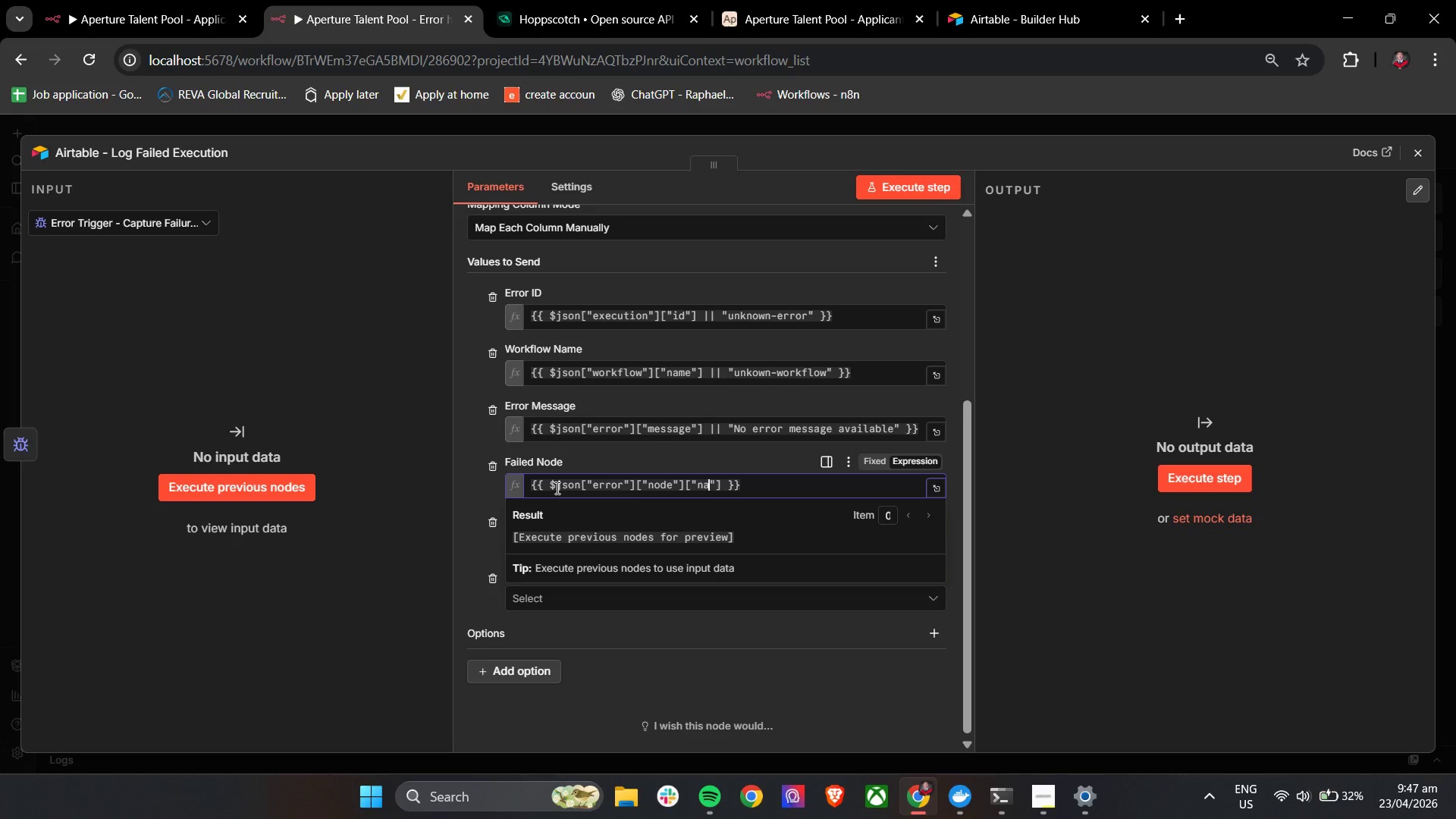 
key(ArrowRight)
 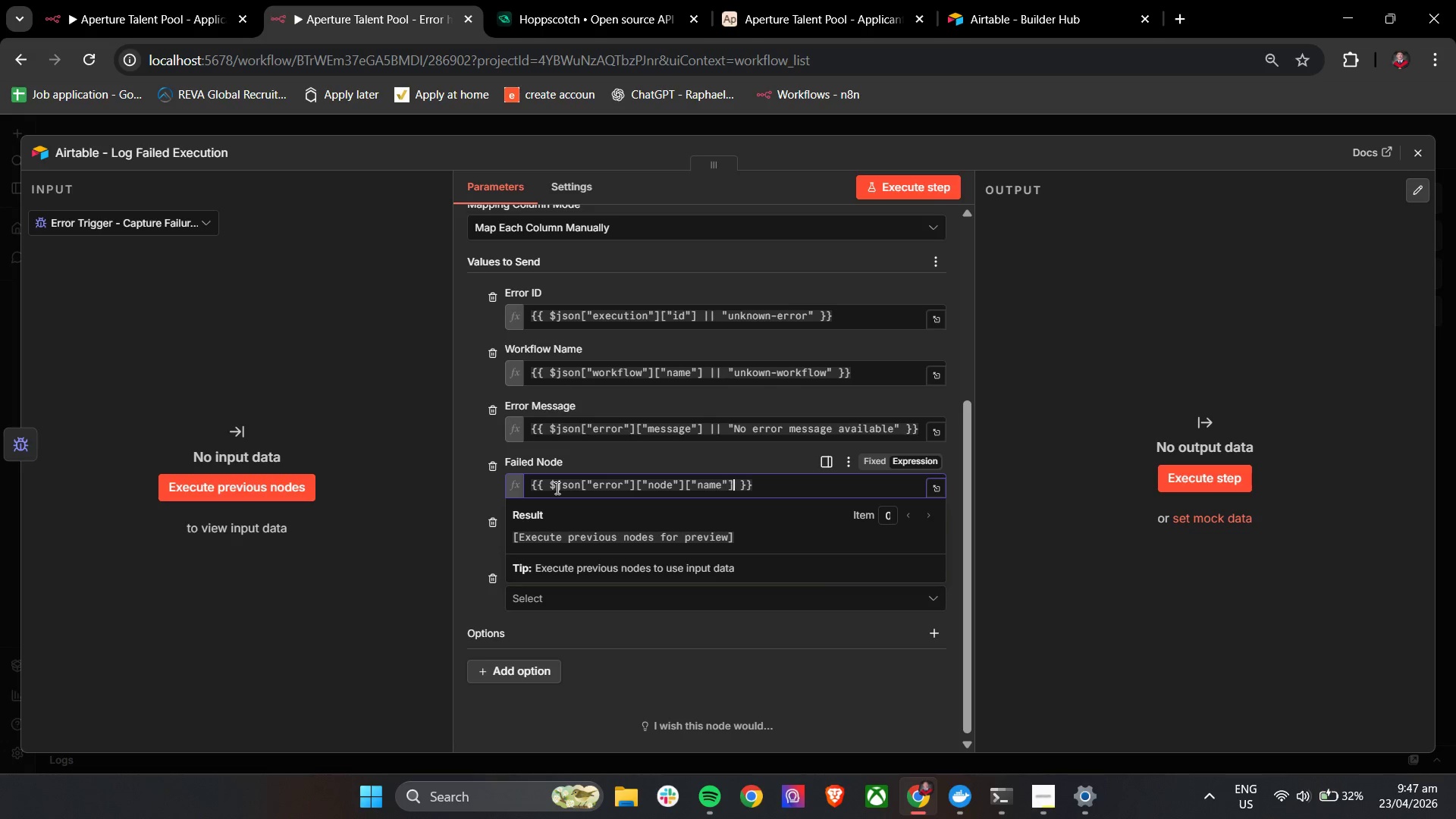 
key(ArrowRight)
 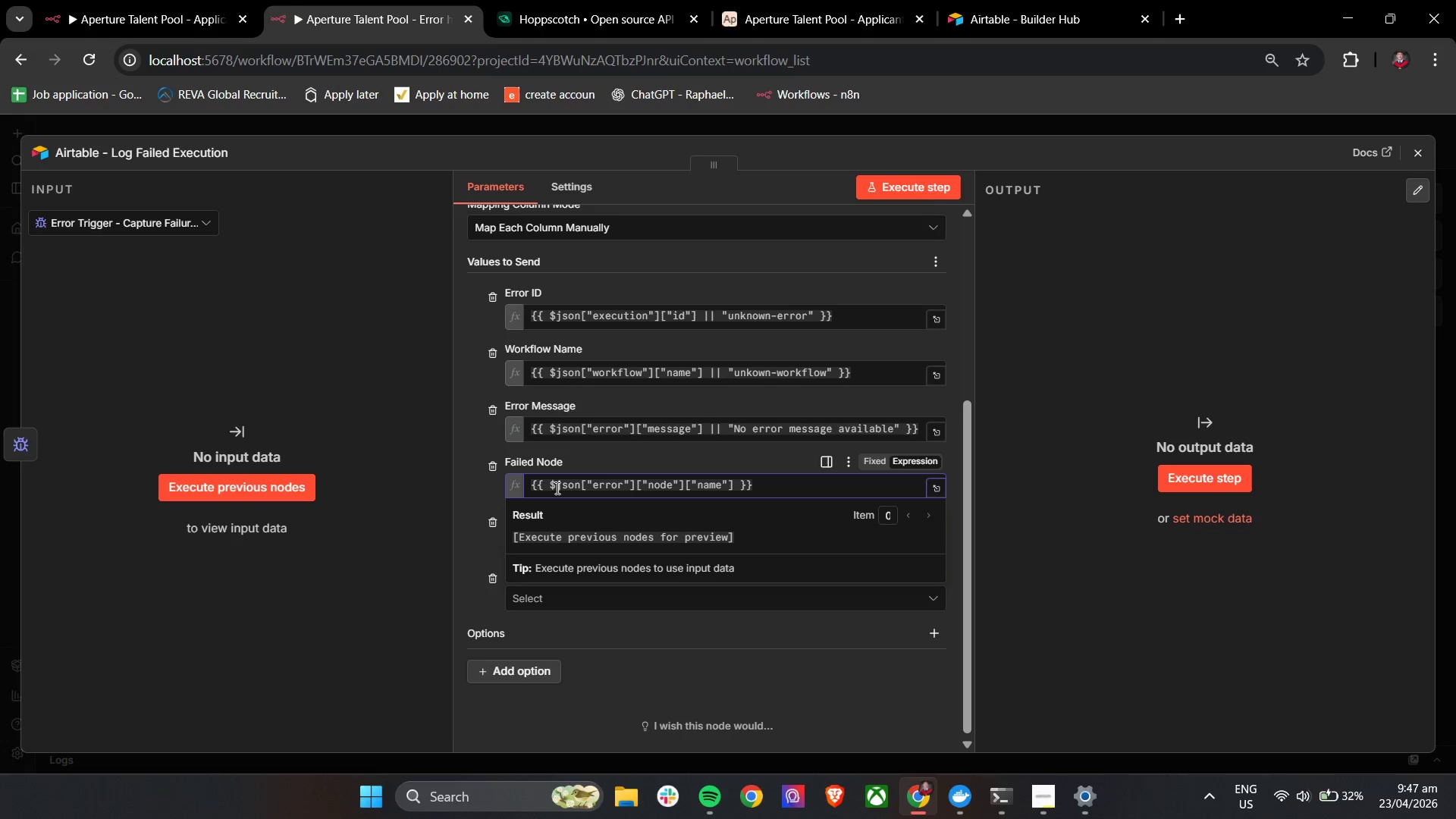 
type( || "unkown)
key(Backspace)
key(Backspace)
key(Backspace)
type(nown-node)
 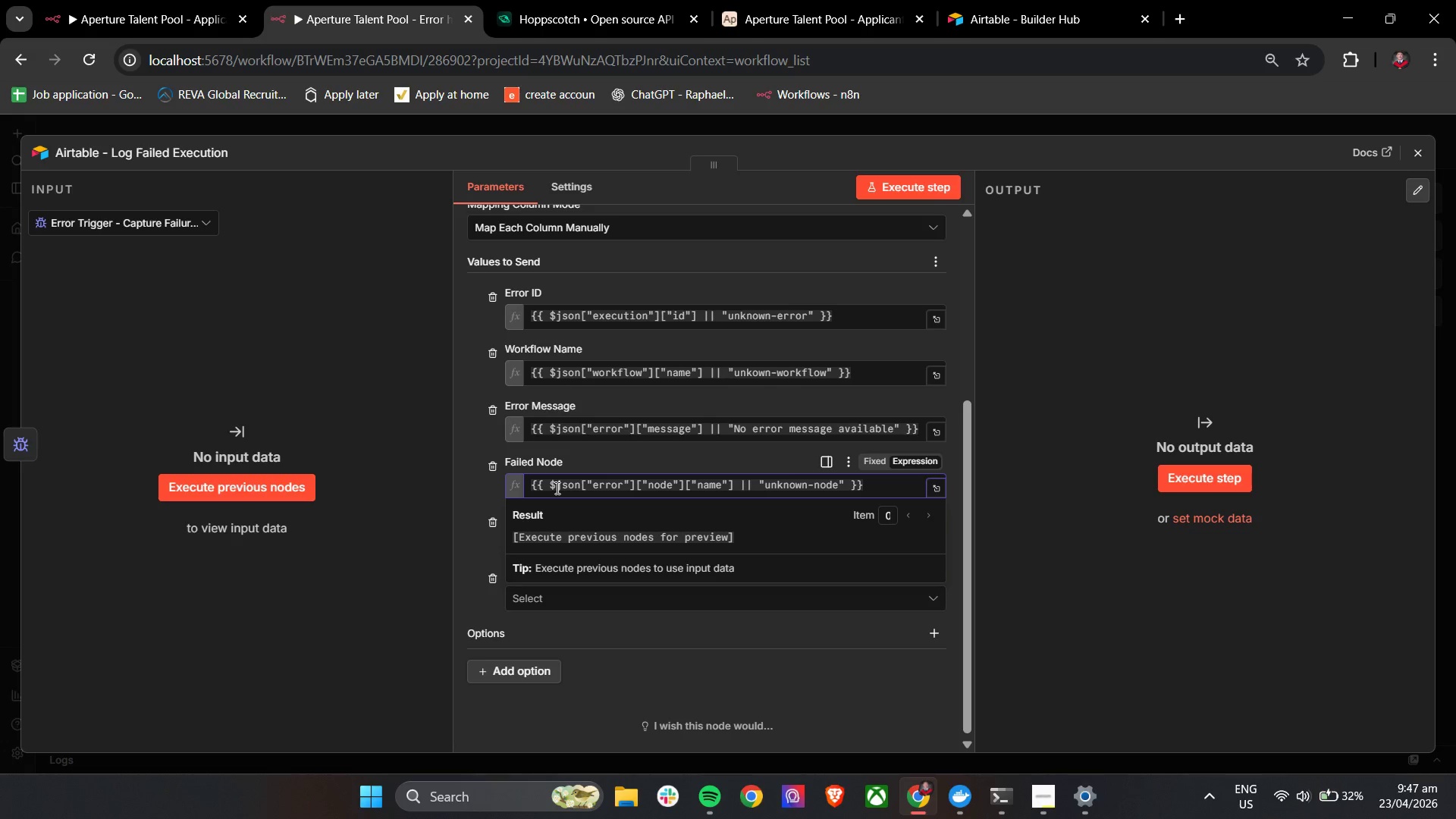 
left_click([460, 543])
 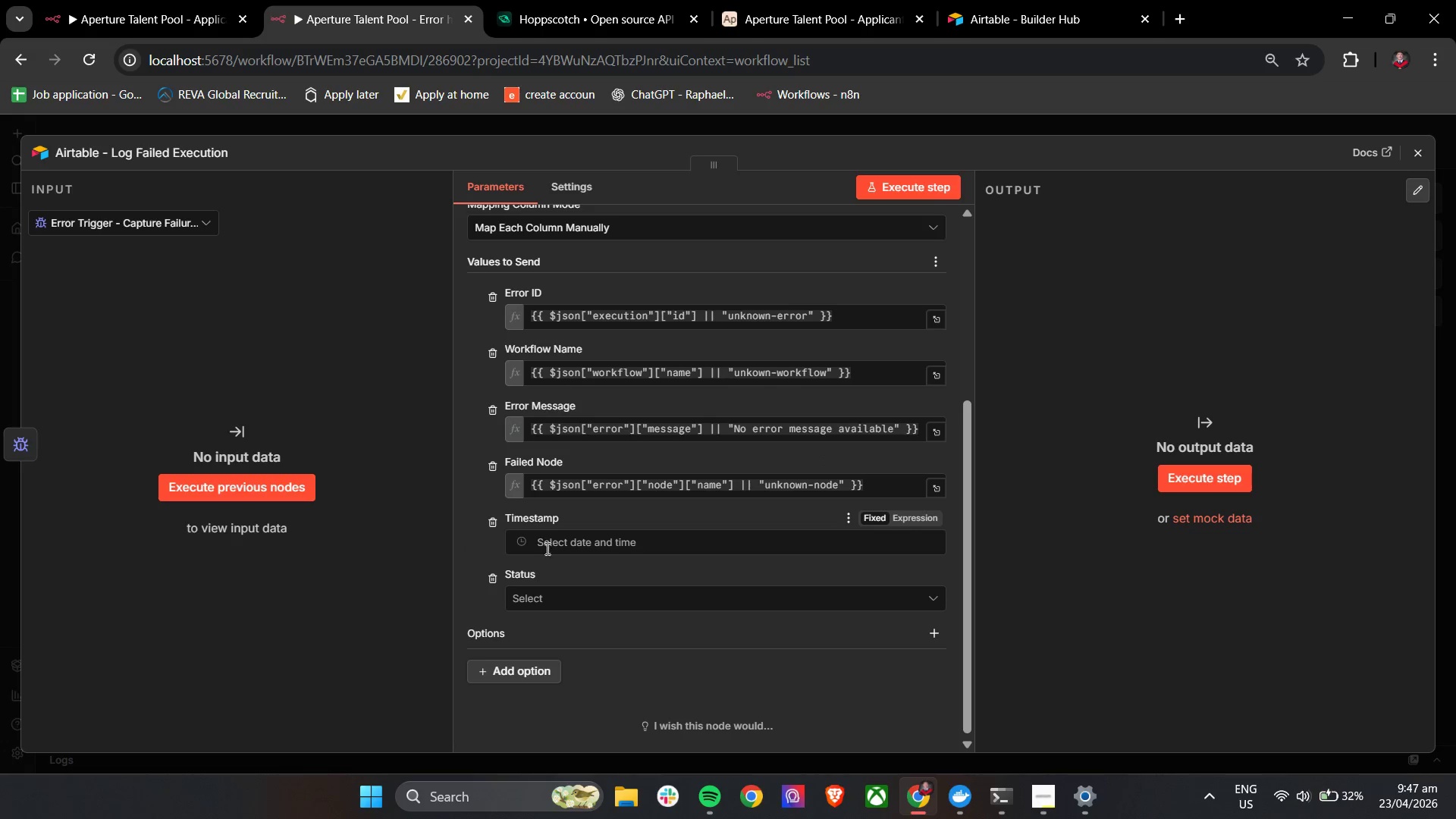 
left_click([587, 548])
 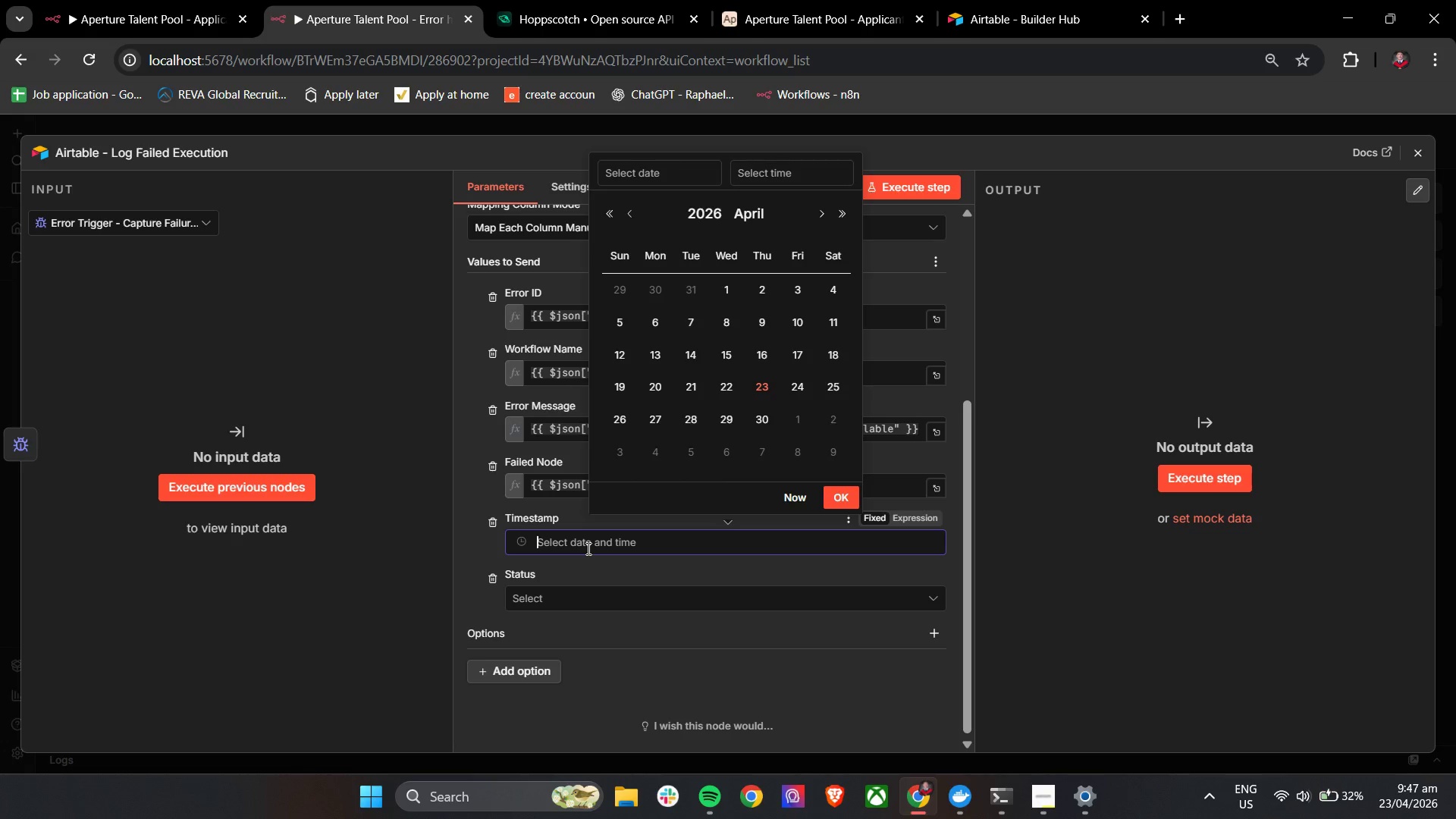 
wait(24.22)
 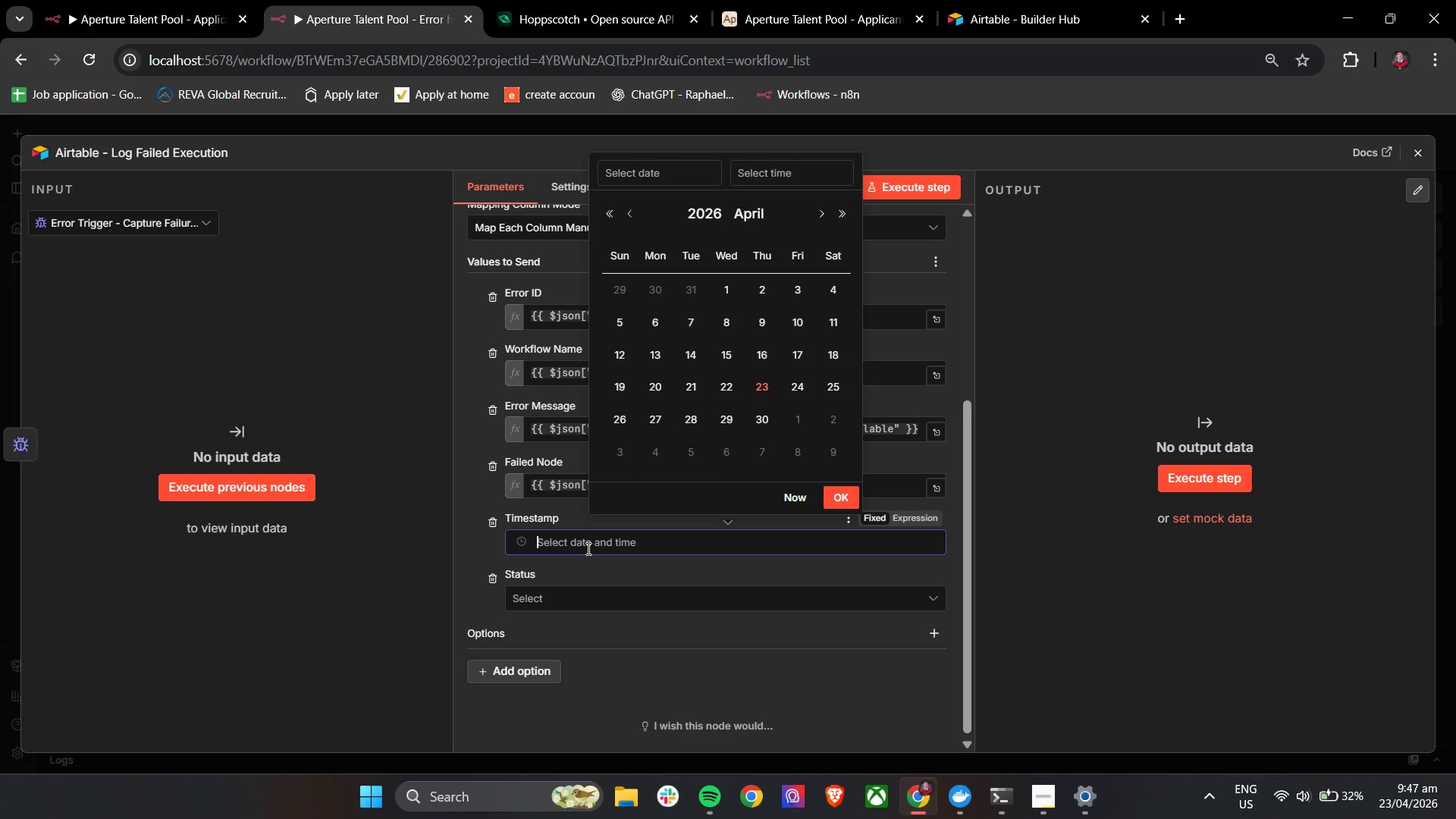 
double_click([562, 606])
 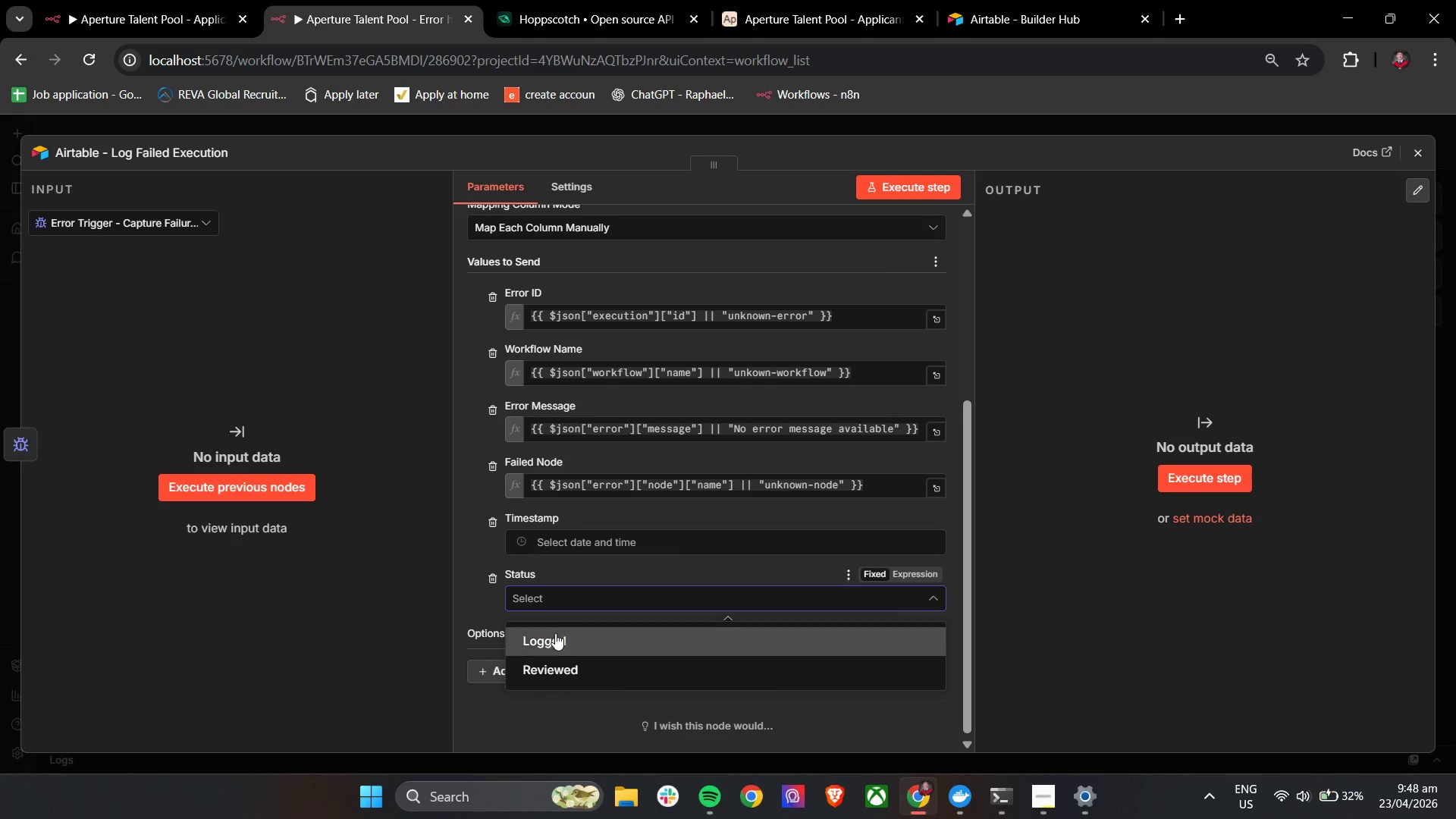 
left_click([555, 640])
 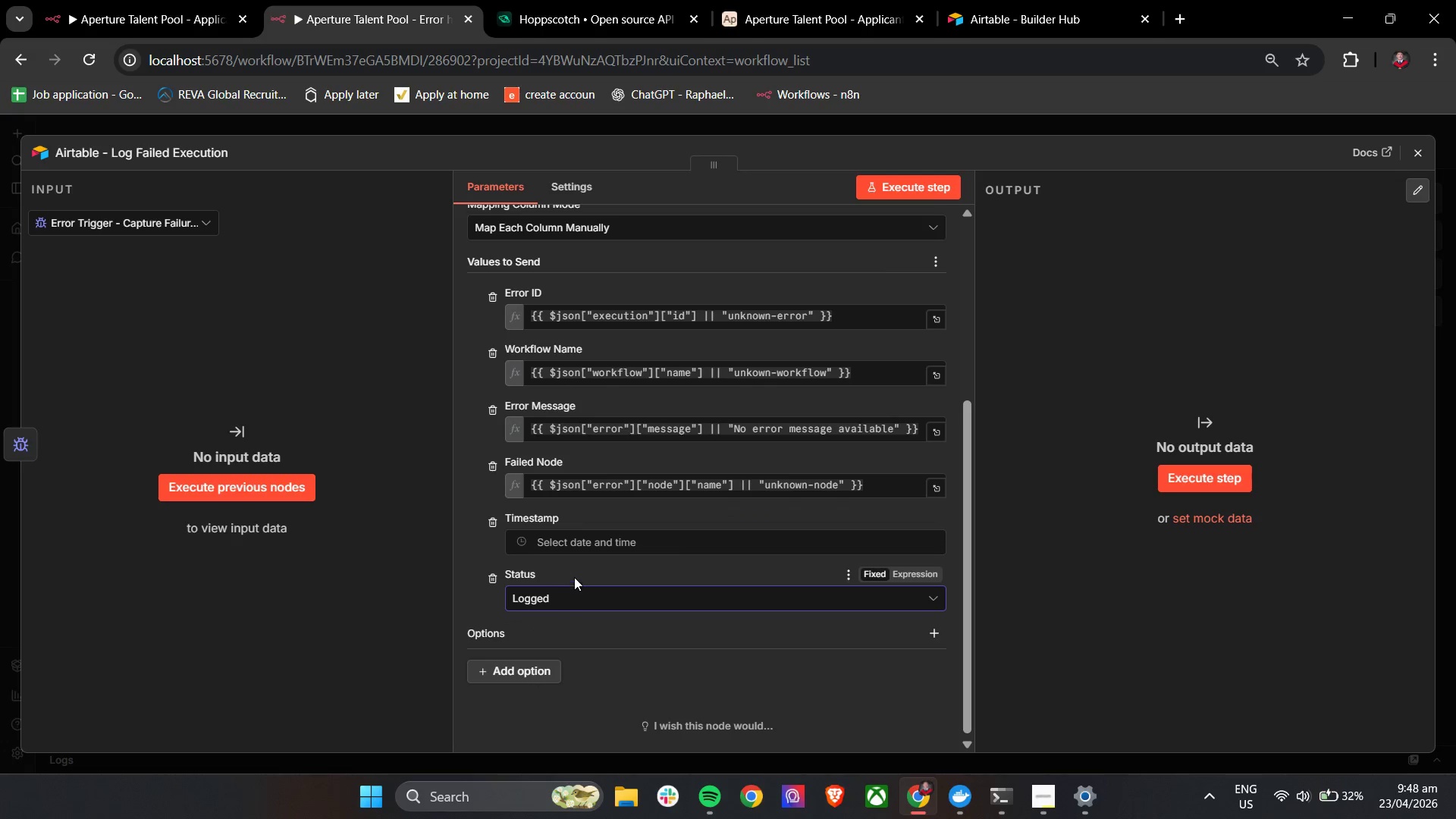 
left_click([574, 577])
 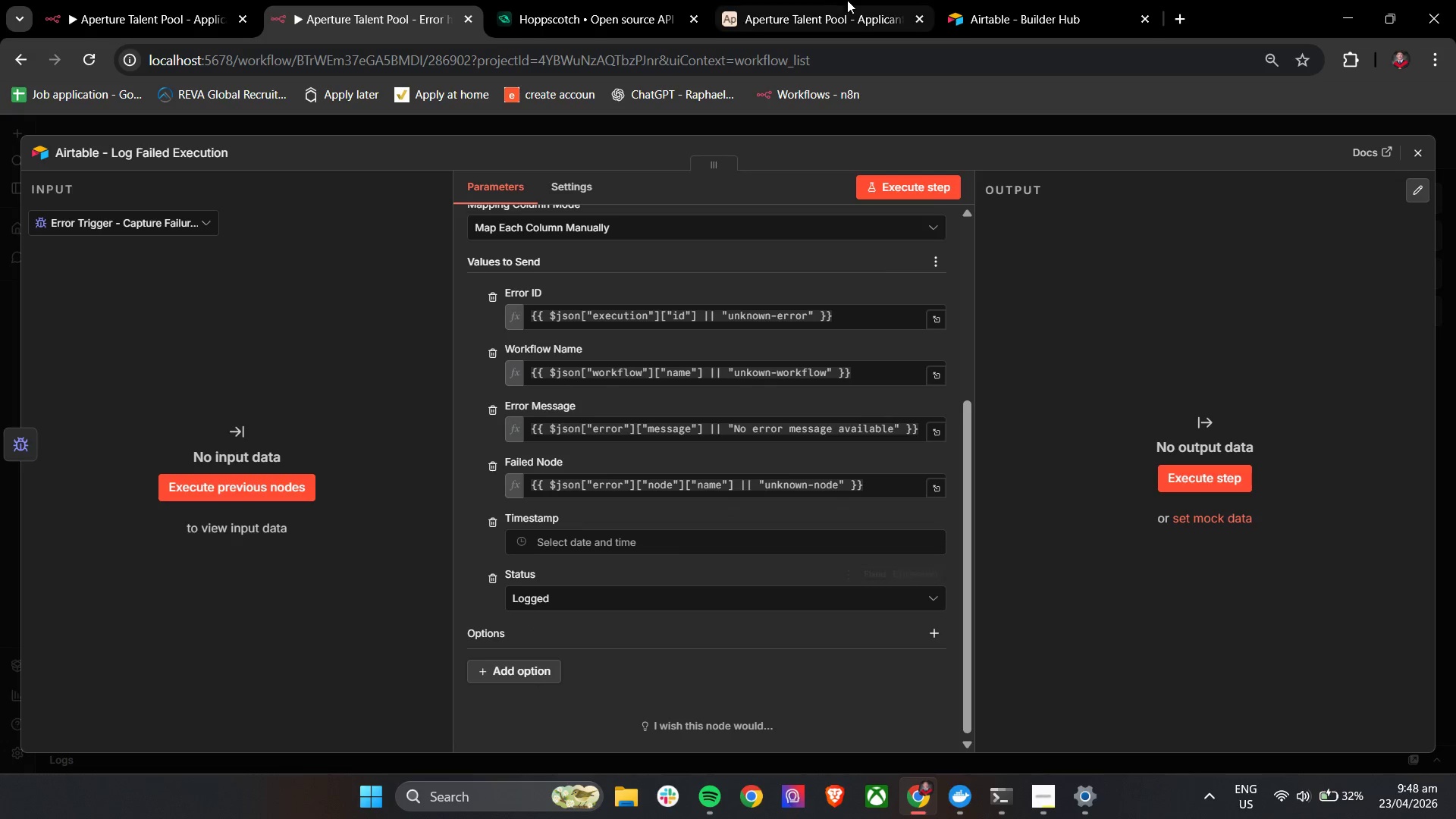 
left_click([849, 0])
 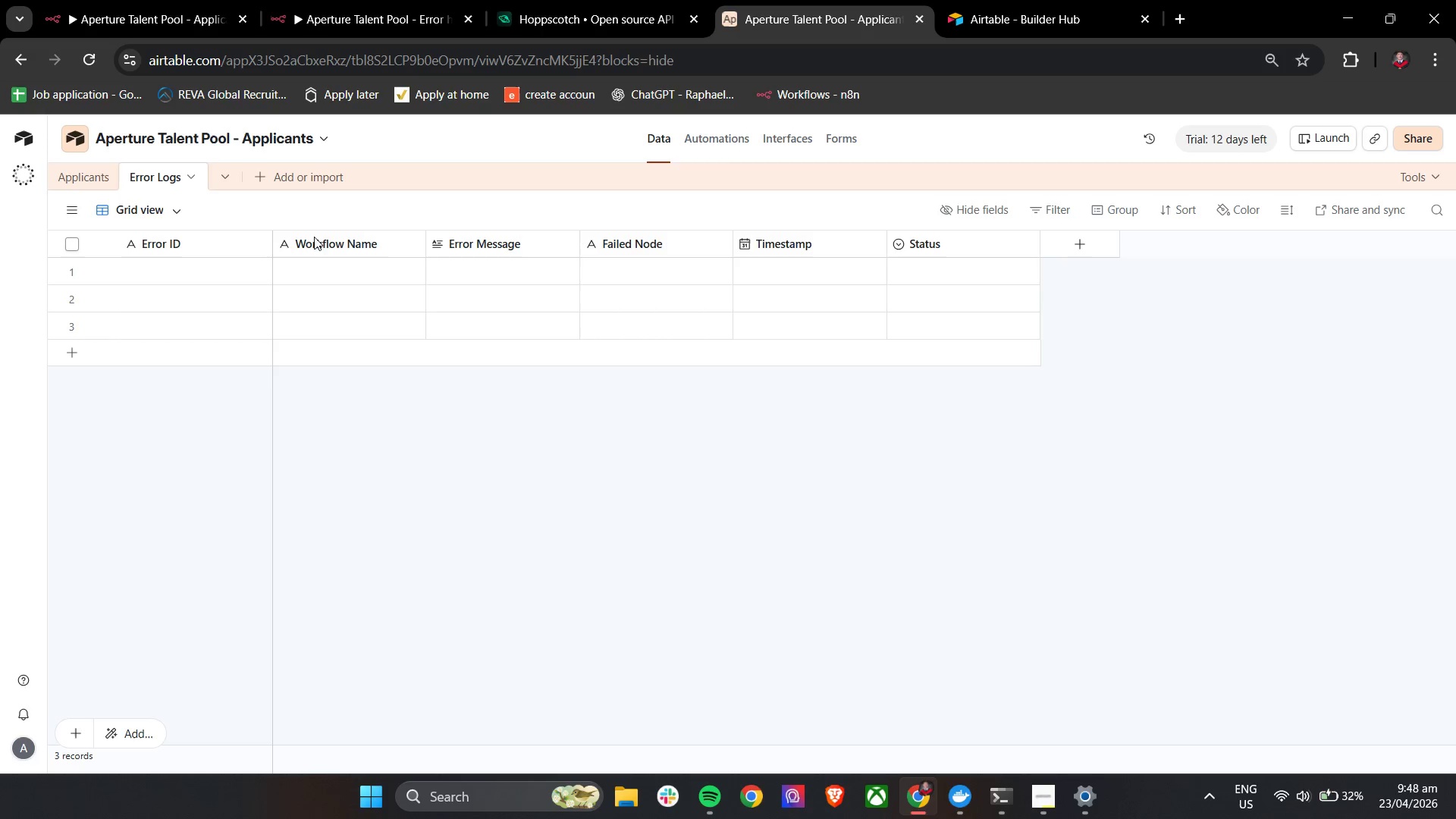 
left_click([843, 243])
 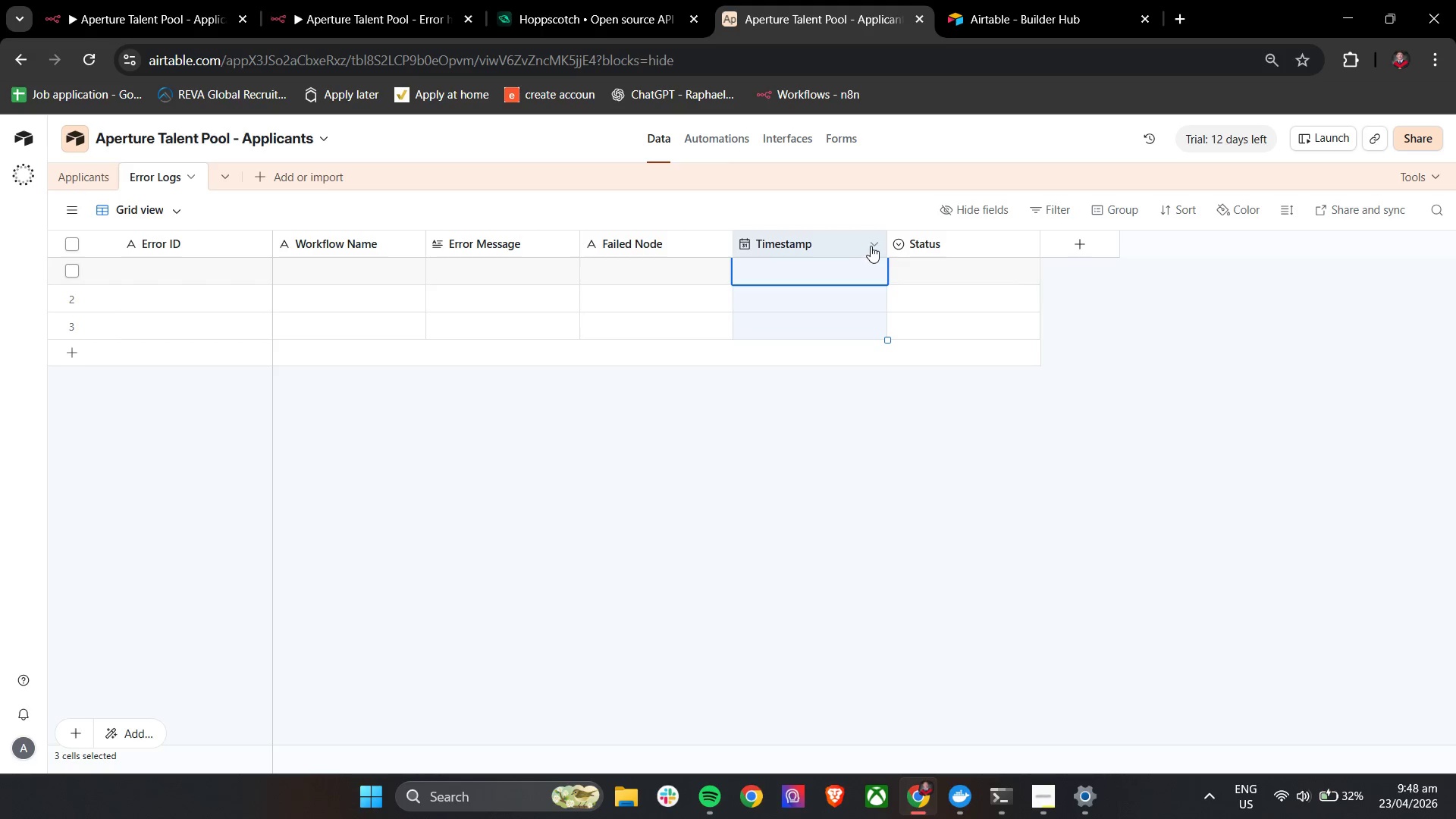 
left_click([872, 245])
 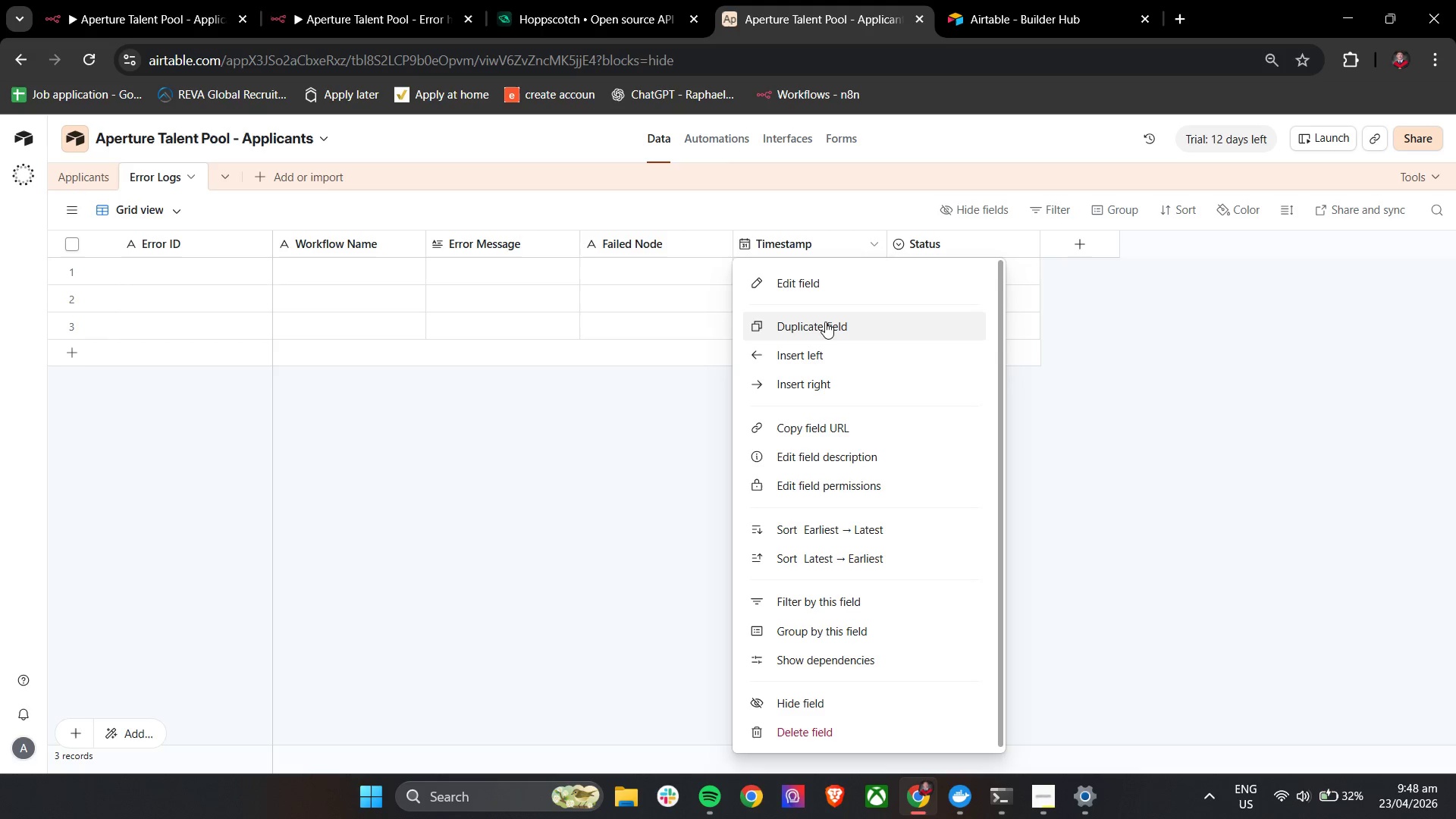 
left_click([826, 286])
 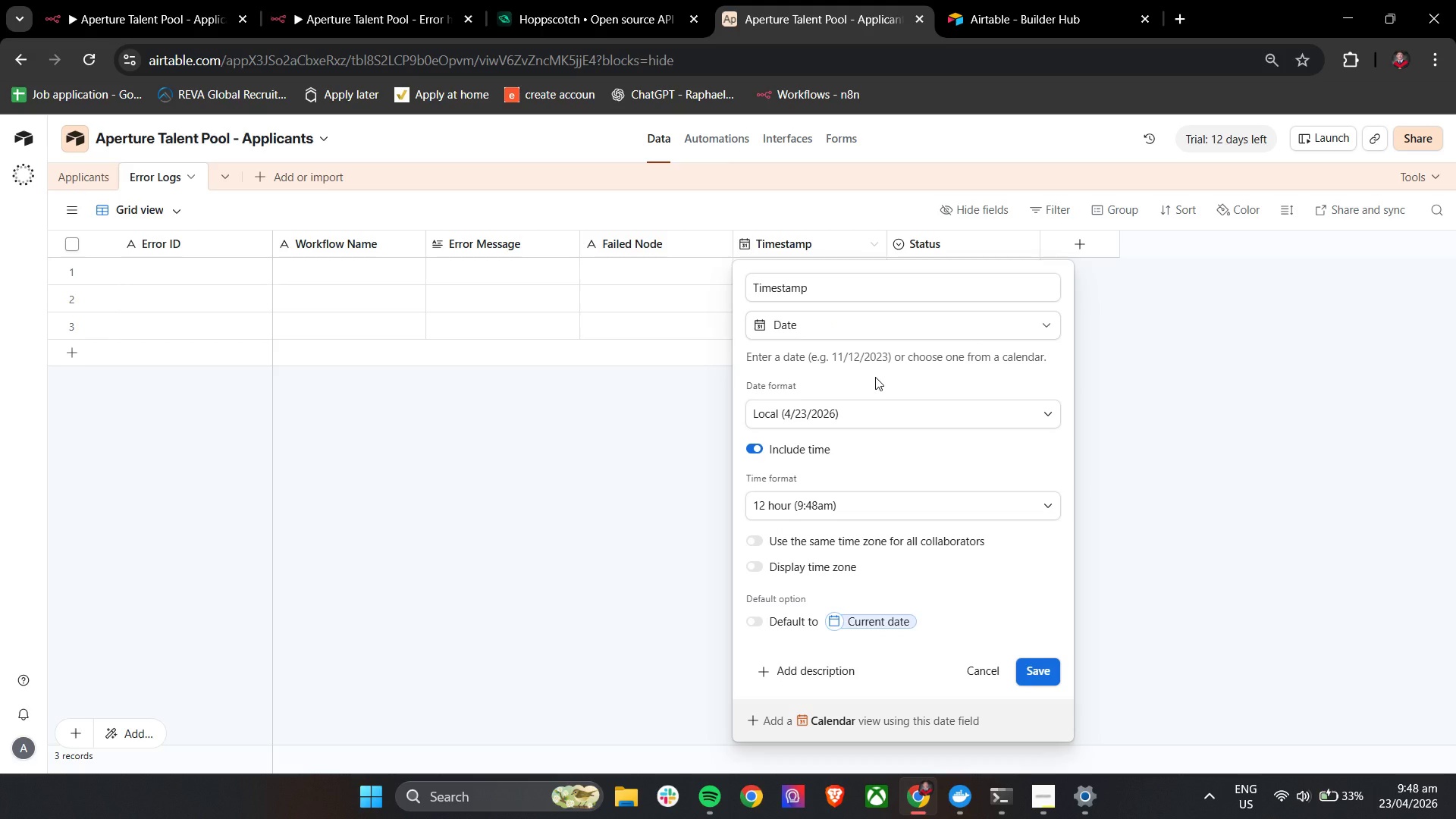 
left_click([875, 377])
 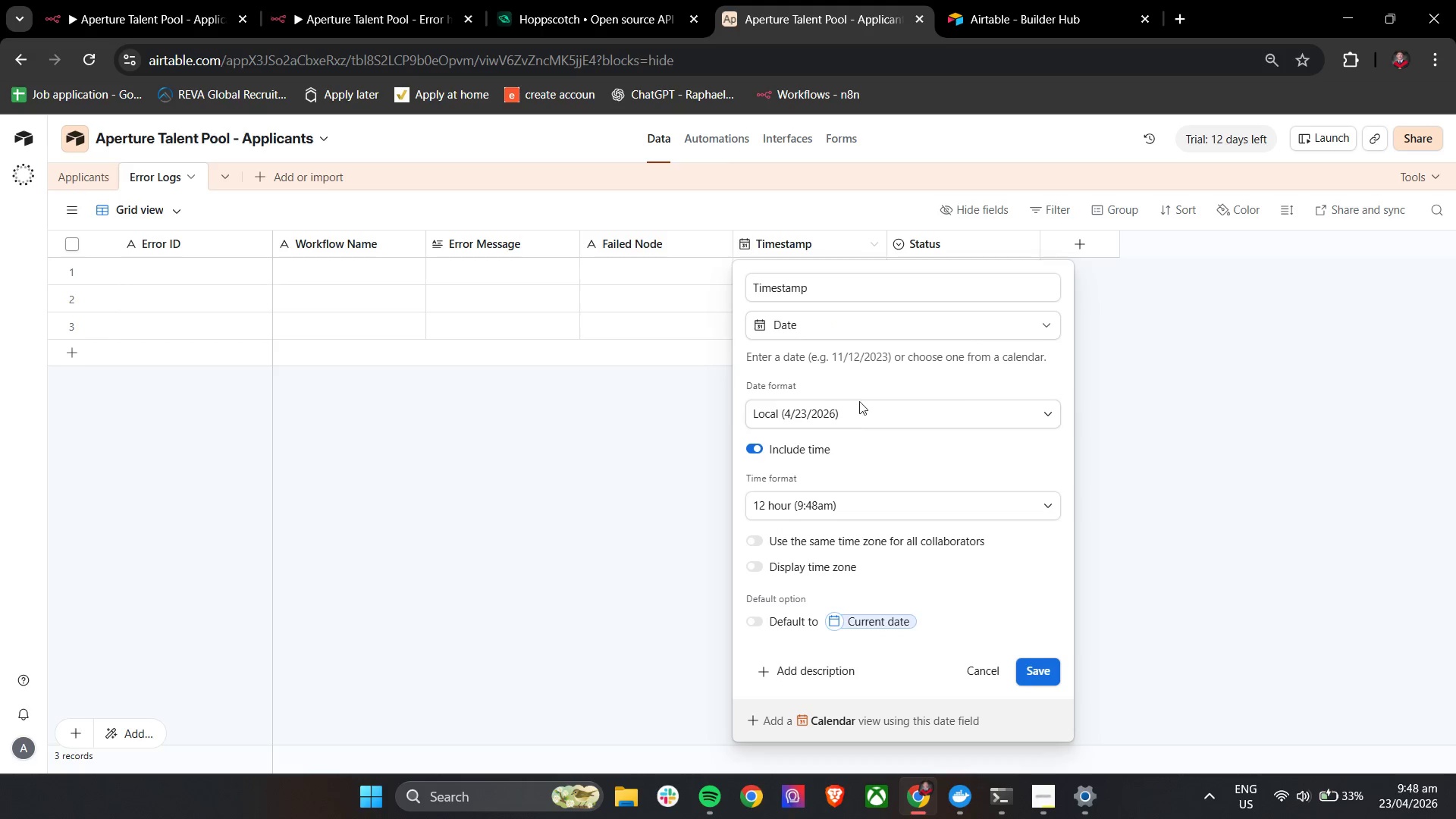 
left_click([854, 410])
 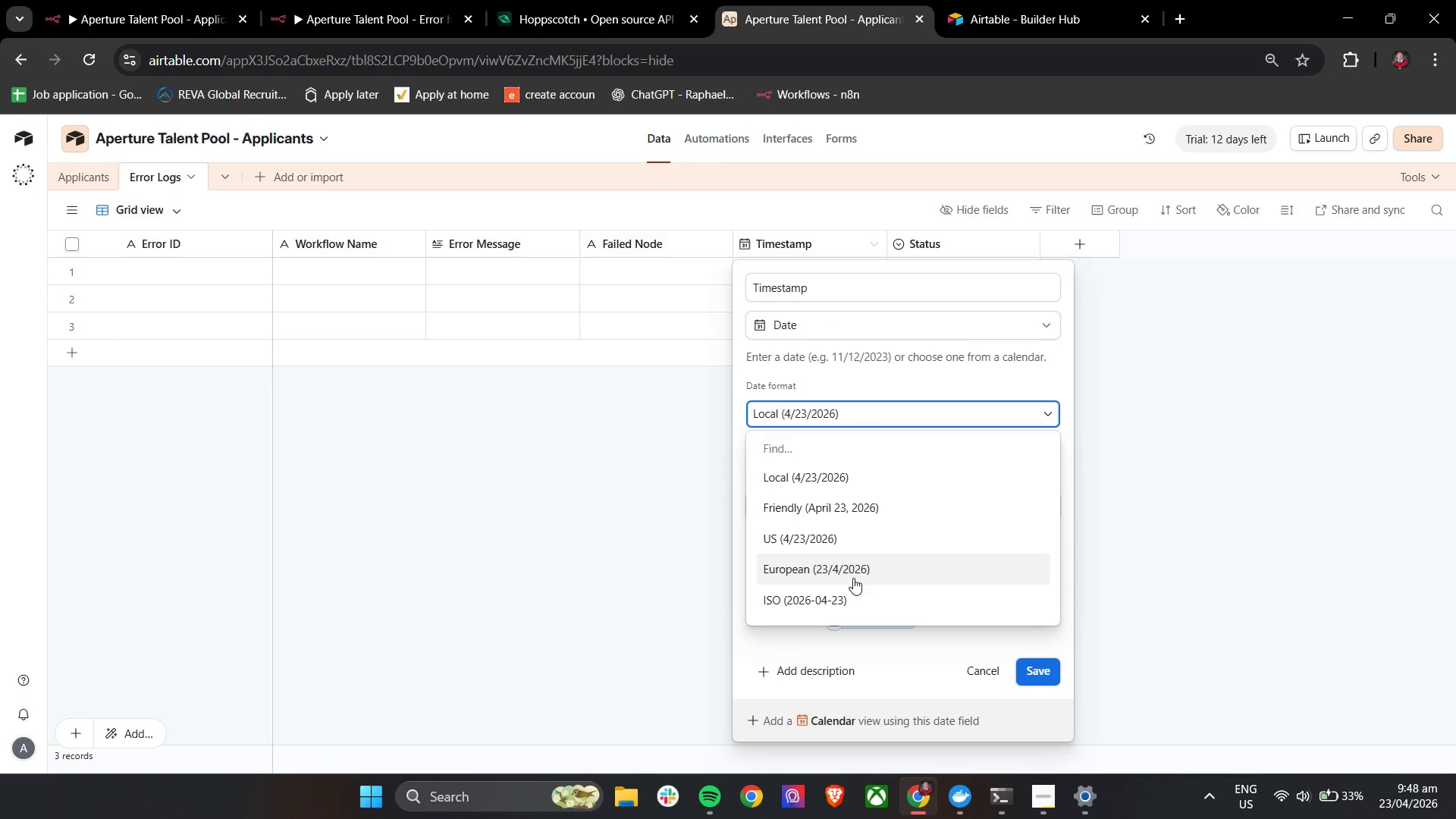 
scroll: coordinate [884, 546], scroll_direction: down, amount: 5.0
 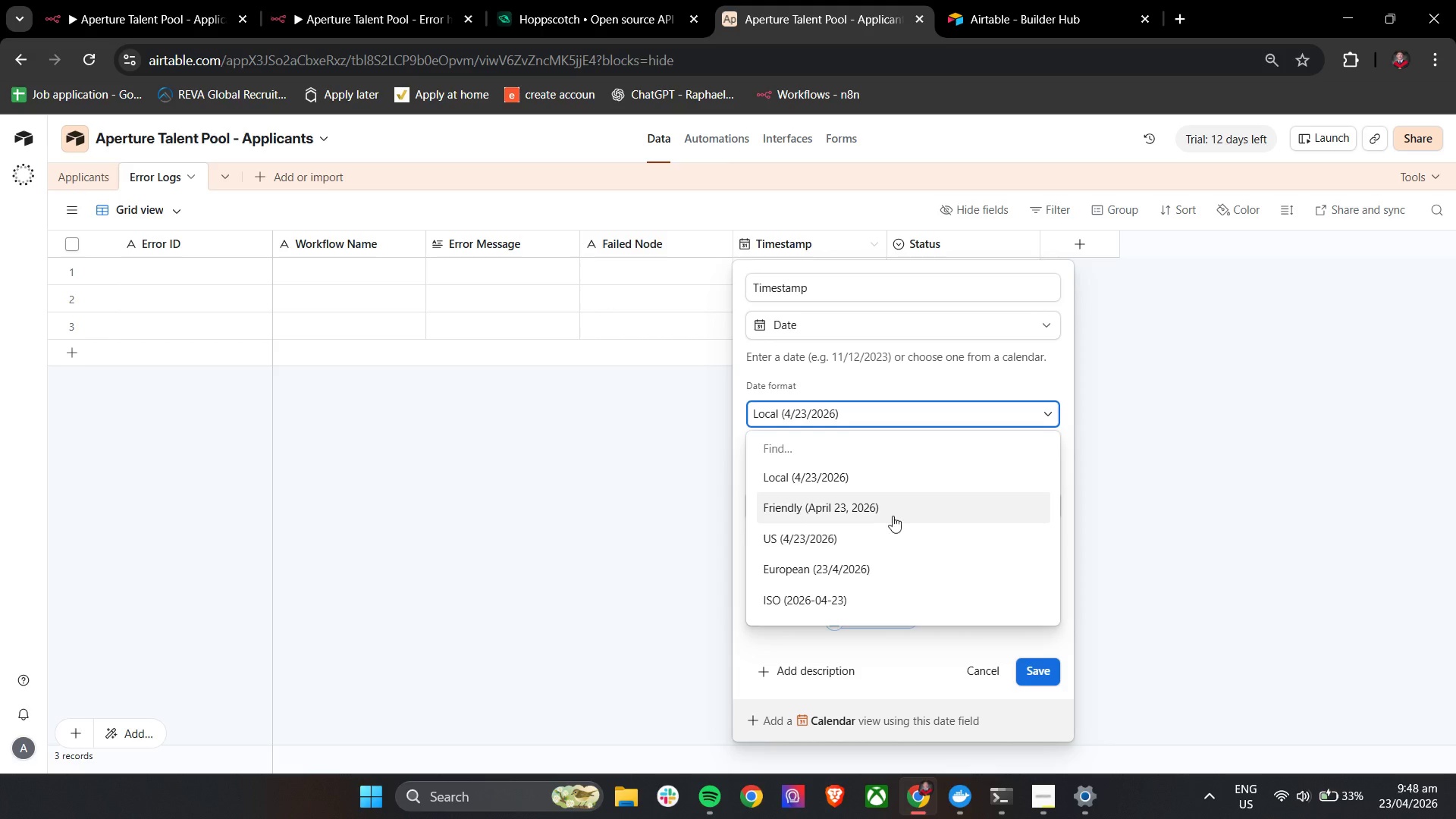 
left_click([893, 515])
 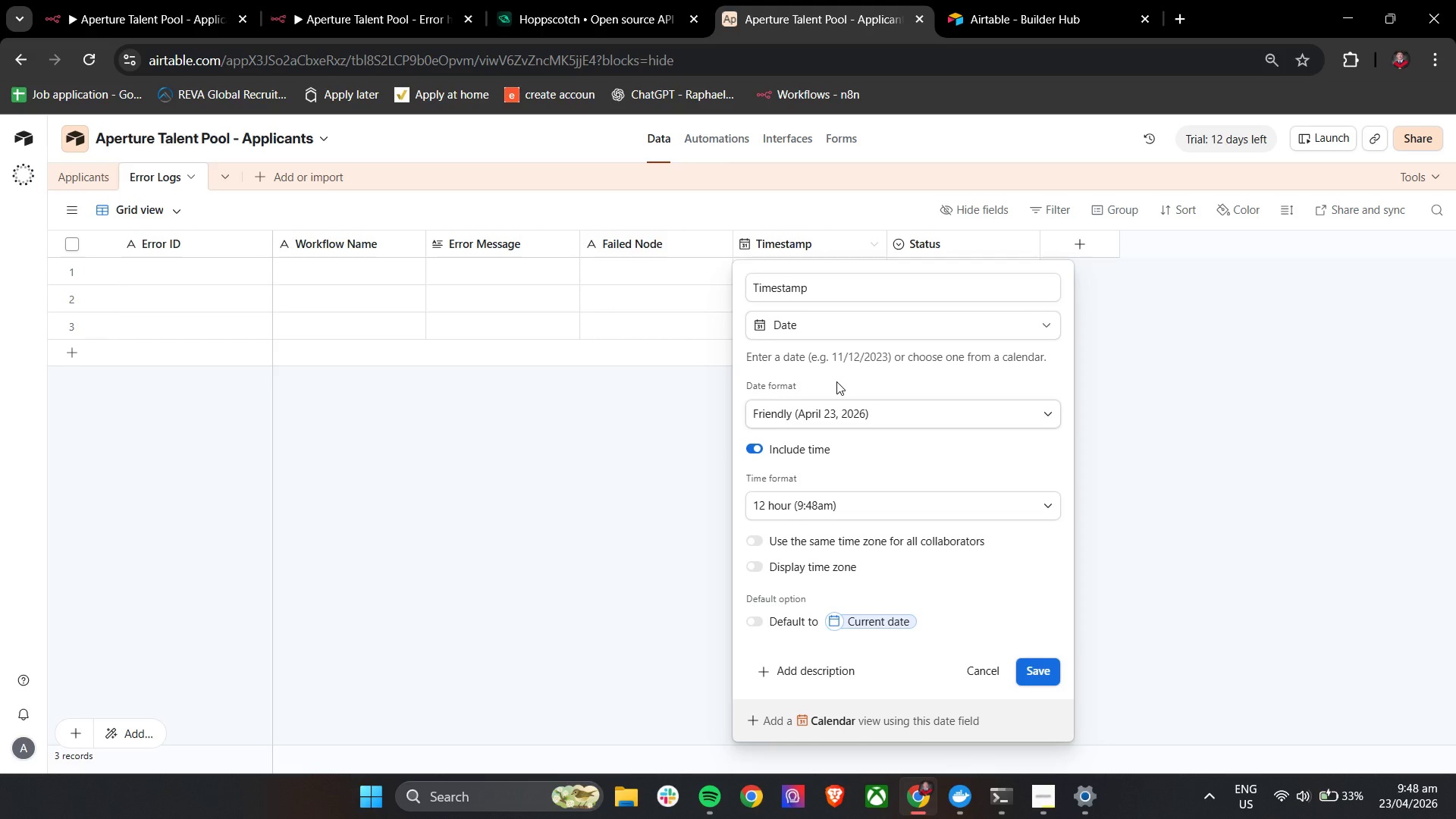 
left_click([836, 378])
 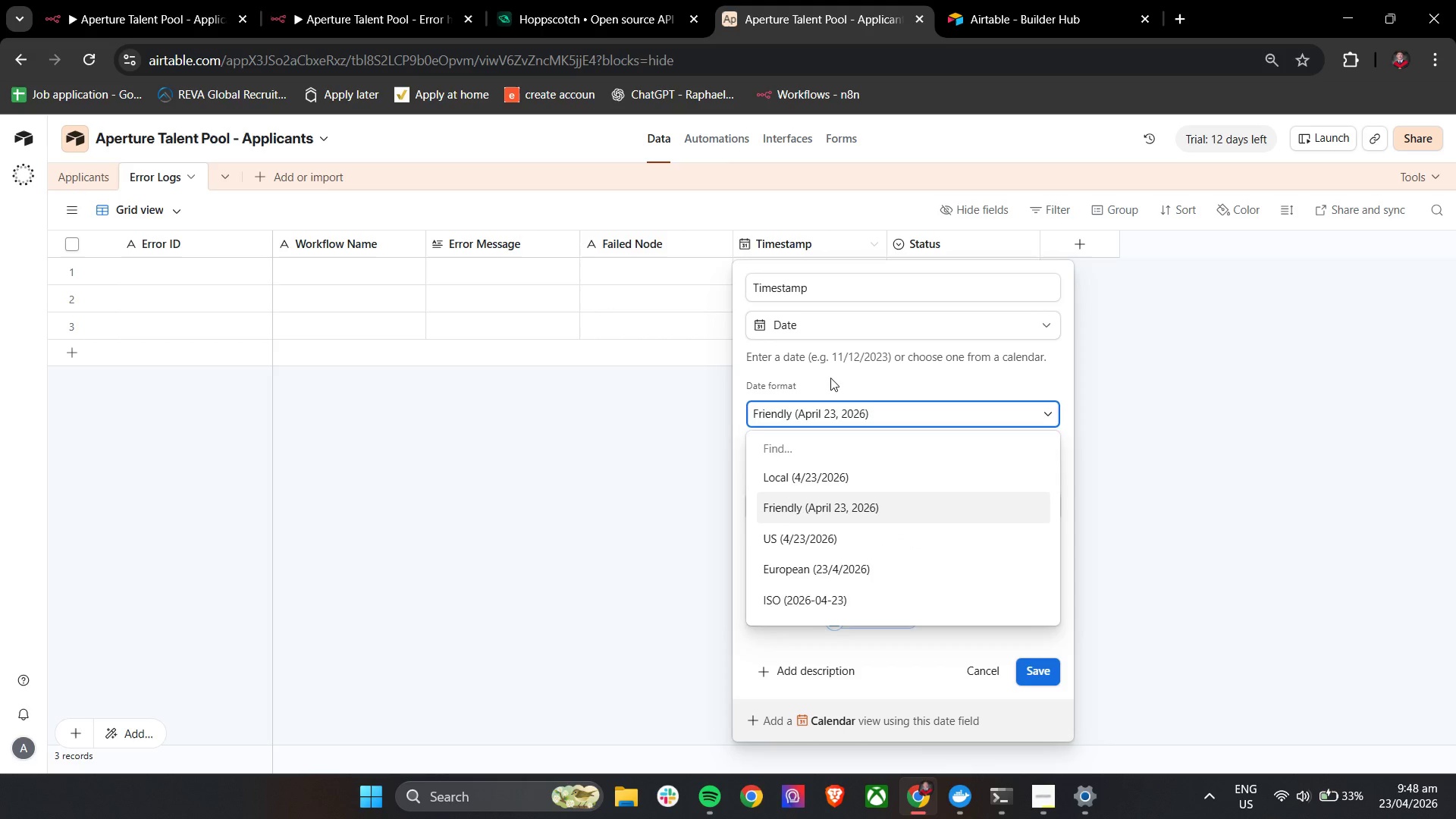 
left_click([830, 378])
 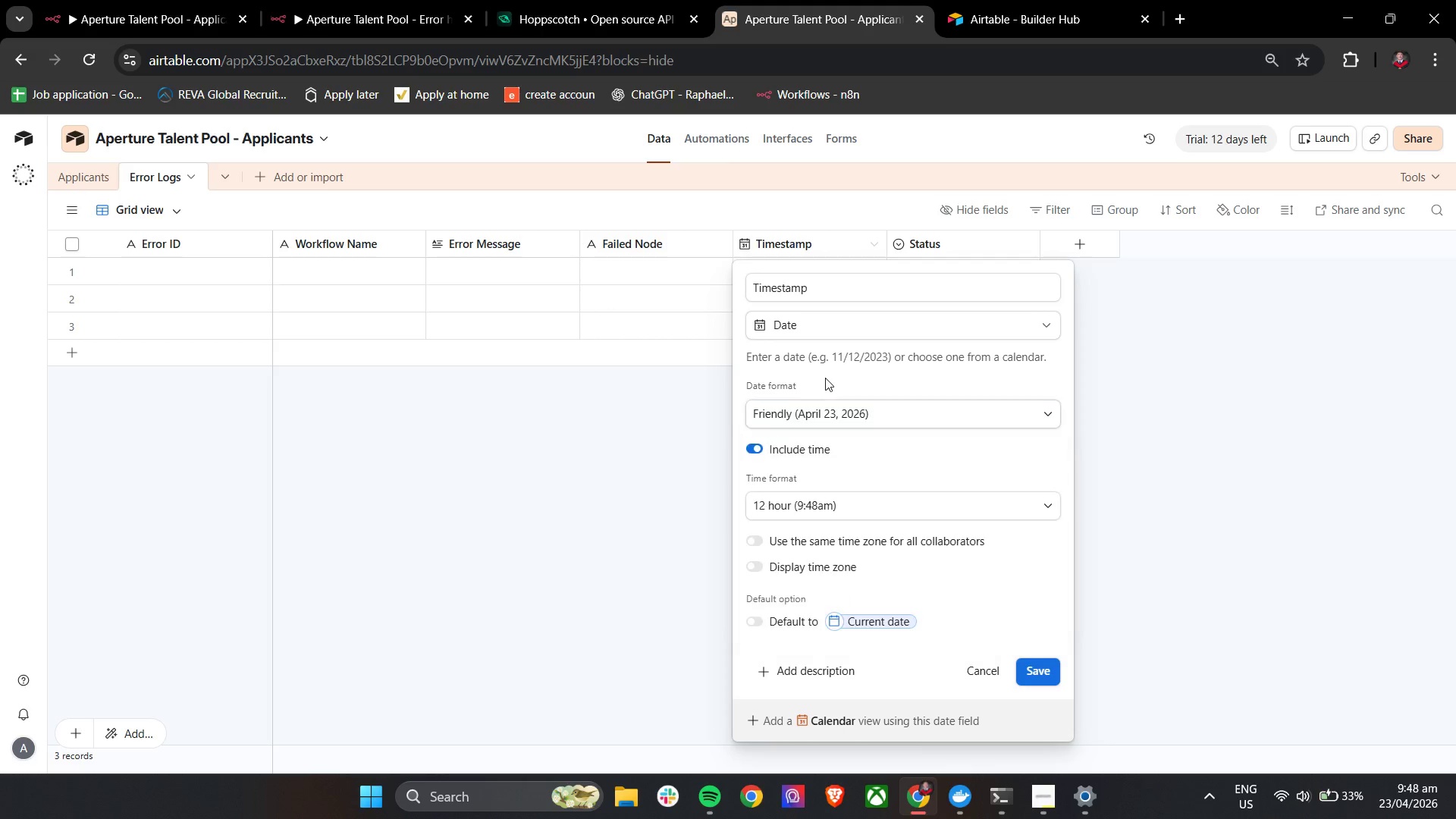 
left_click([825, 378])
 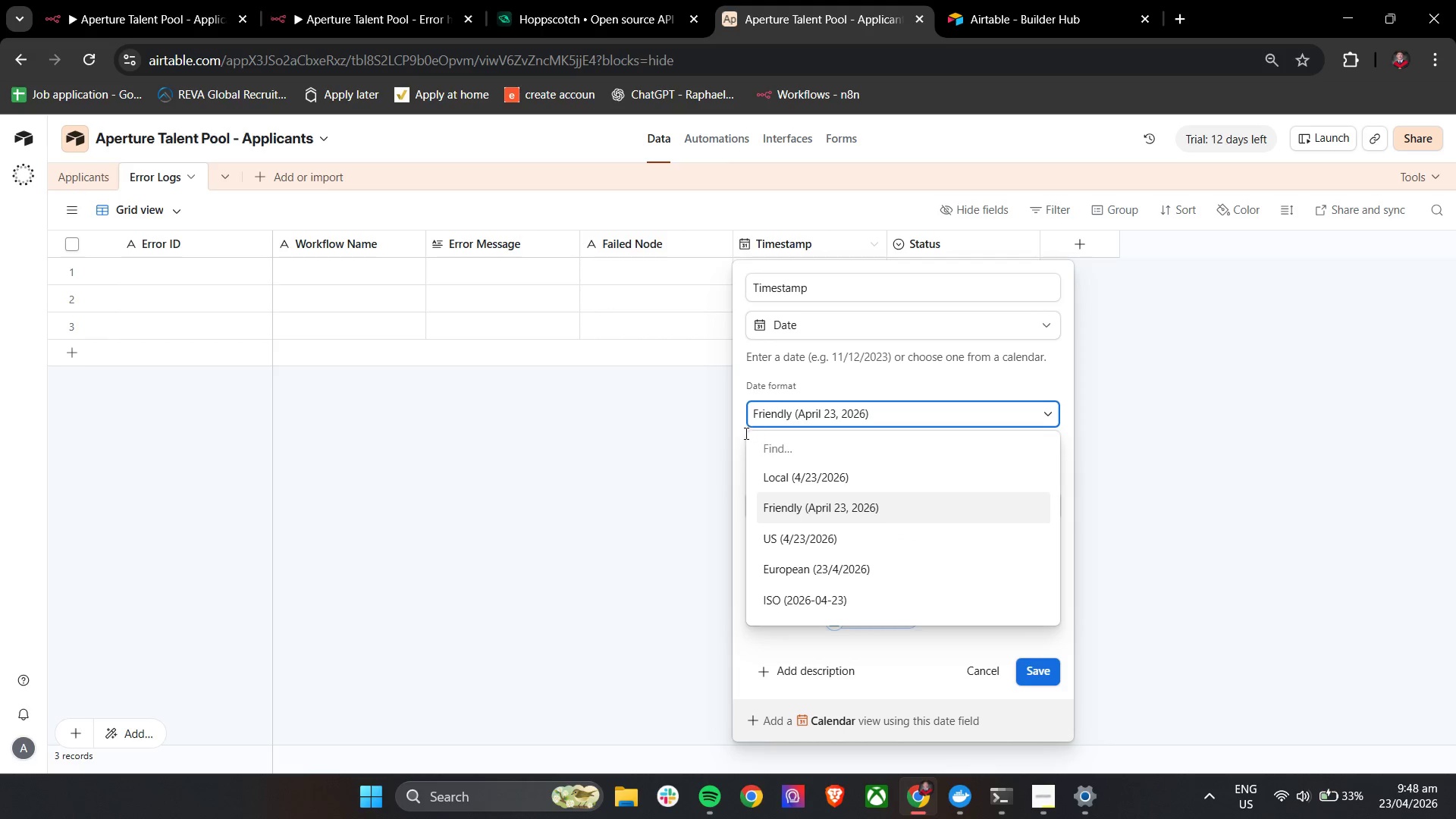 
left_click([741, 434])
 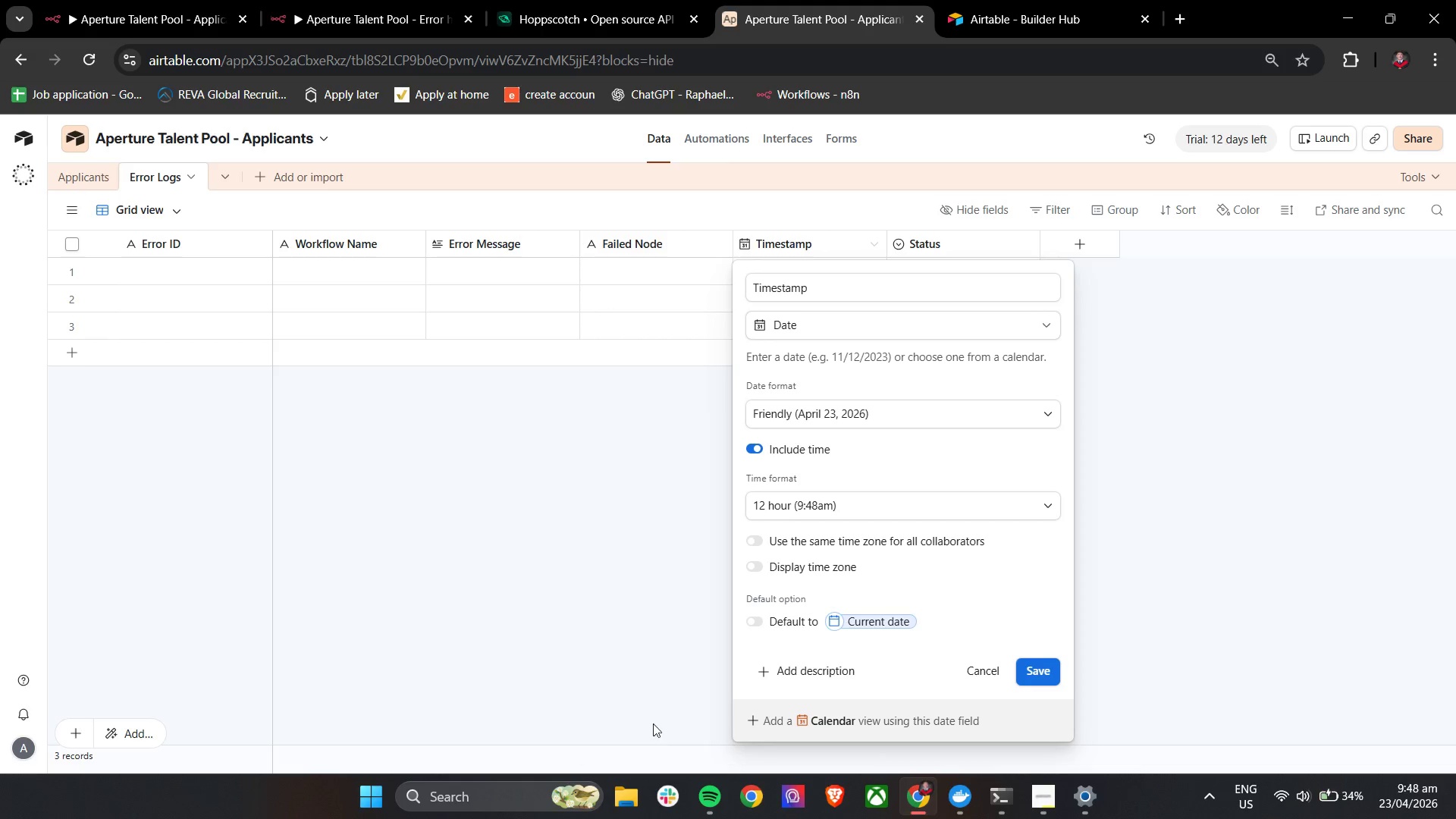 
wait(44.0)
 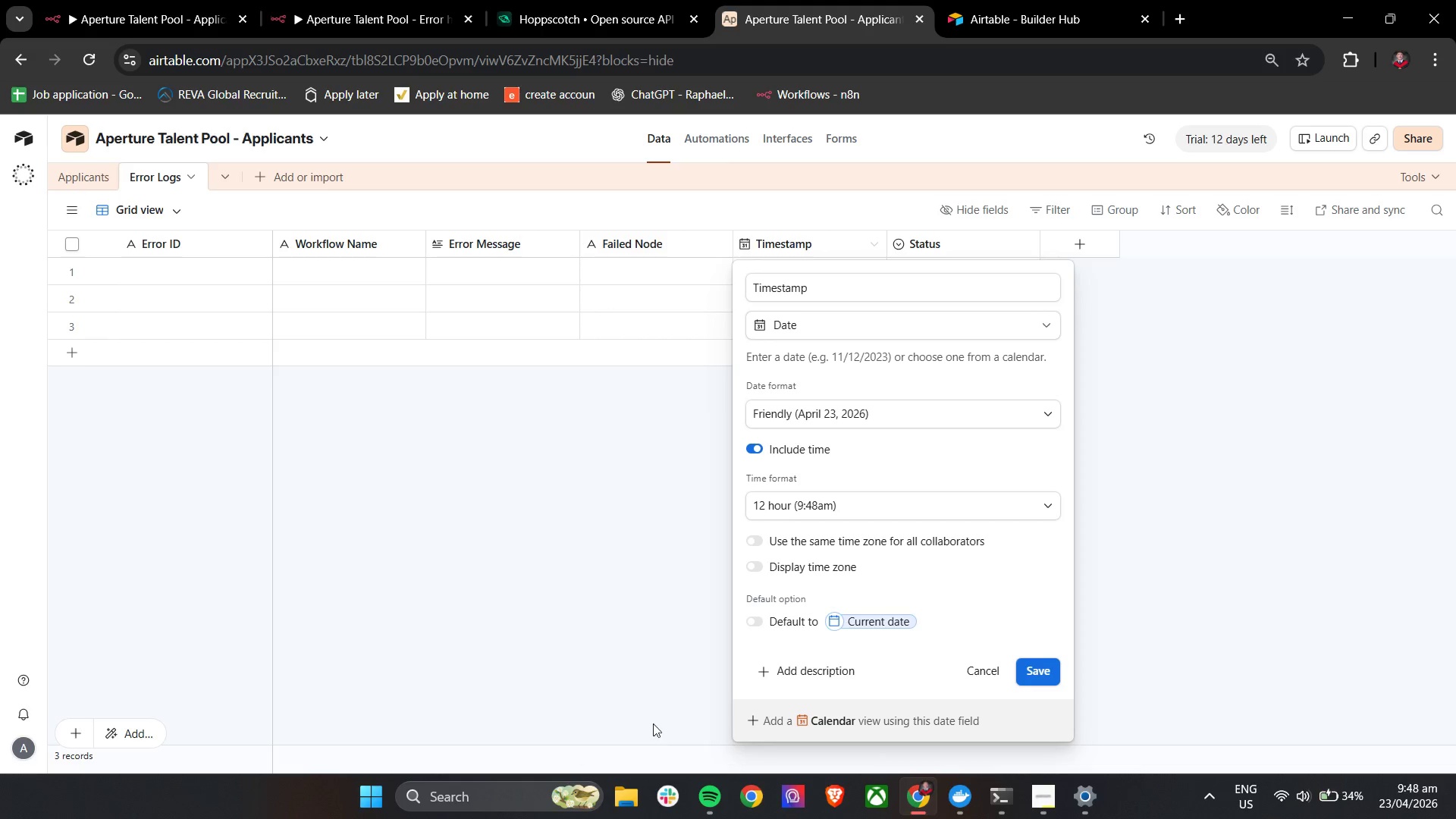 
left_click([128, 0])
 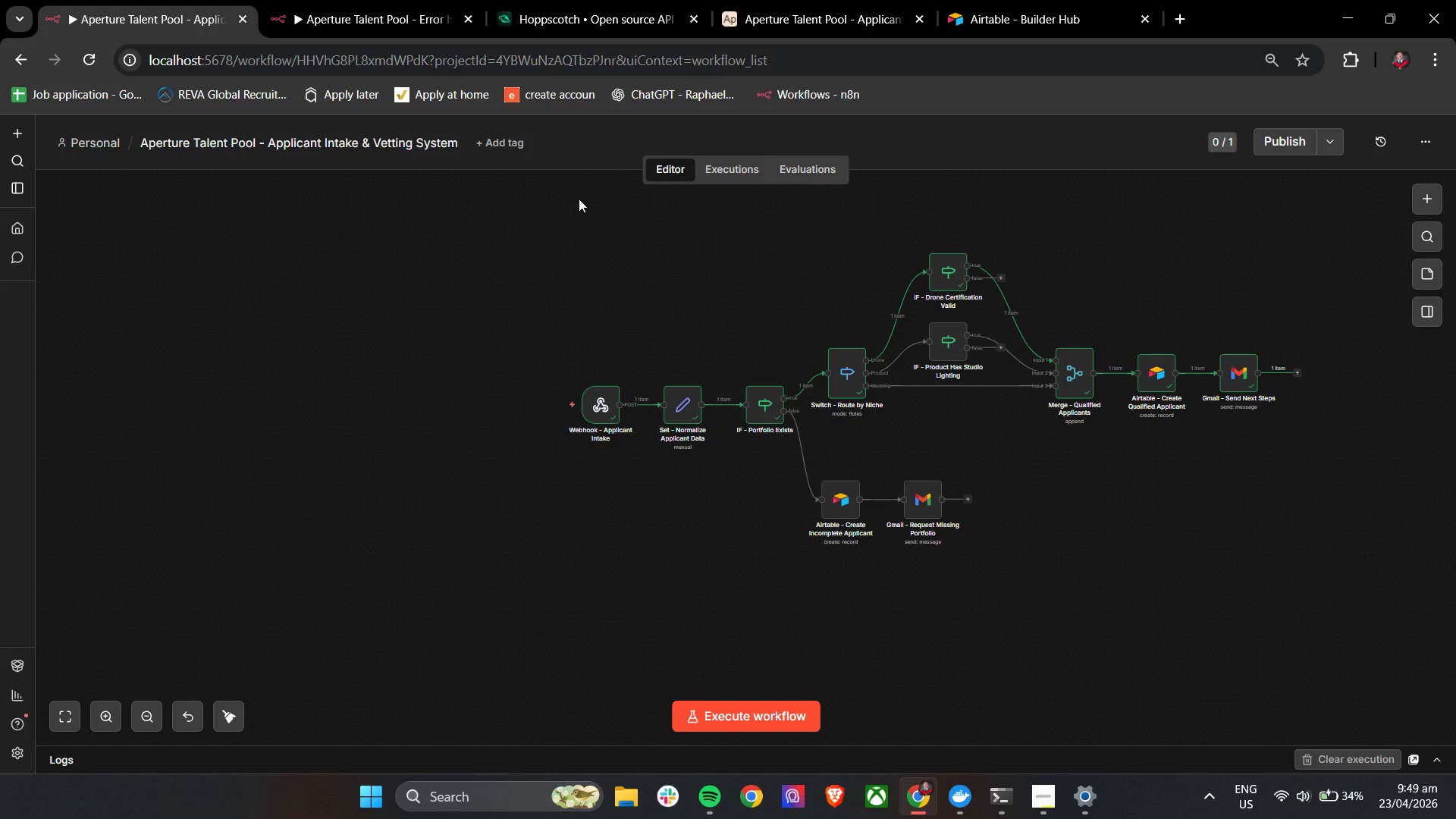 
left_click([334, 0])
 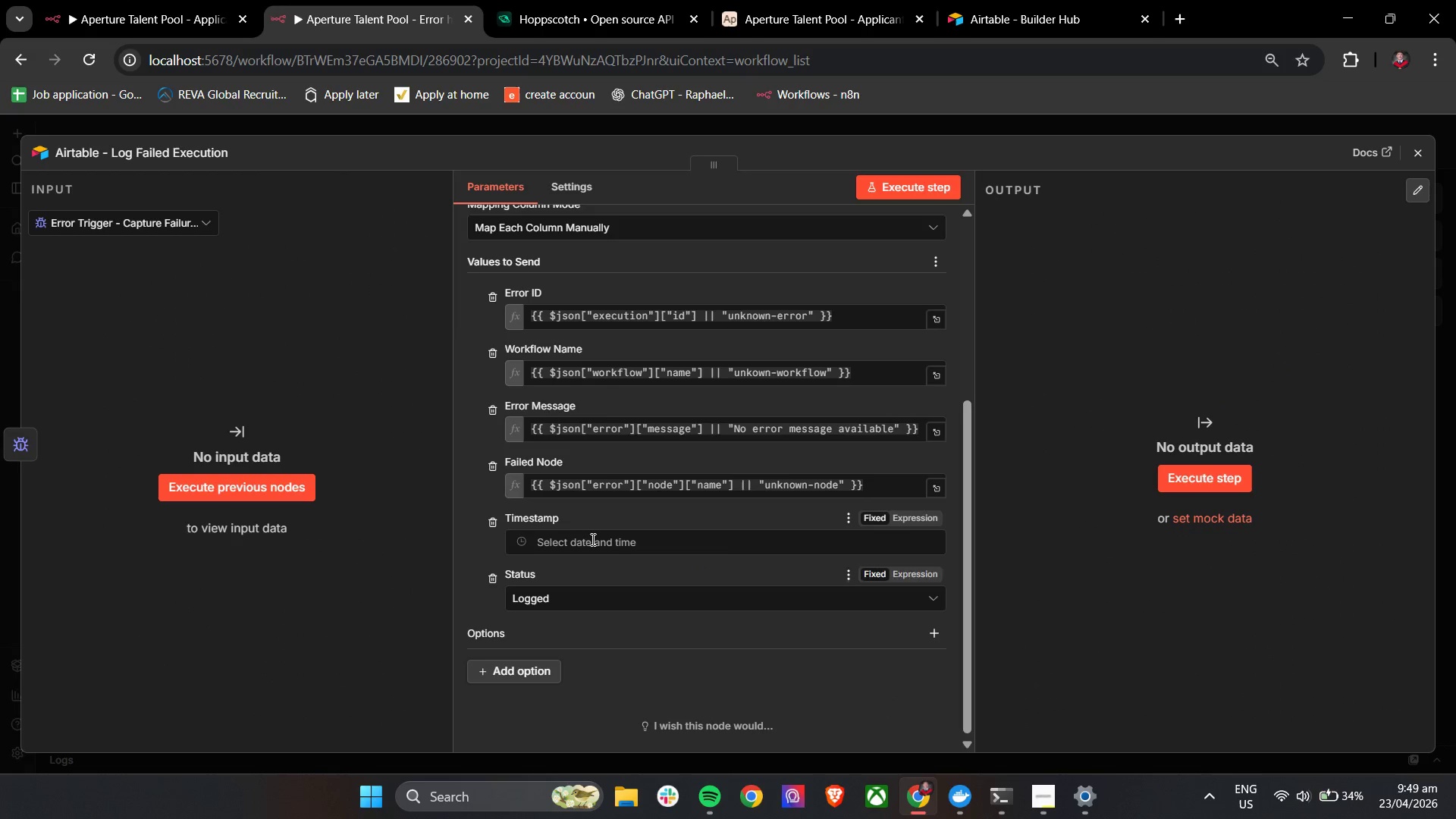 
left_click([594, 539])
 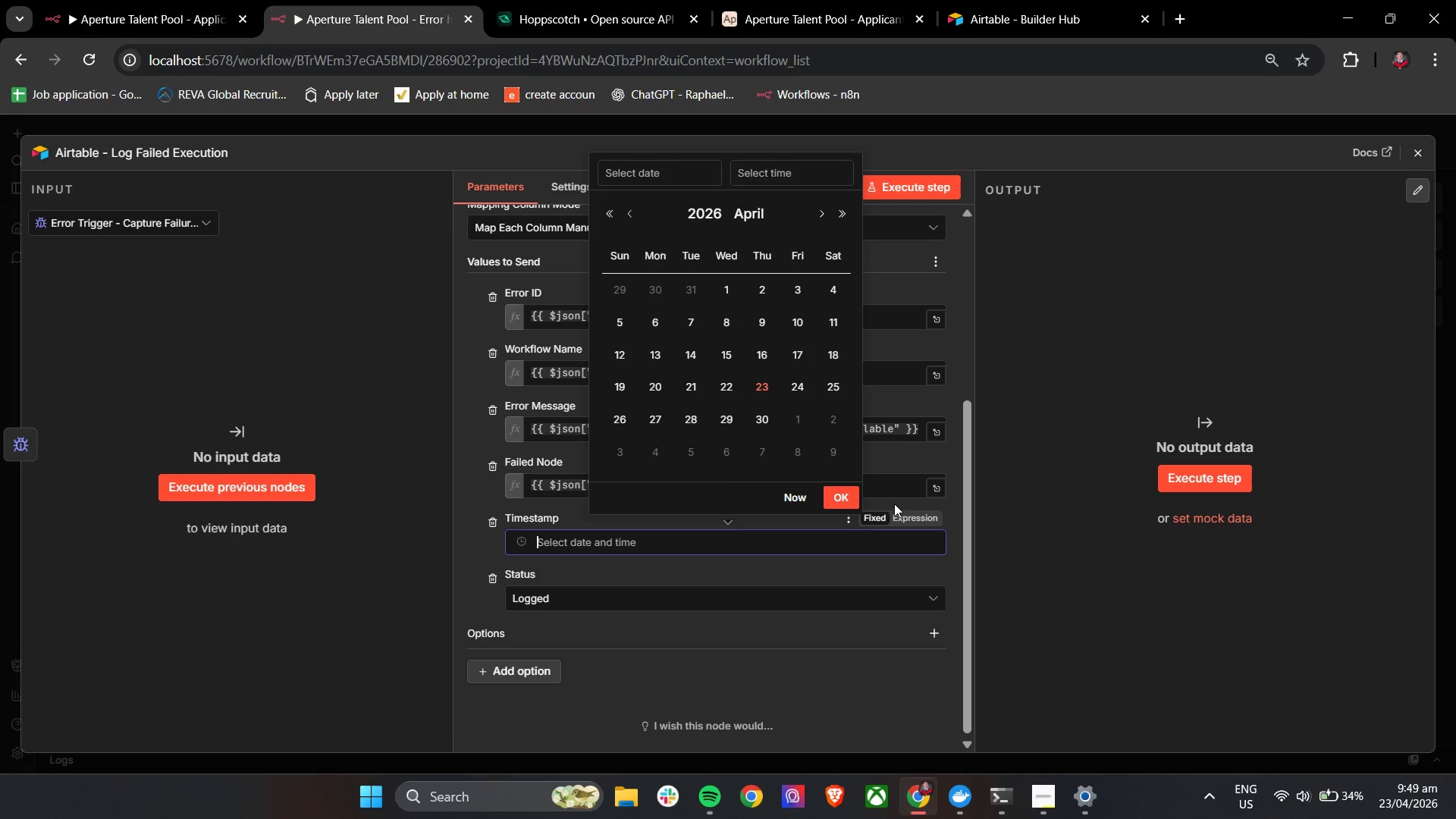 
double_click([912, 512])
 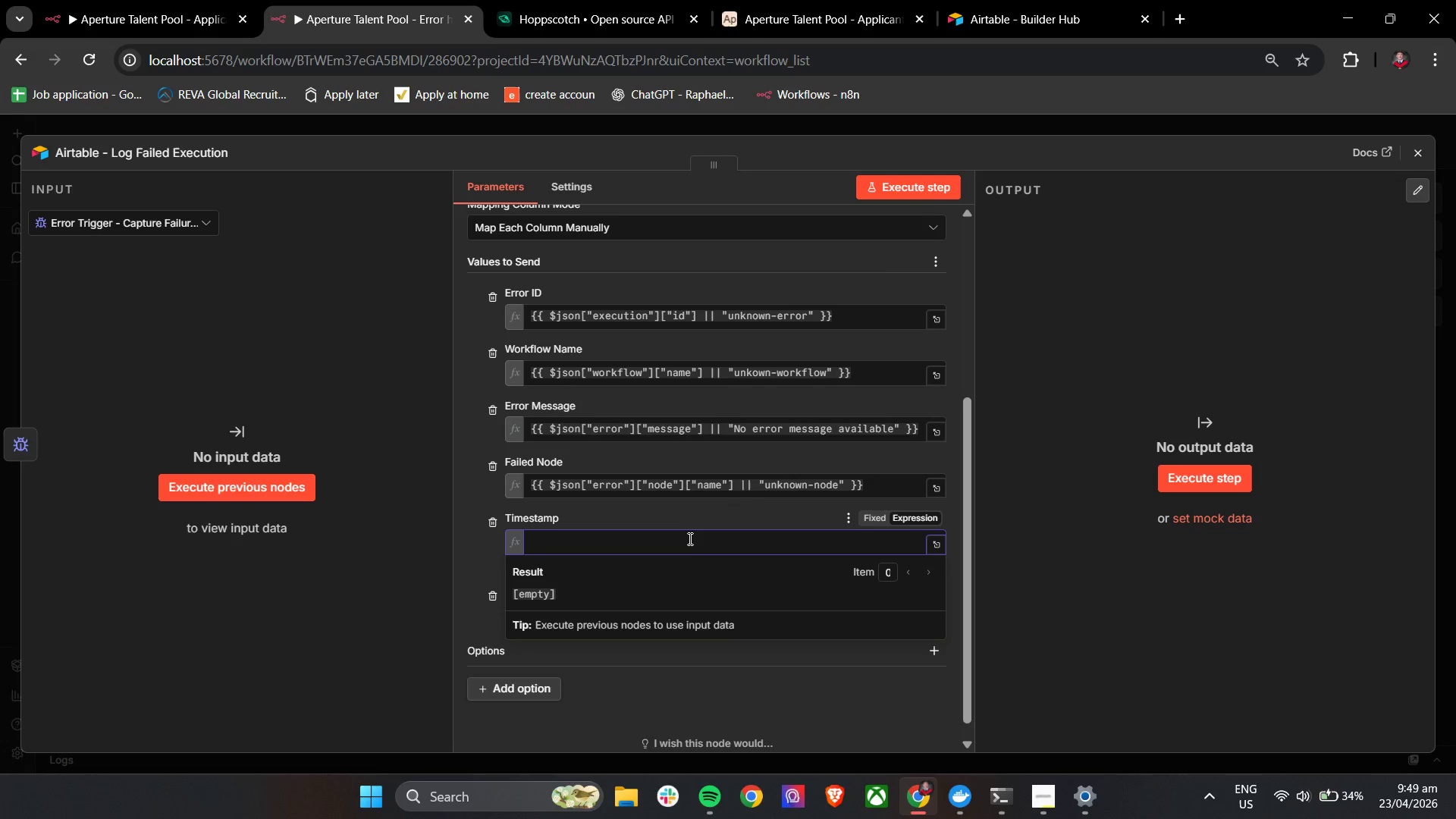 
left_click([689, 541])
 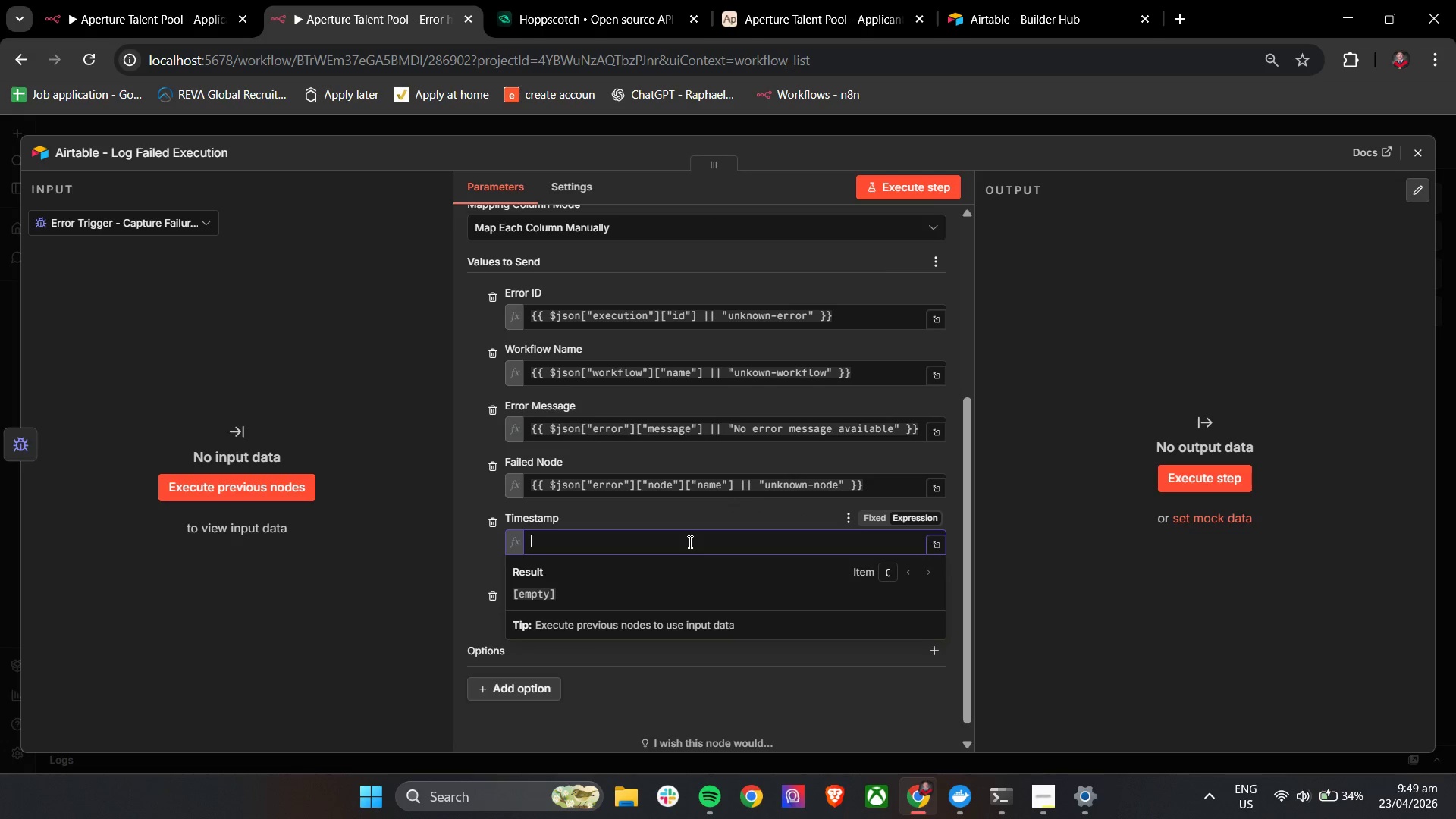 
key(Shift+BracketLeft)
 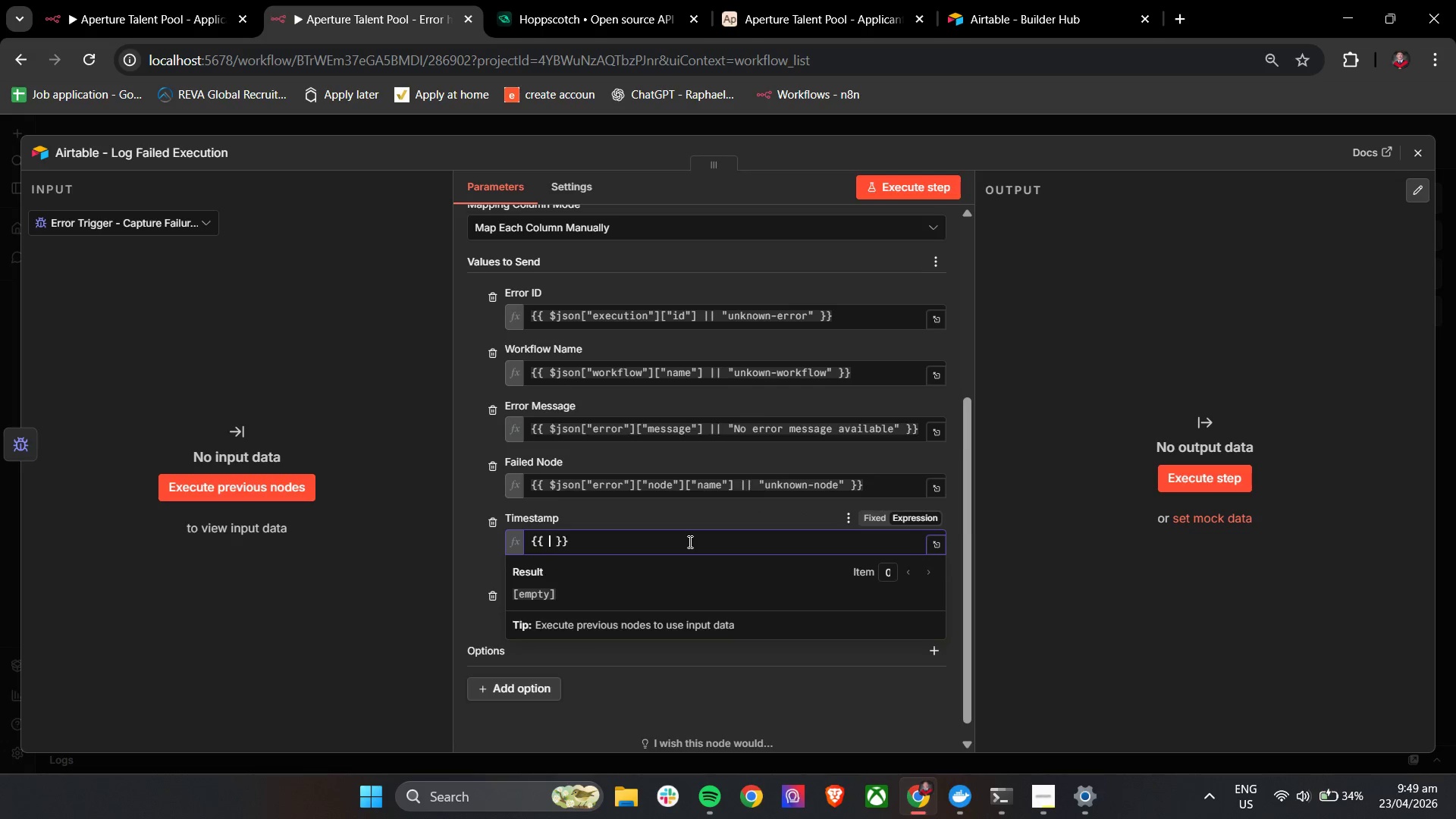 
key(Shift+BracketLeft)
 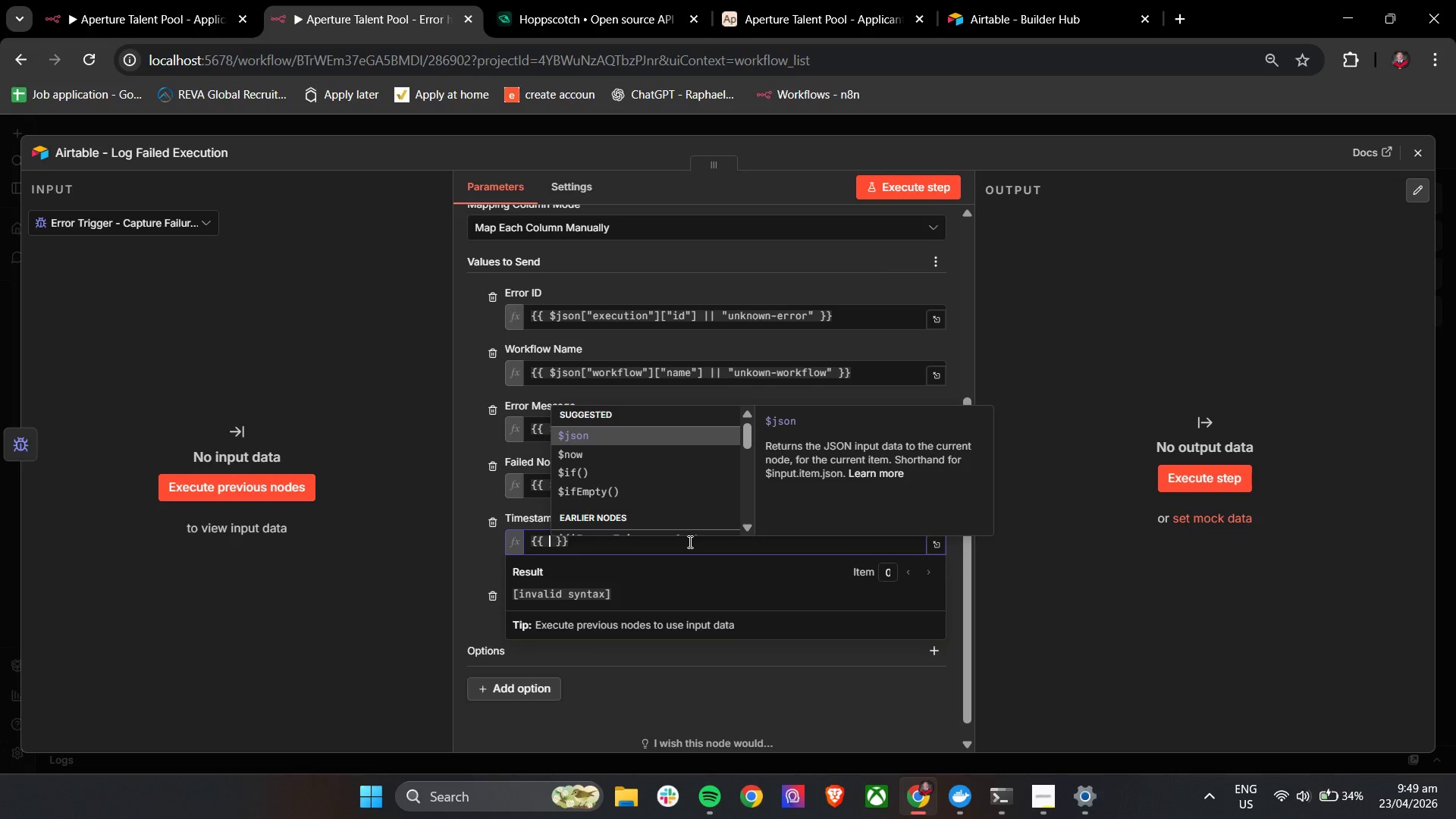 
key(ArrowDown)
 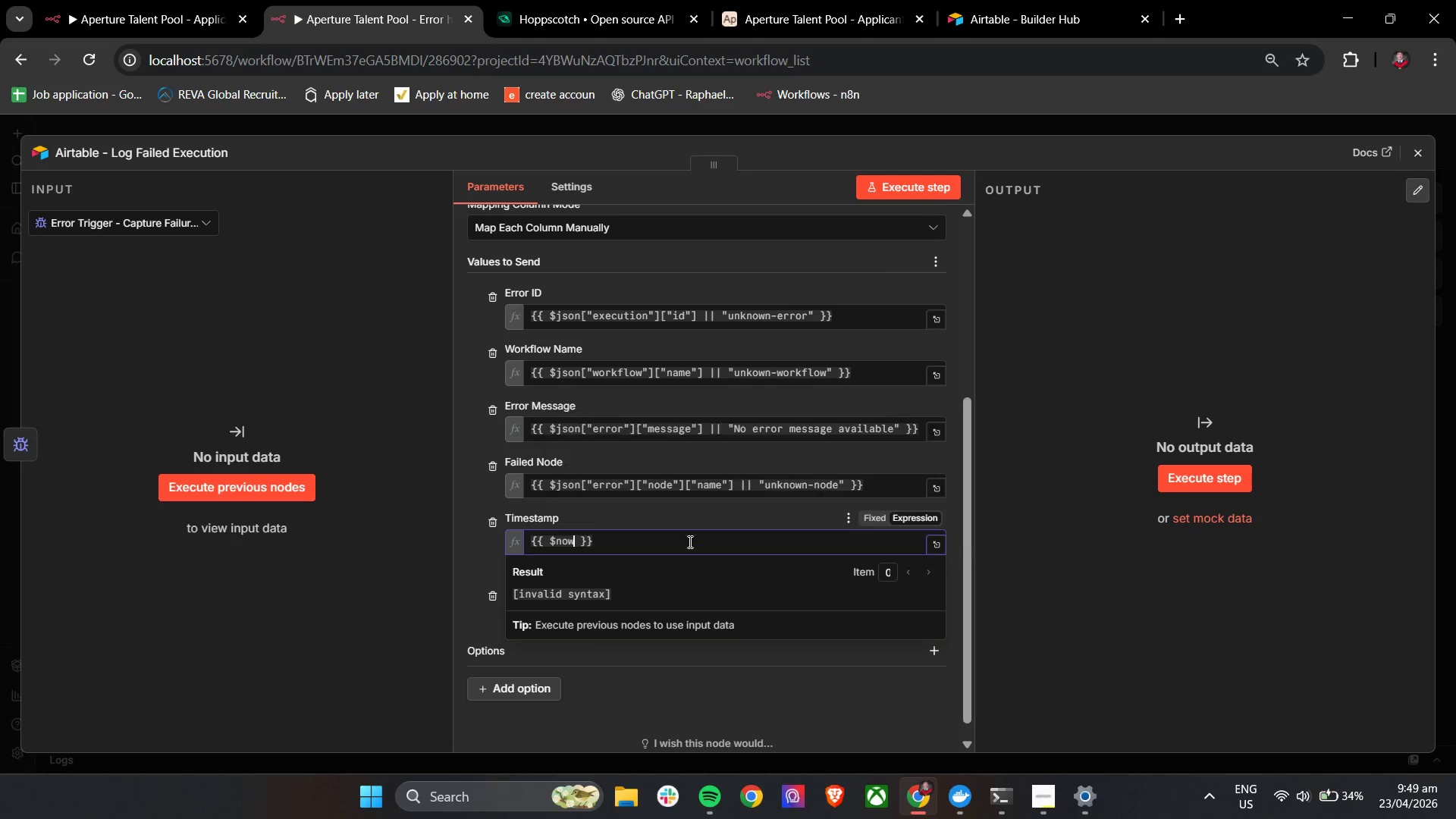 
key(Enter)
 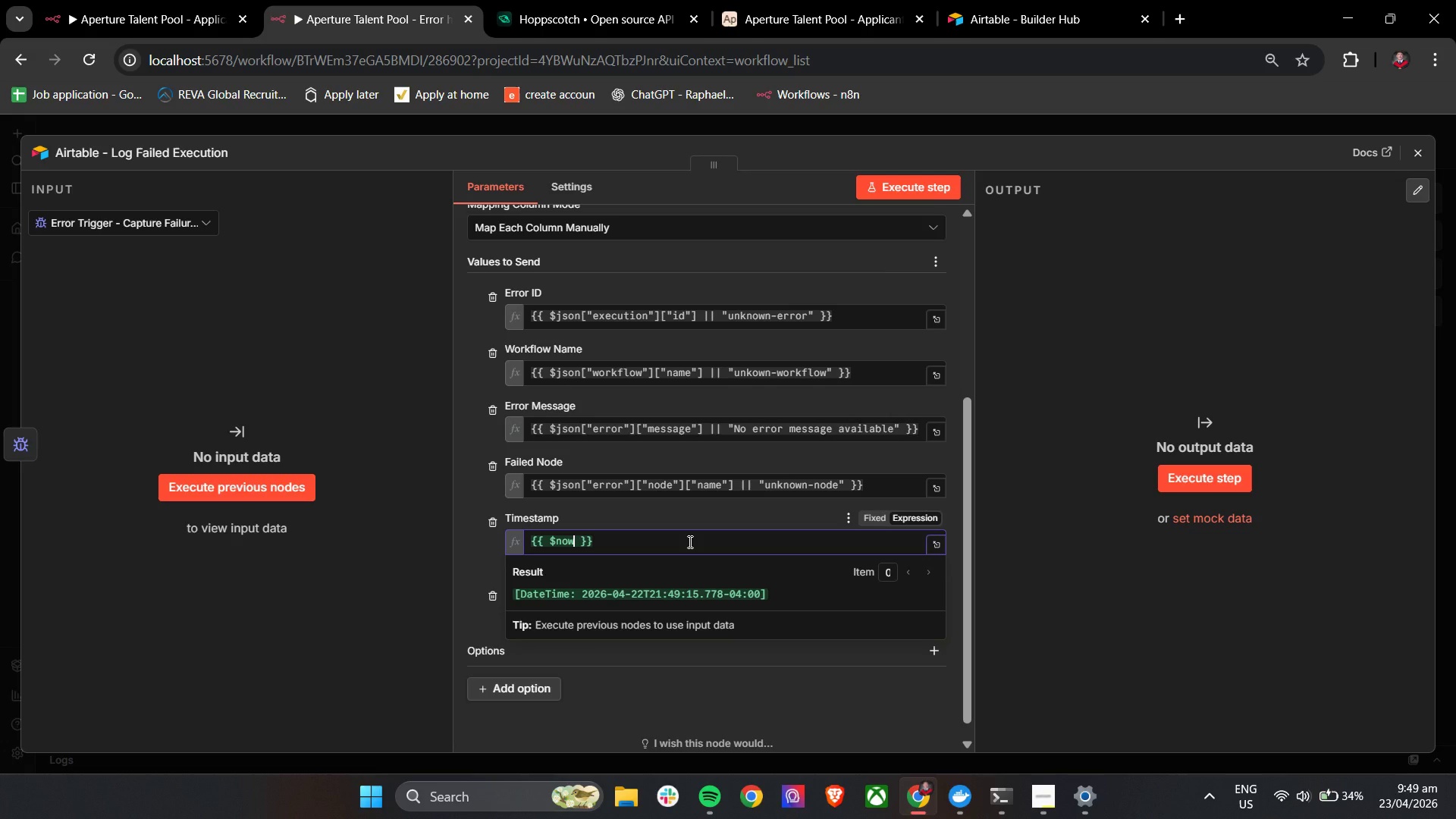 
type(.toFora)
key(Backspace)
type(maat)
key(Backspace)
key(Backspace)
type(a)
key(Backspace)
type(t)
 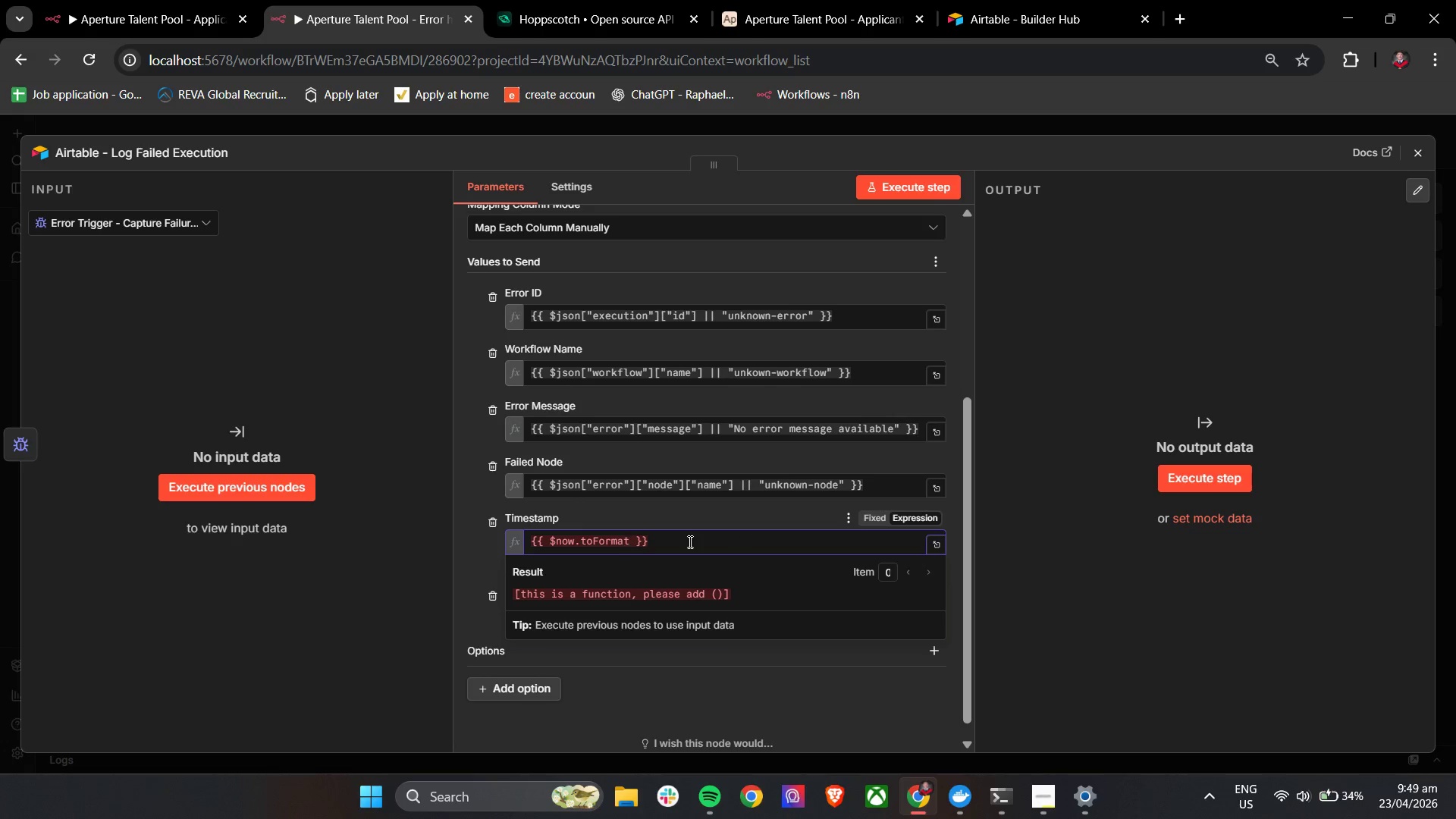 
key(Shift+0)
 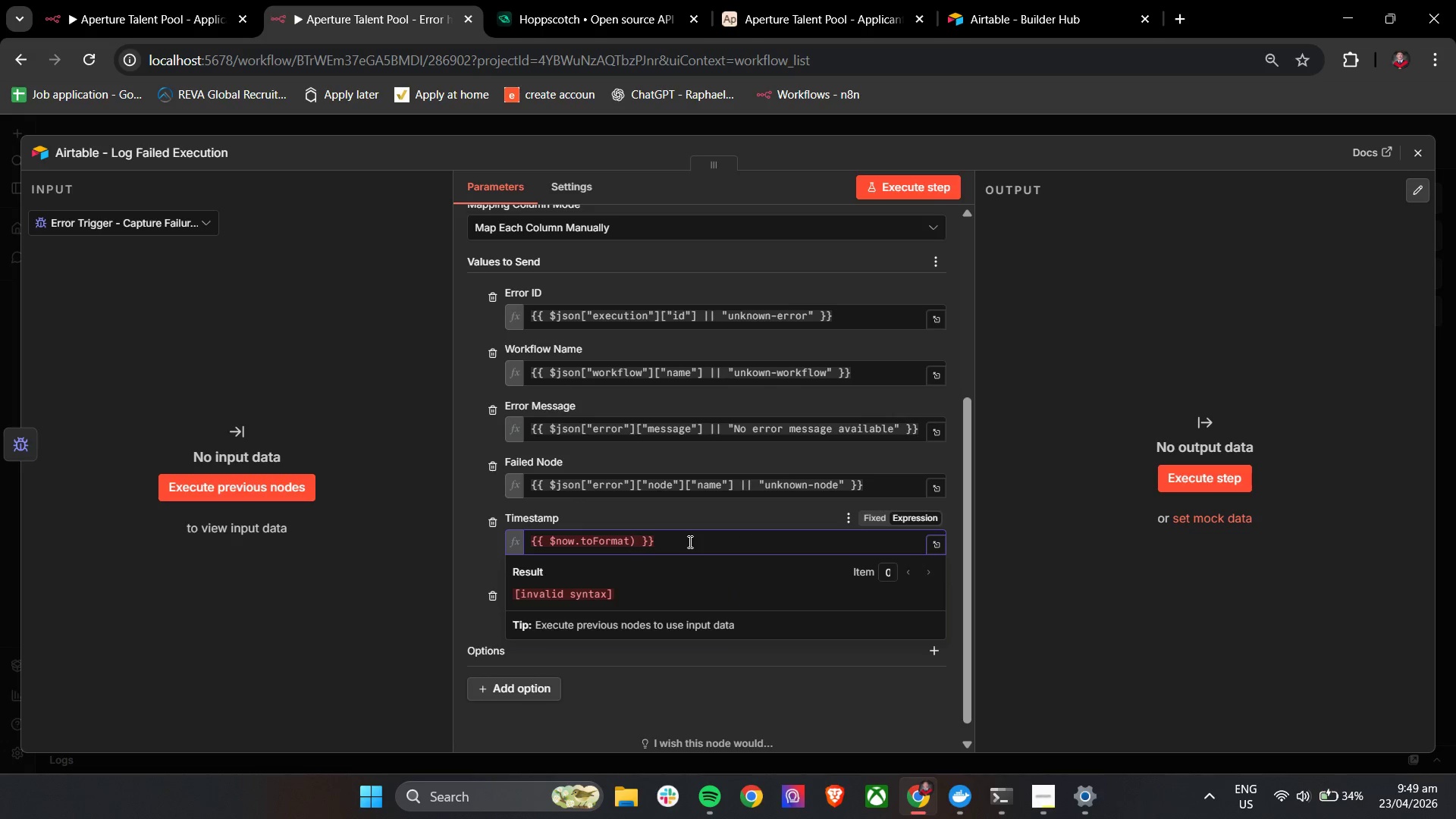 
key(Backspace)
 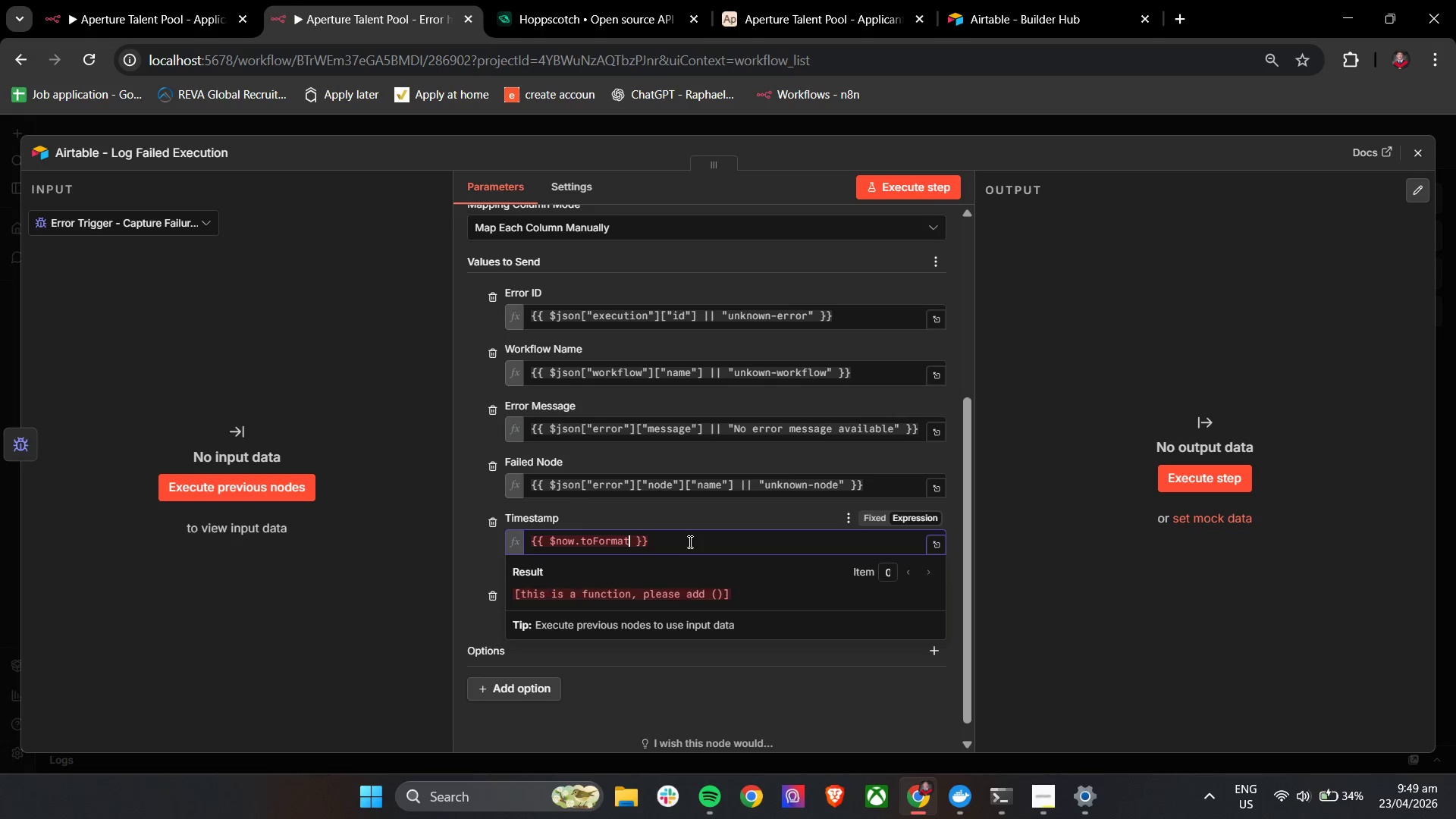 
key(Shift+9)
 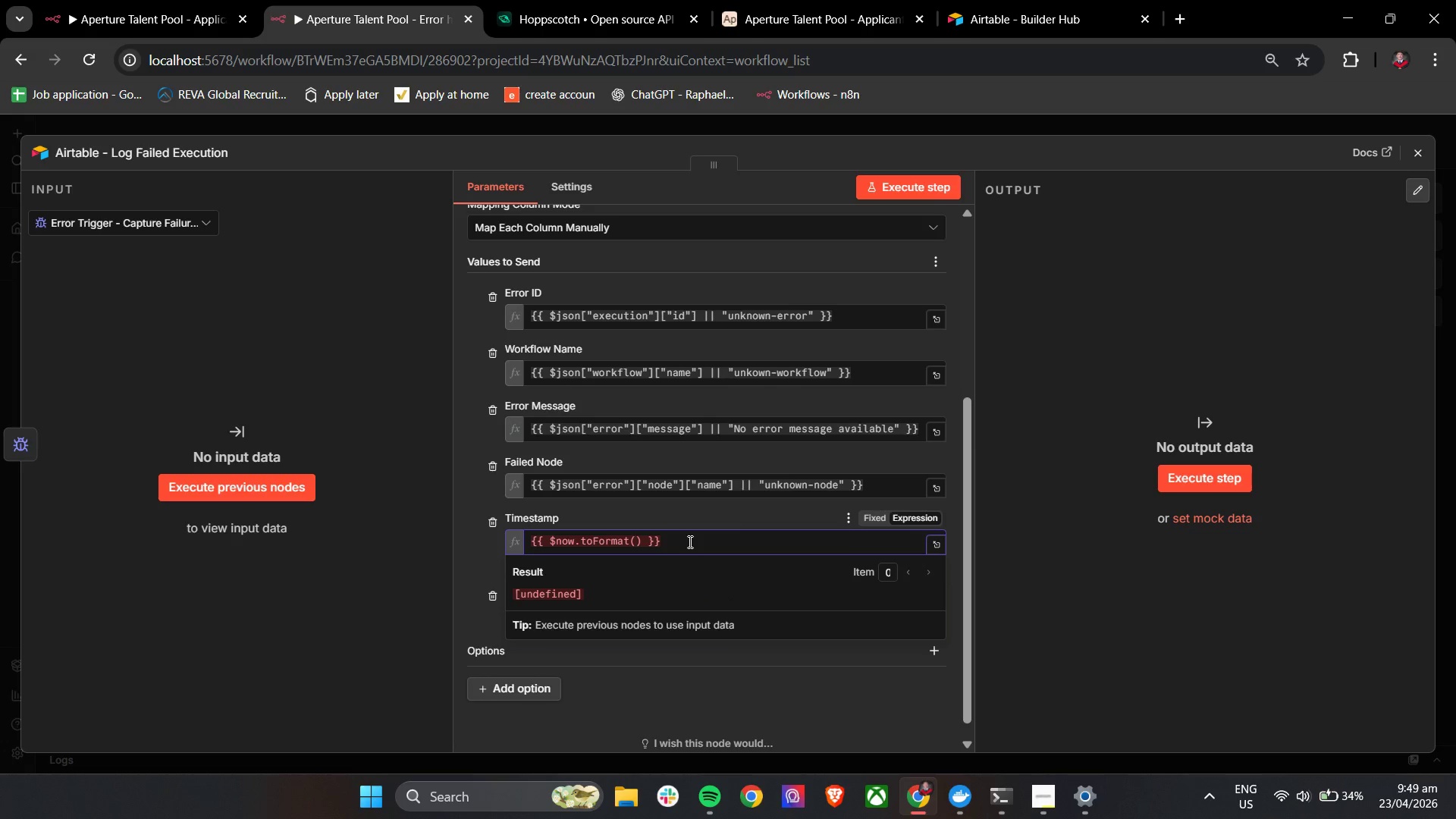 
type("MMMM)
 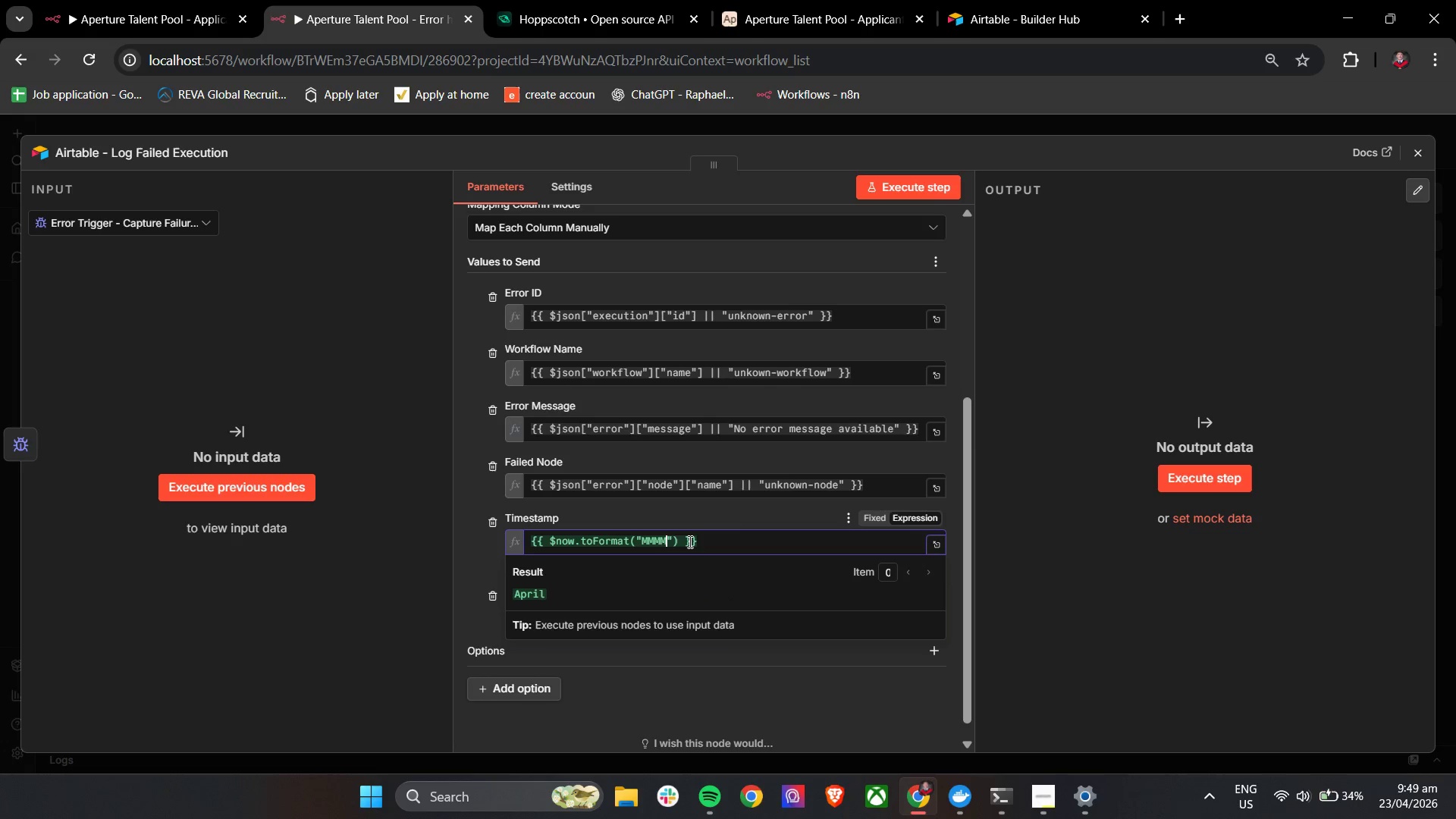 
left_click([767, 0])
 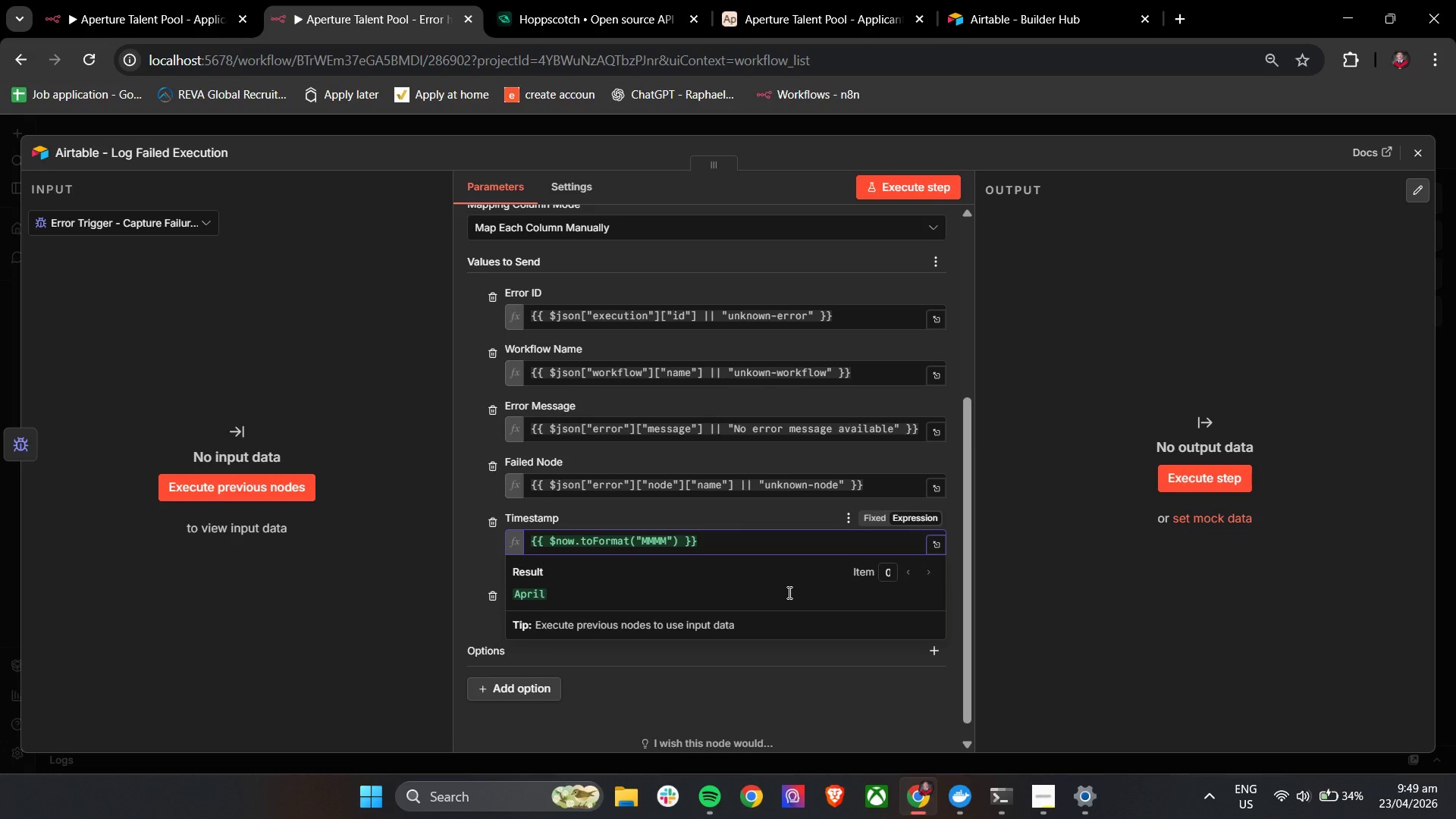 
type( dd, yyyy)
 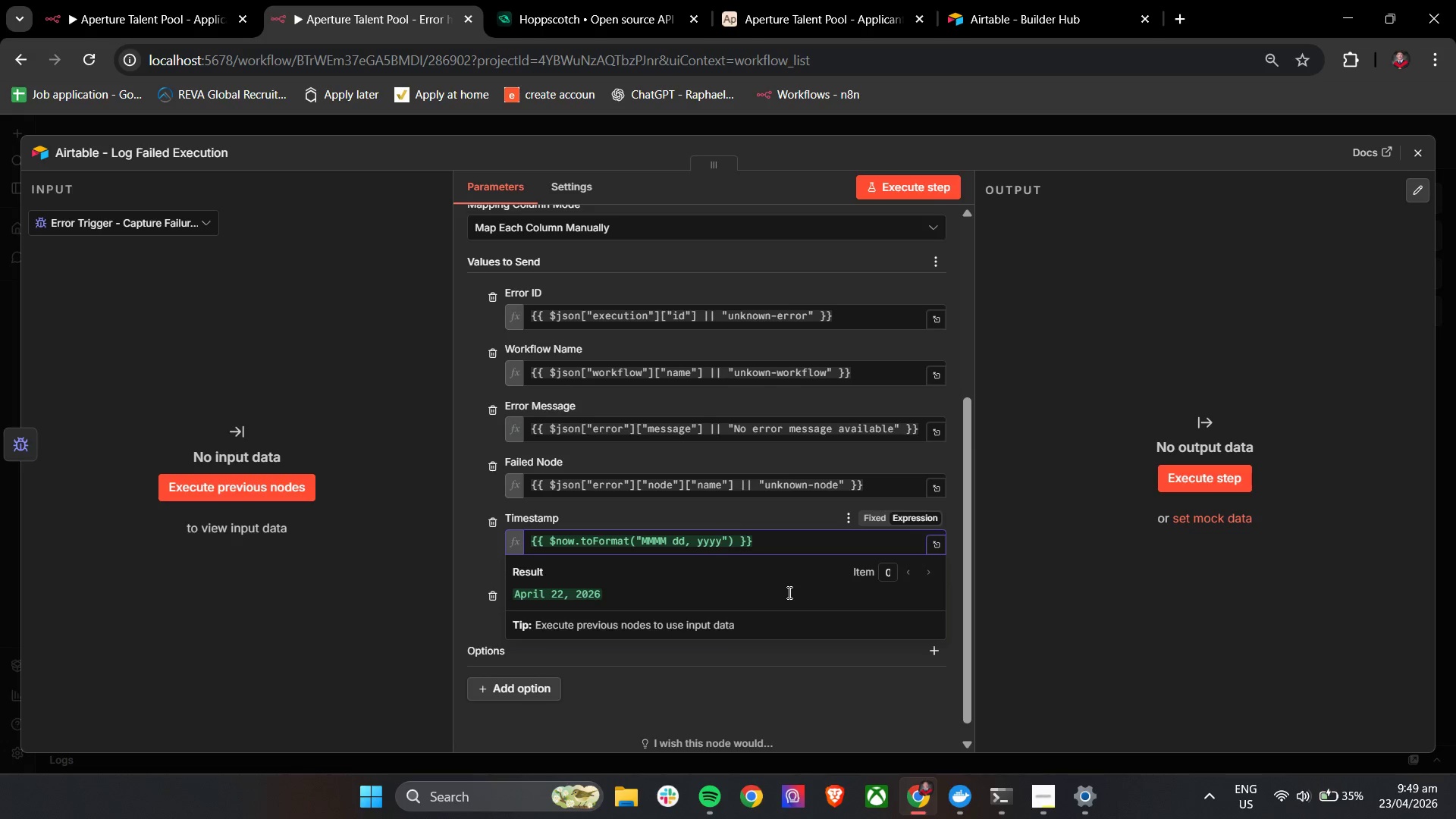 
left_click([1417, 148])
 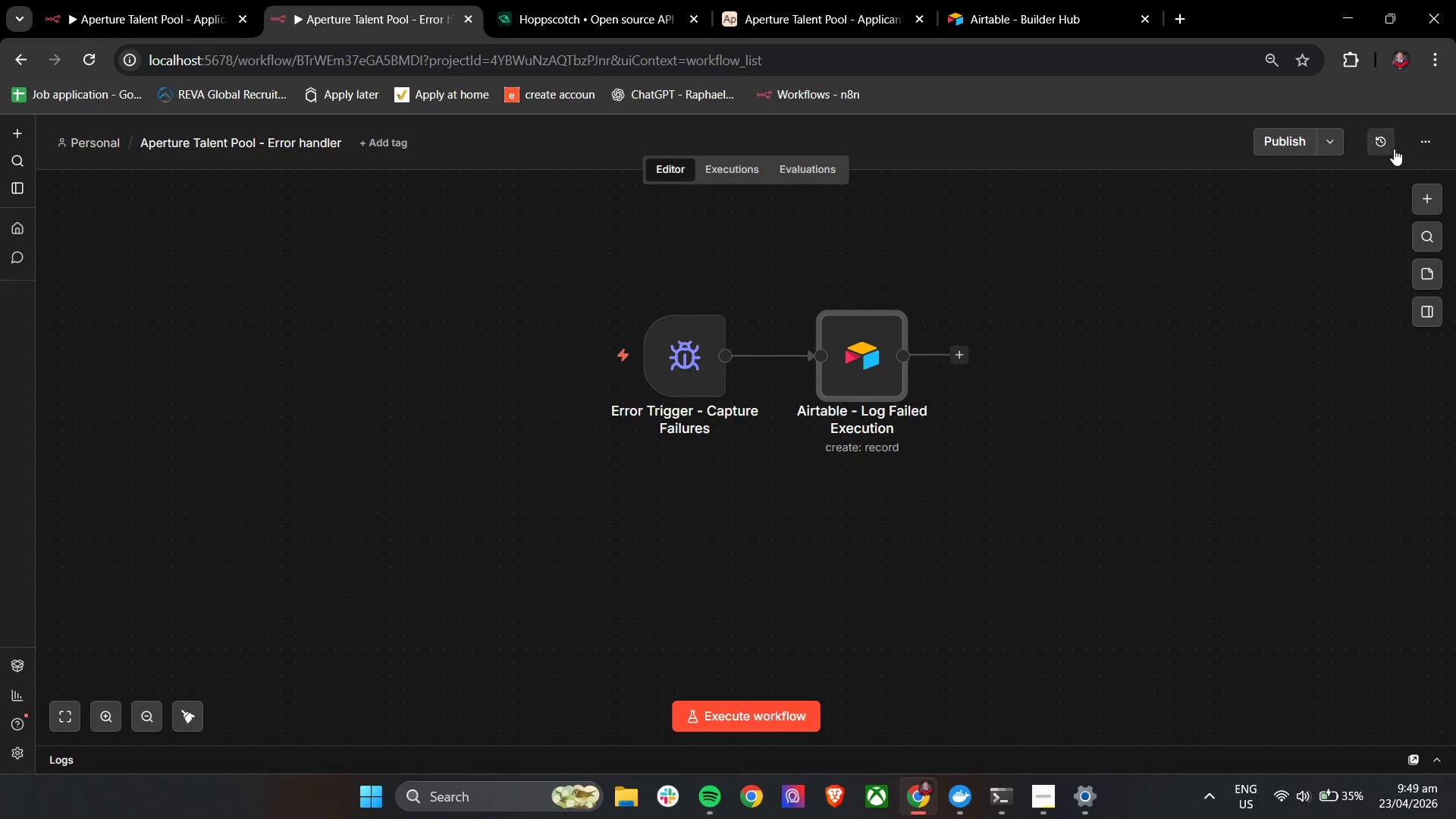 
left_click([1430, 147])
 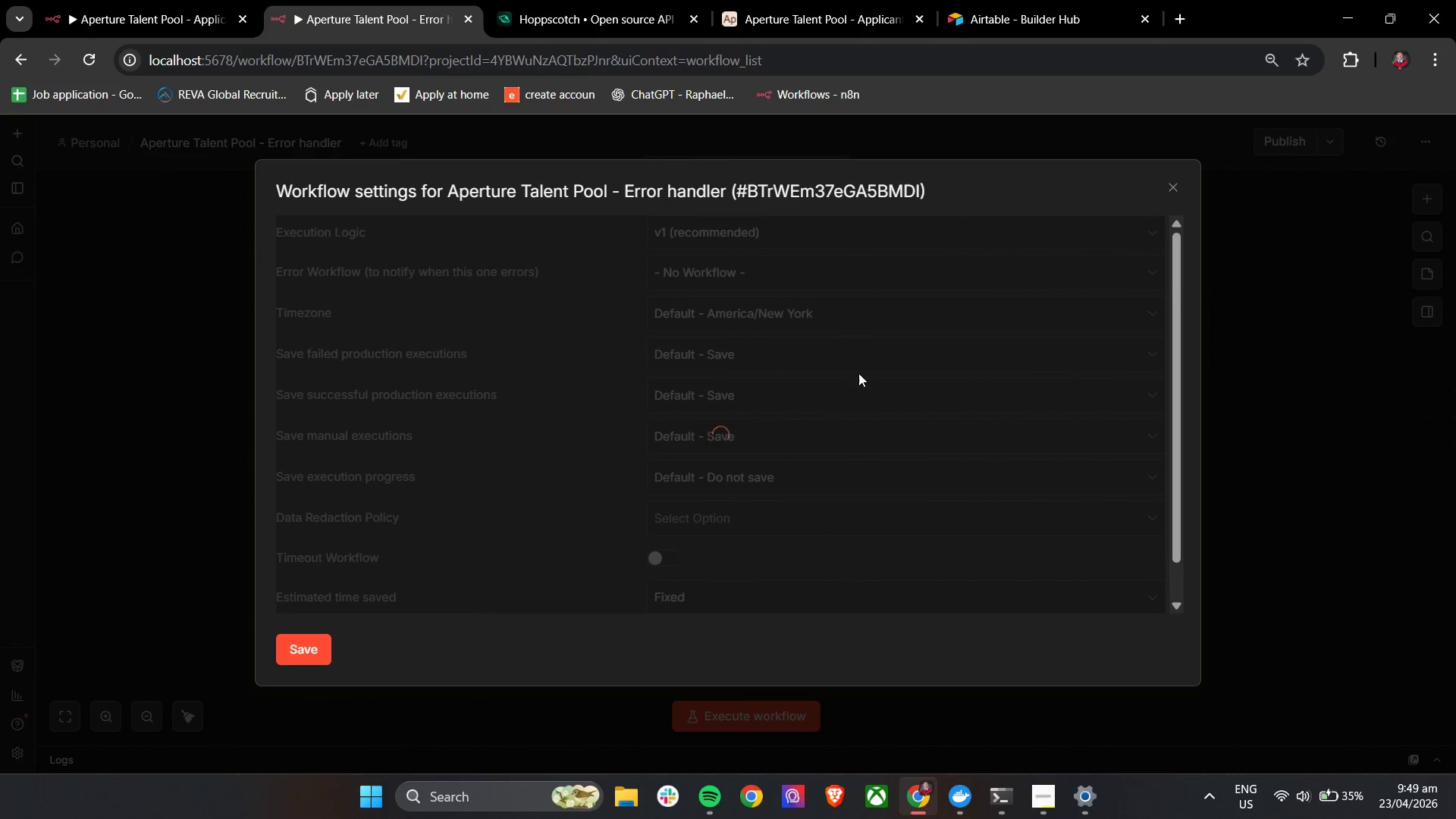 
left_click([733, 317])
 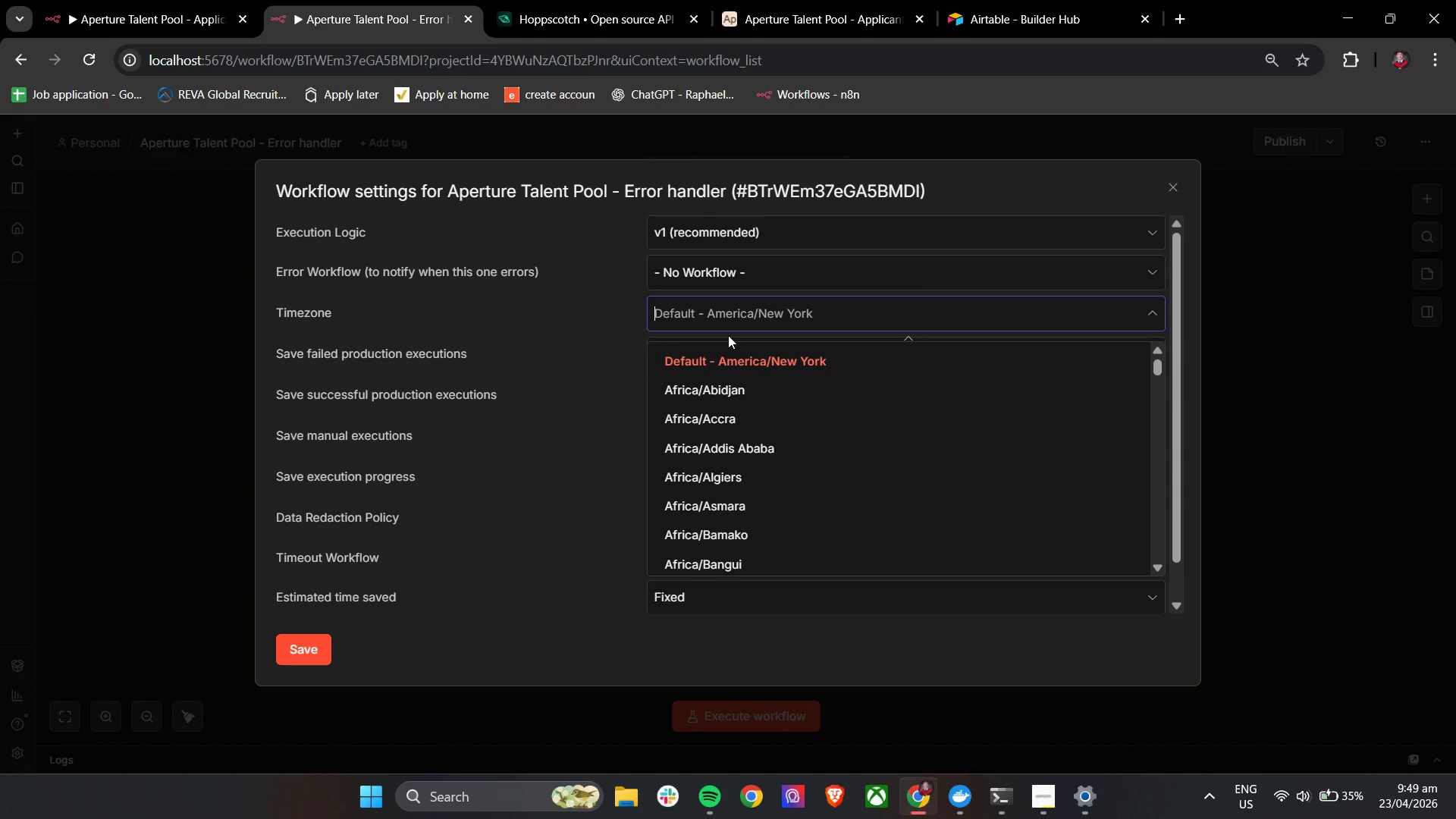 
type(asia/mani)
 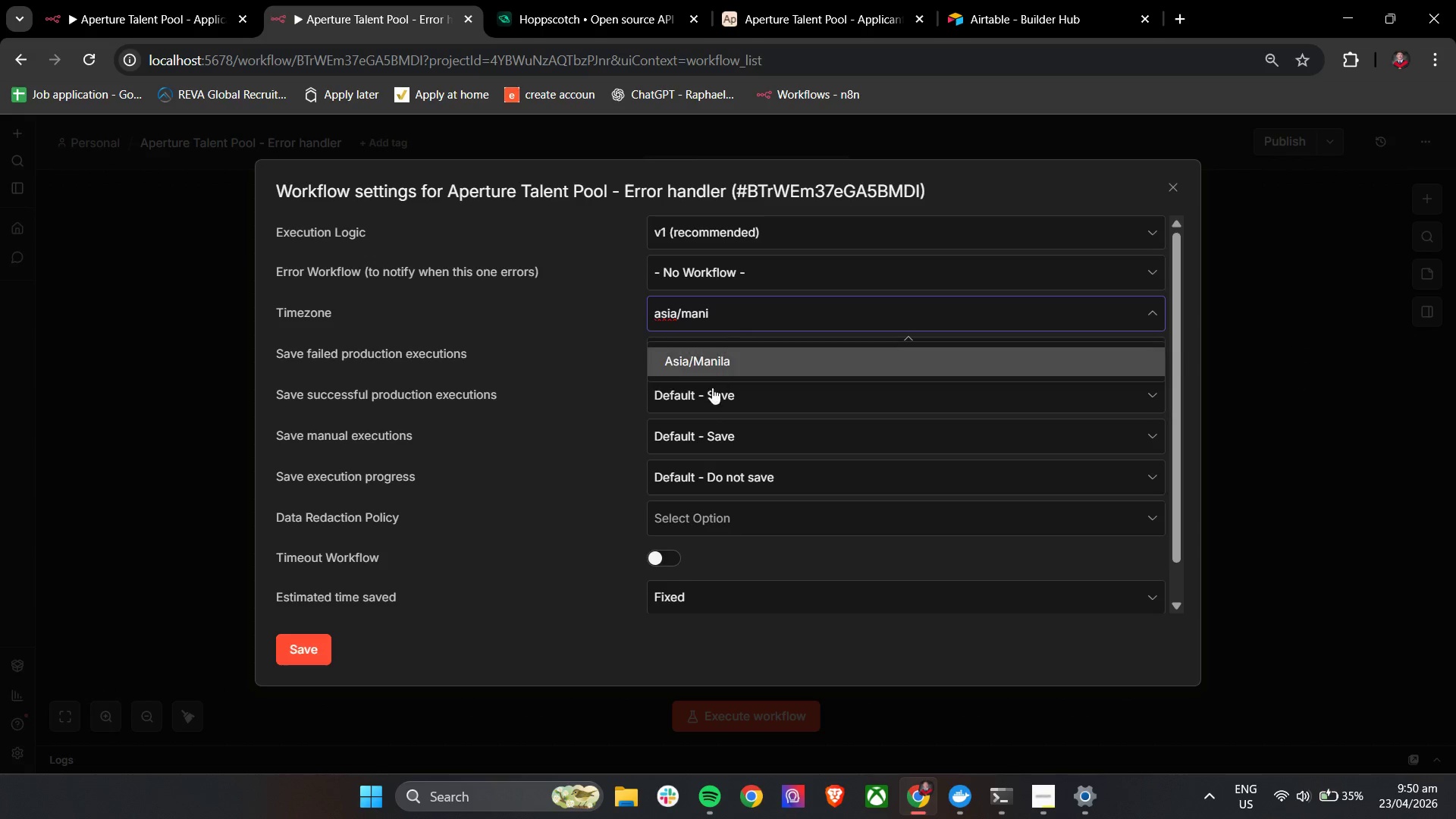 
left_click([719, 366])
 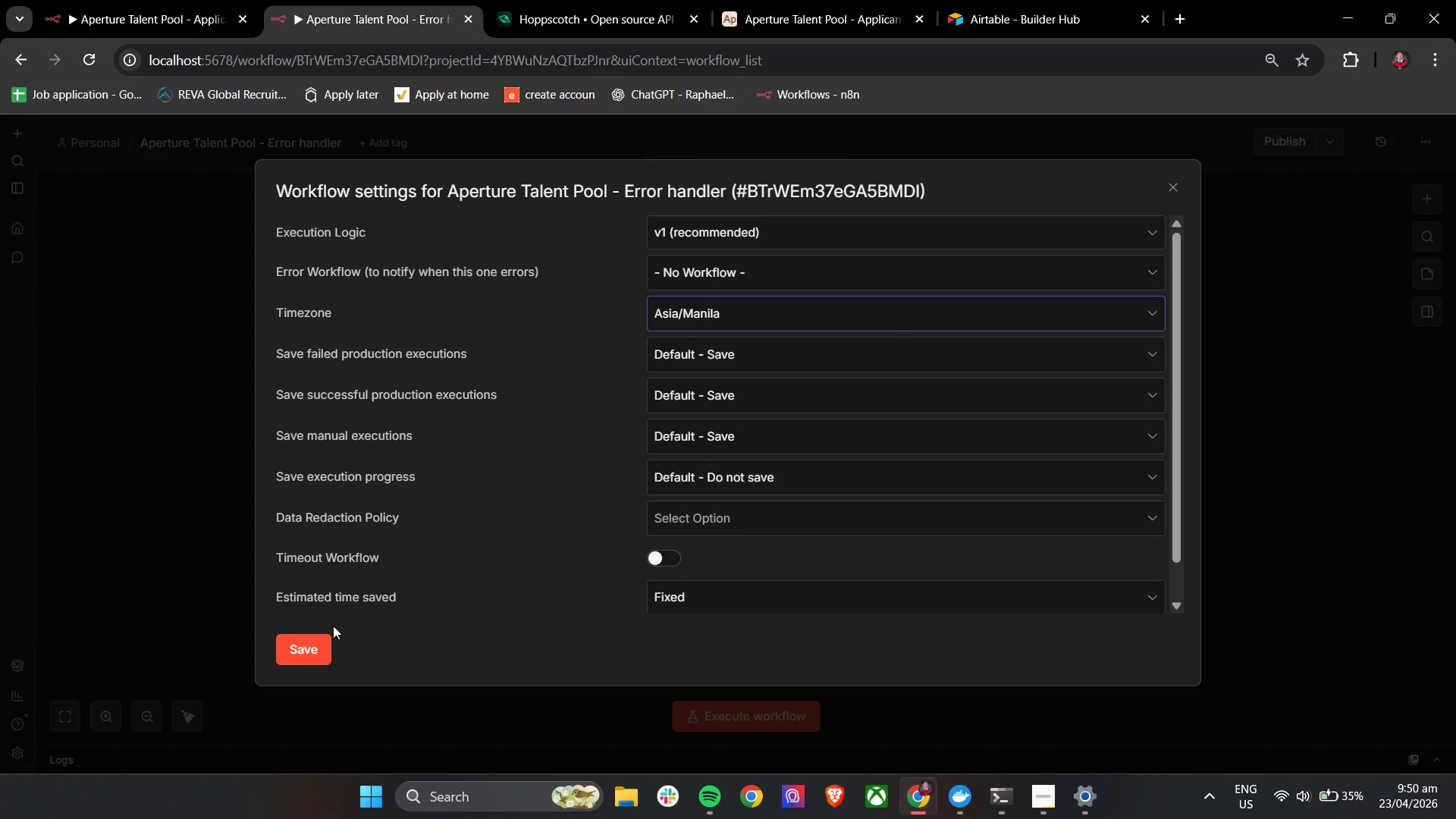 
left_click([306, 648])
 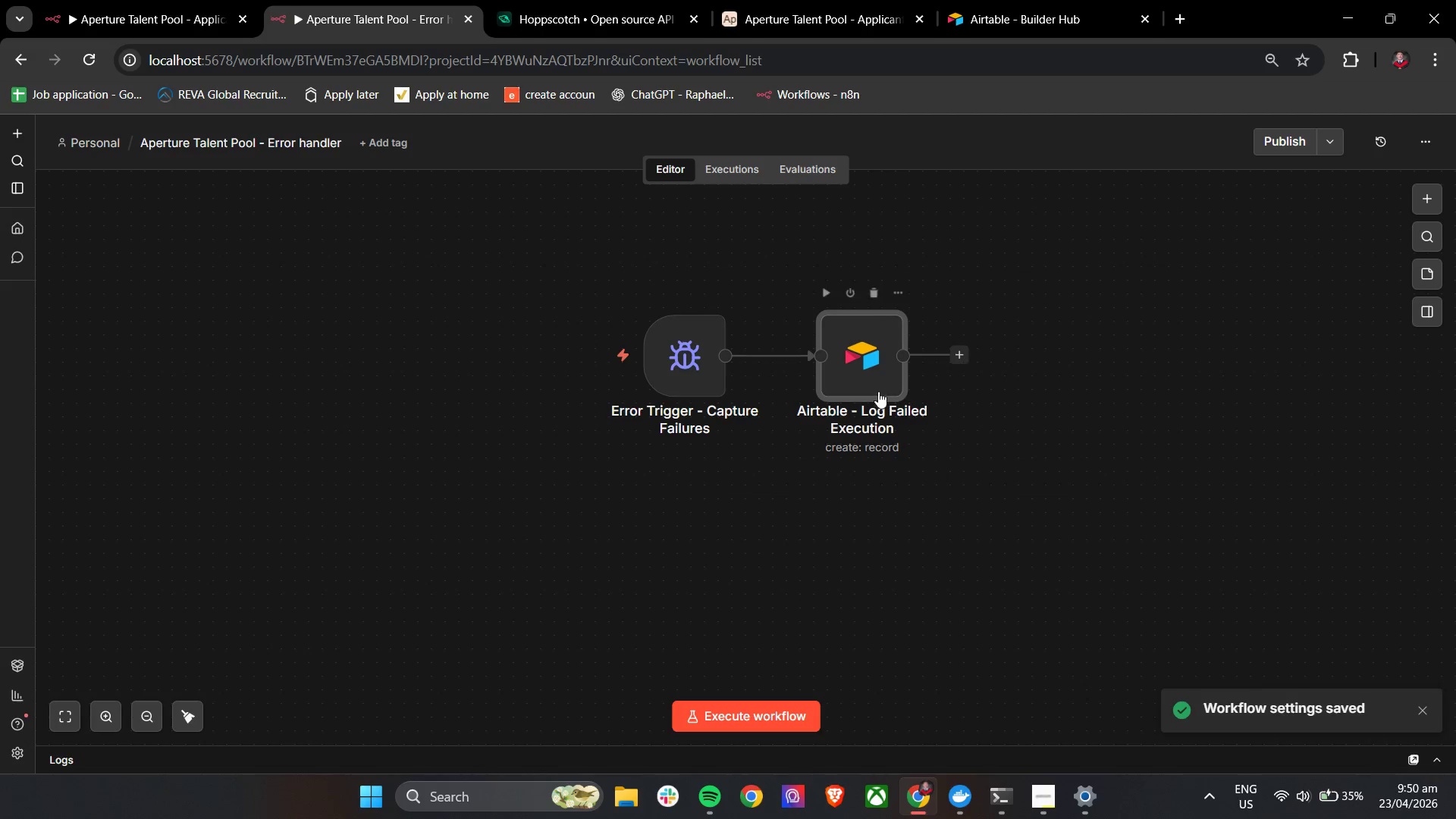 
double_click([878, 378])
 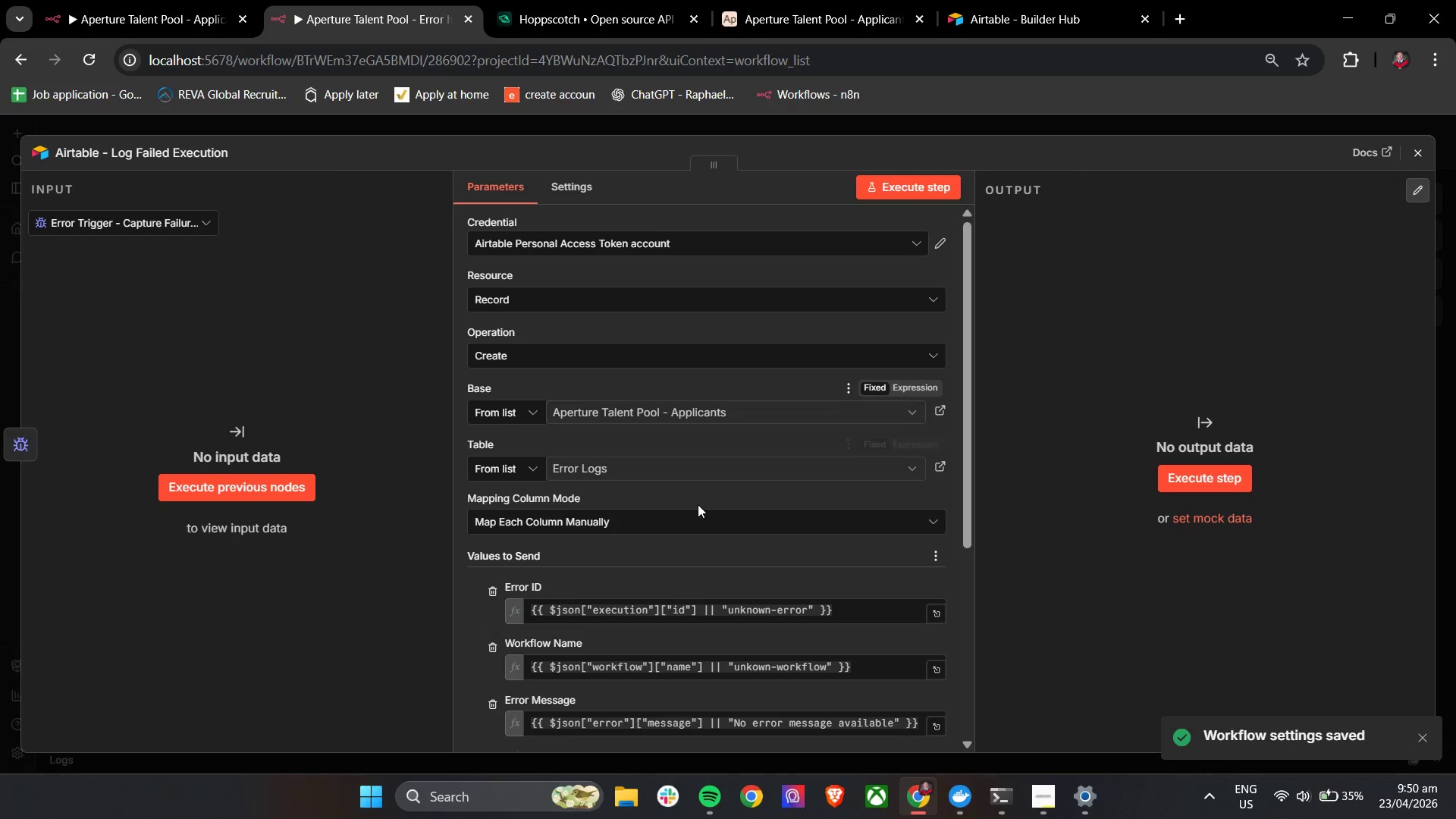 
scroll: coordinate [674, 572], scroll_direction: down, amount: 5.0
 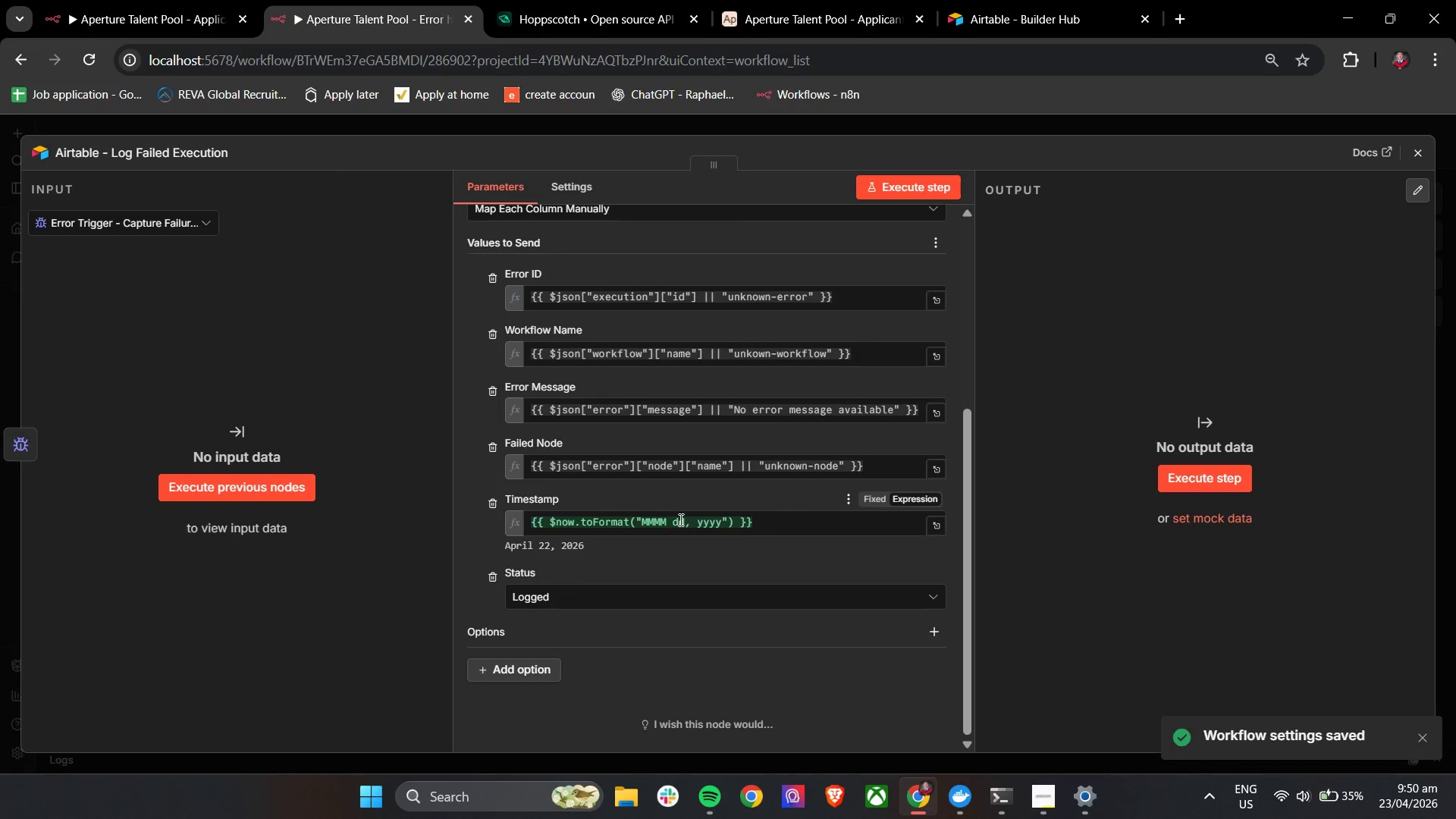 
double_click([679, 519])
 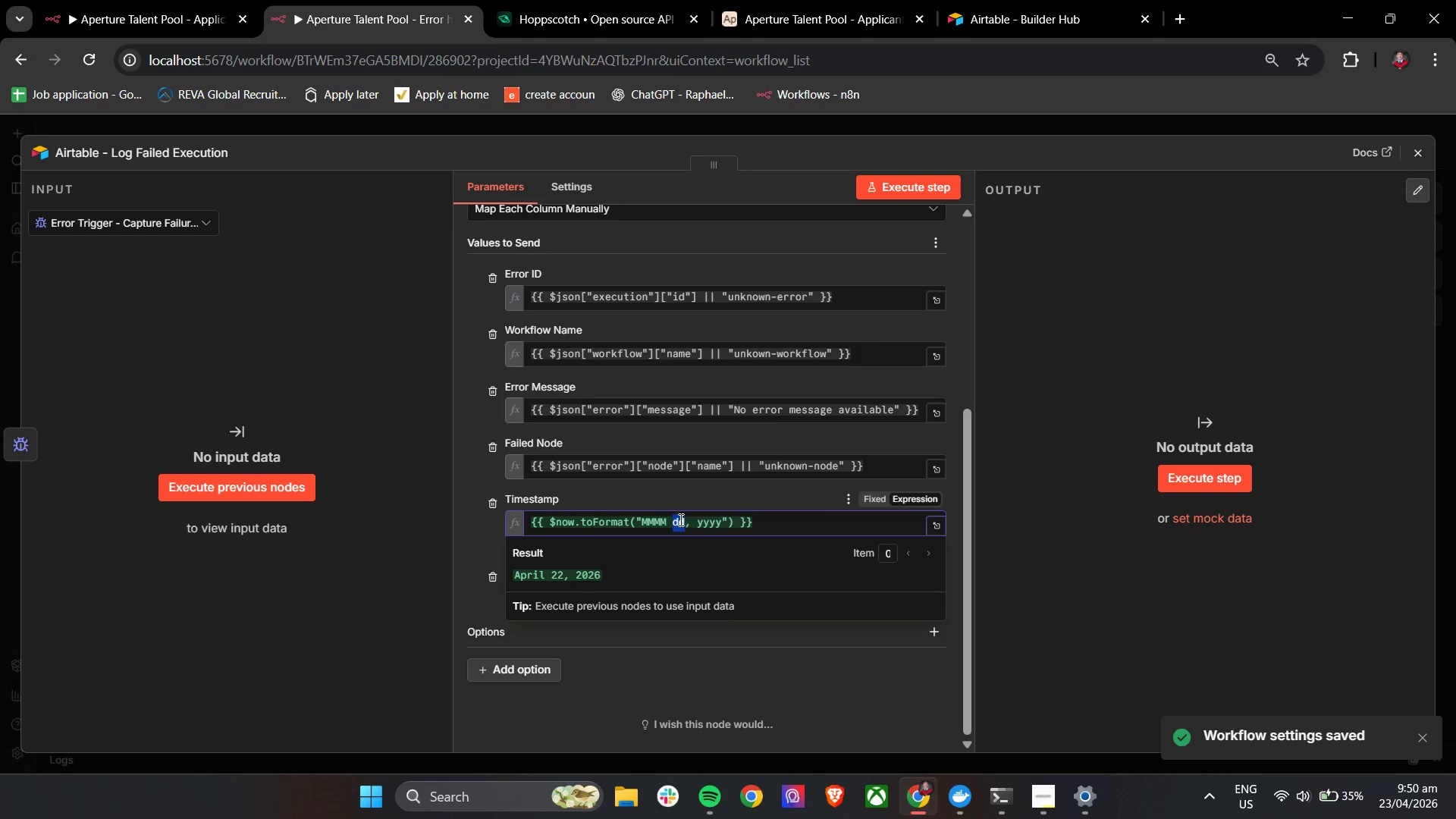 
triple_click([679, 519])
 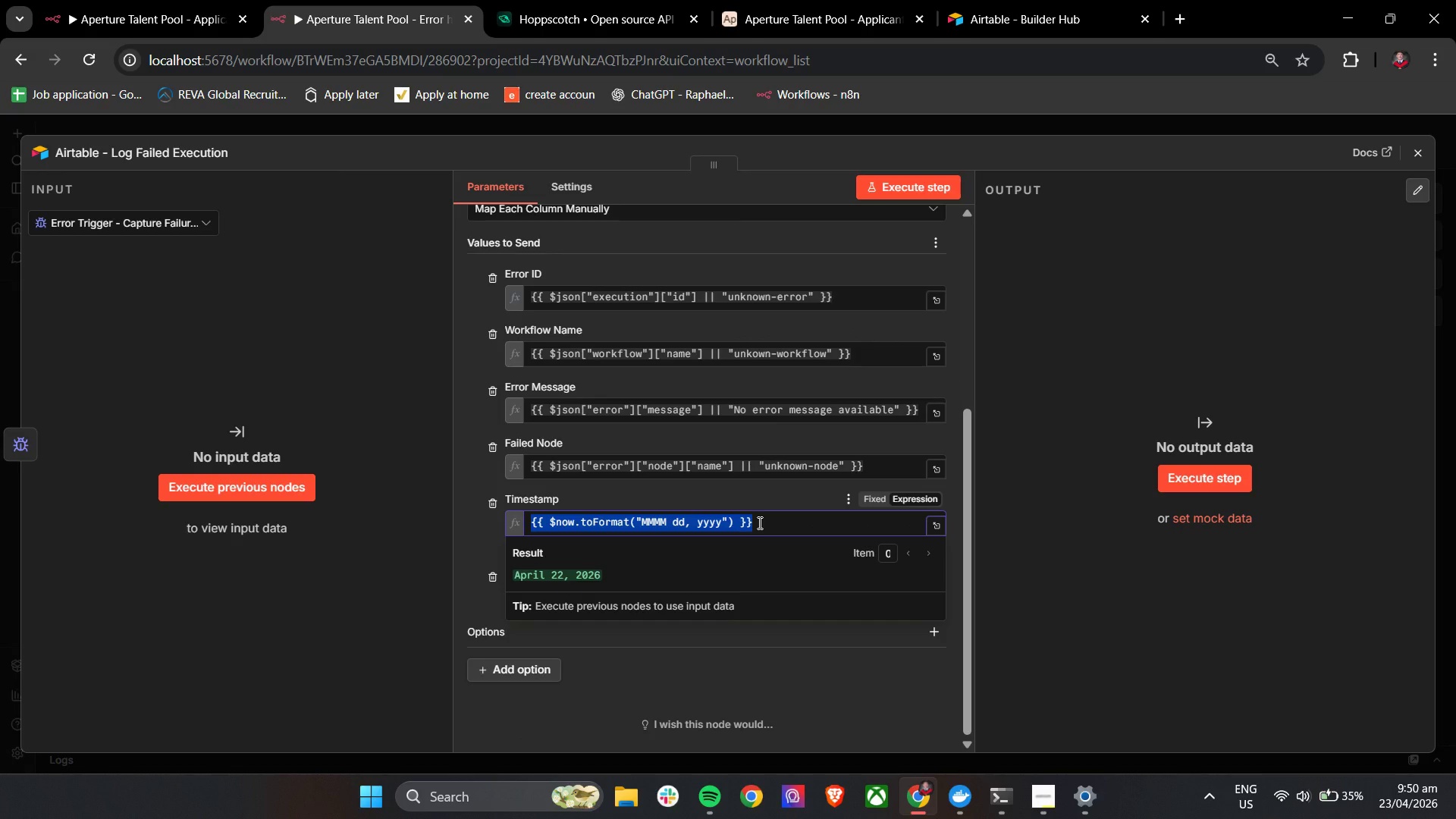 
wait(8.45)
 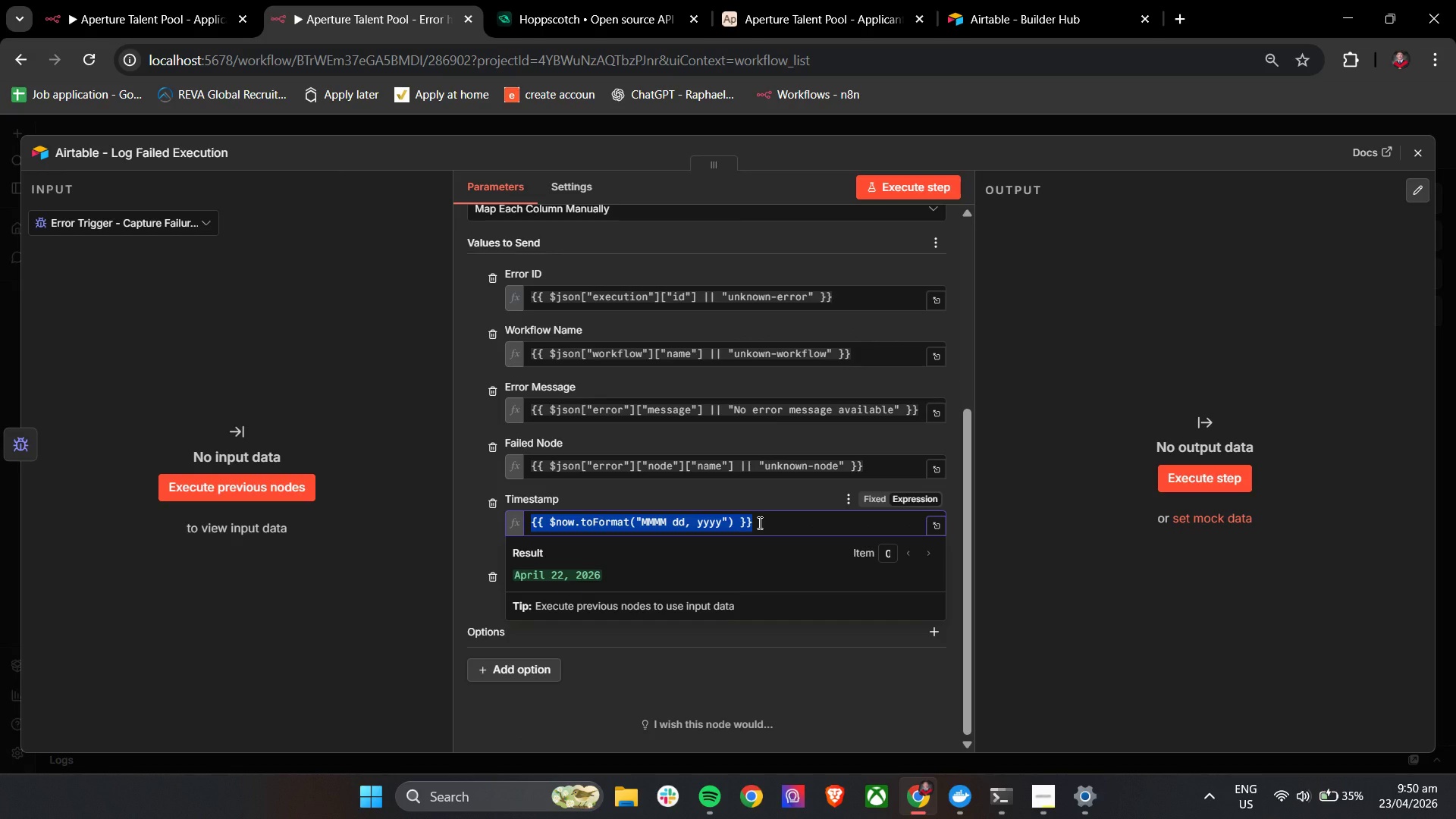 
left_click([723, 521])
 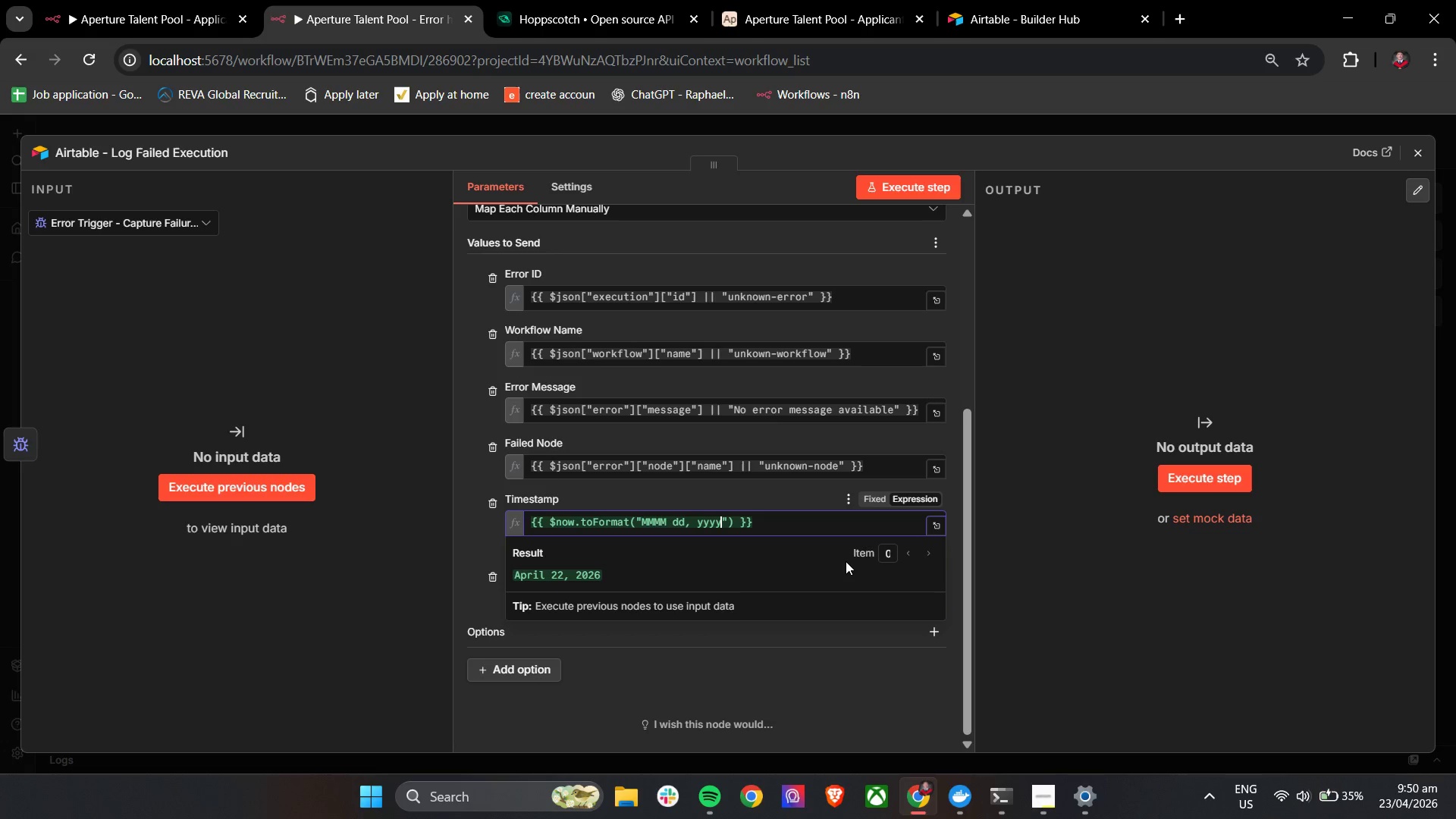 
type( hh)
 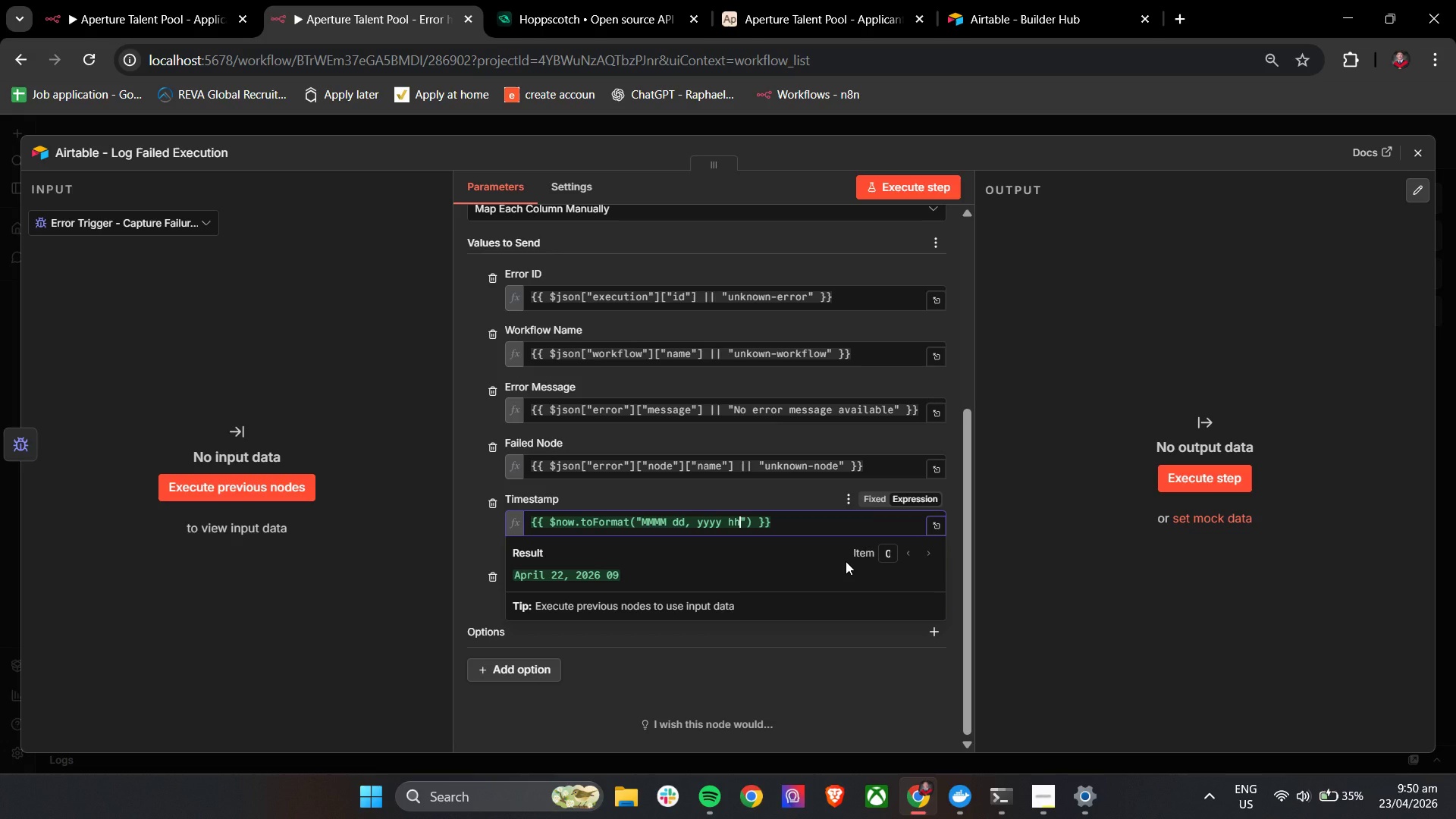 
type(:mm a)
 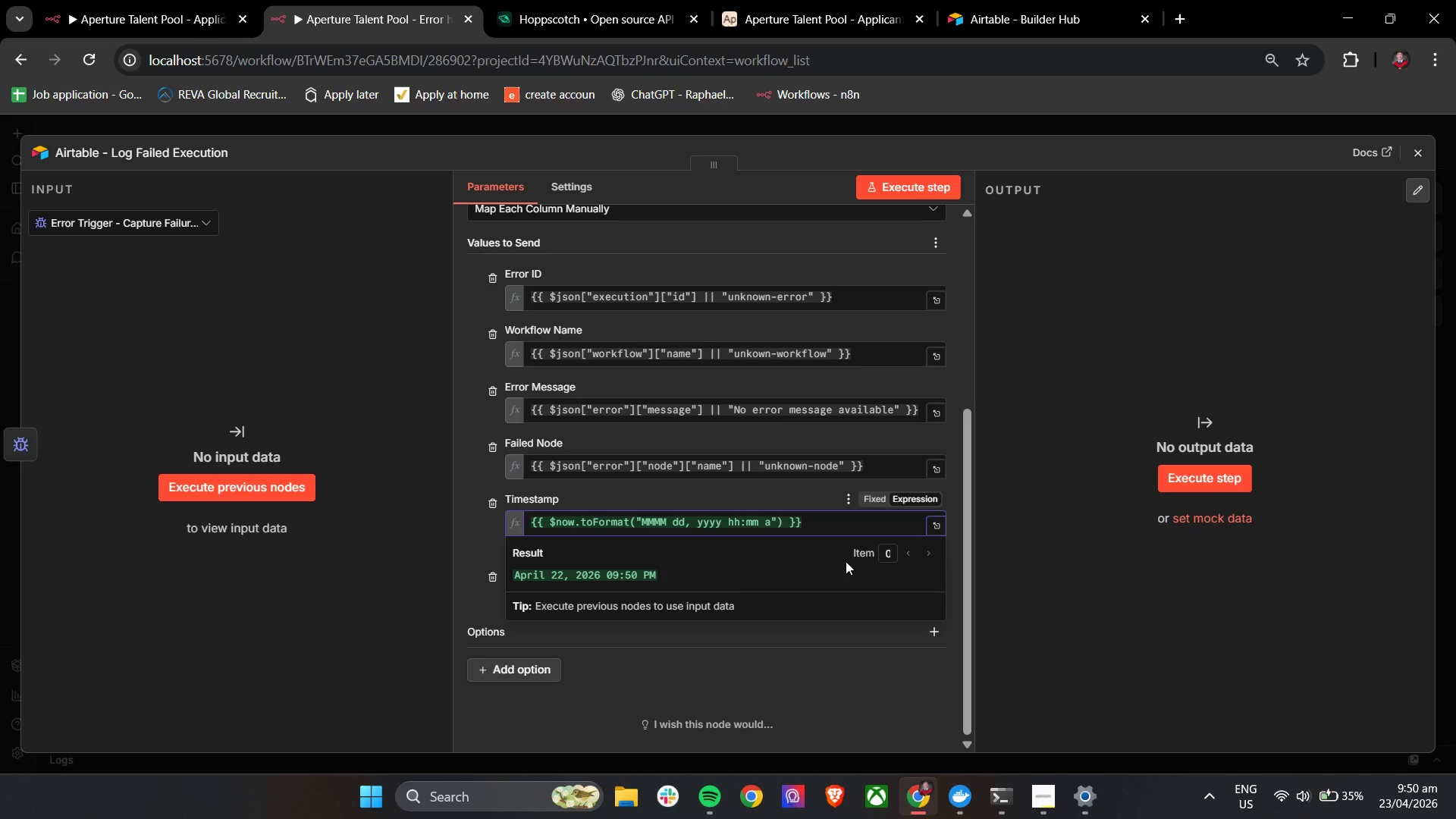 
wait(6.33)
 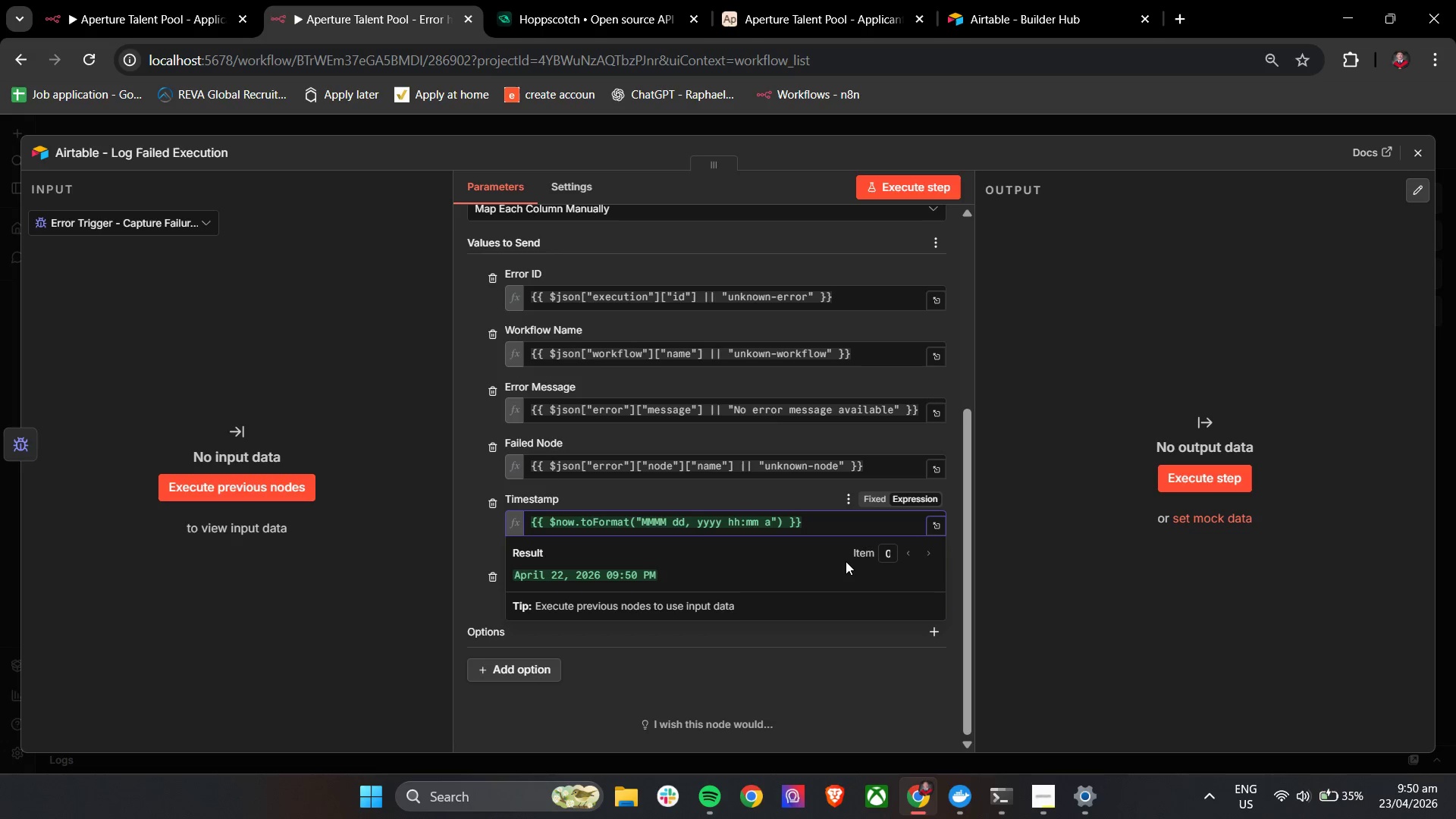 
left_click([685, 524])
 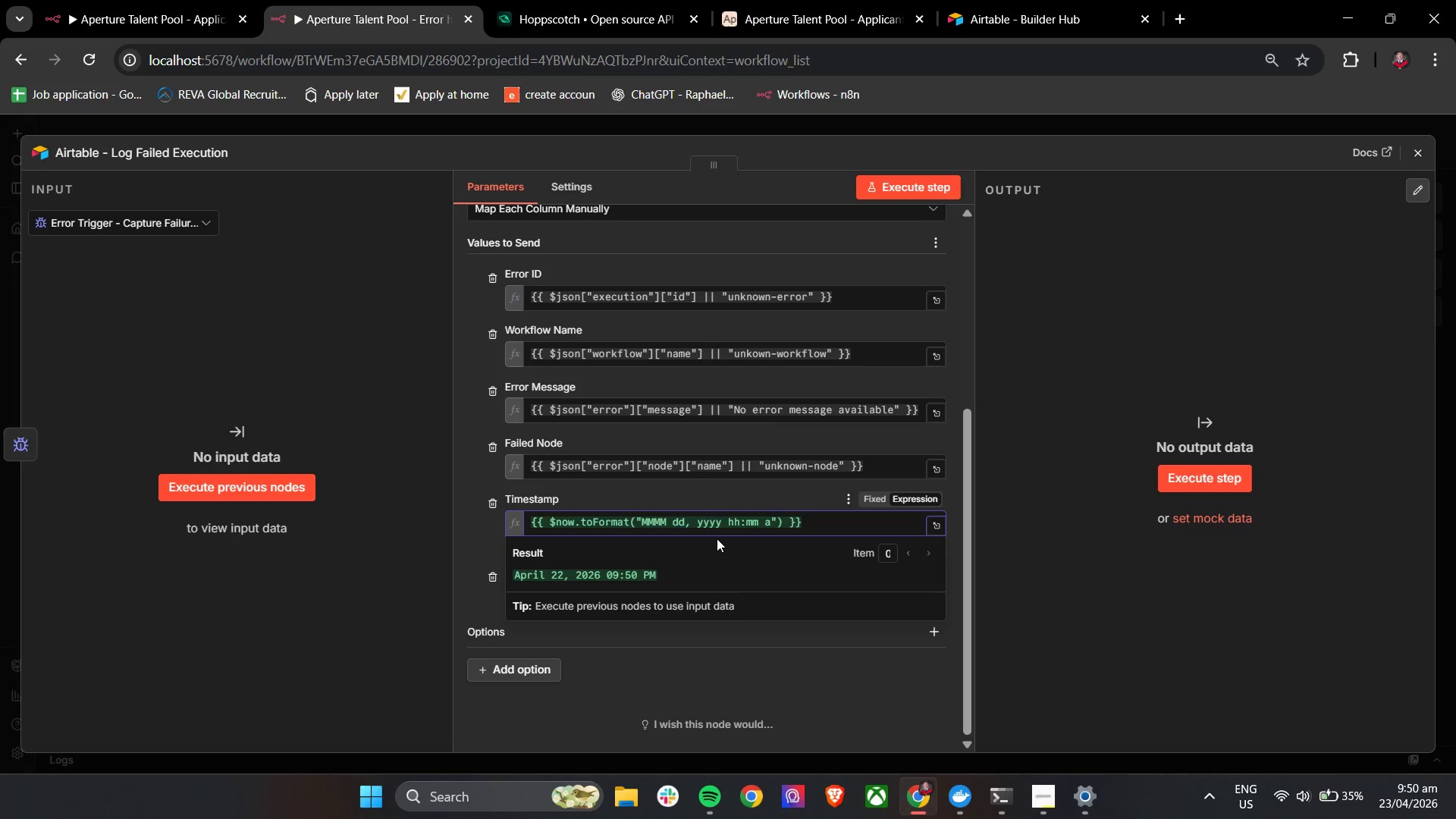 
key(Backspace)
key(Backspace)
type(DD)
 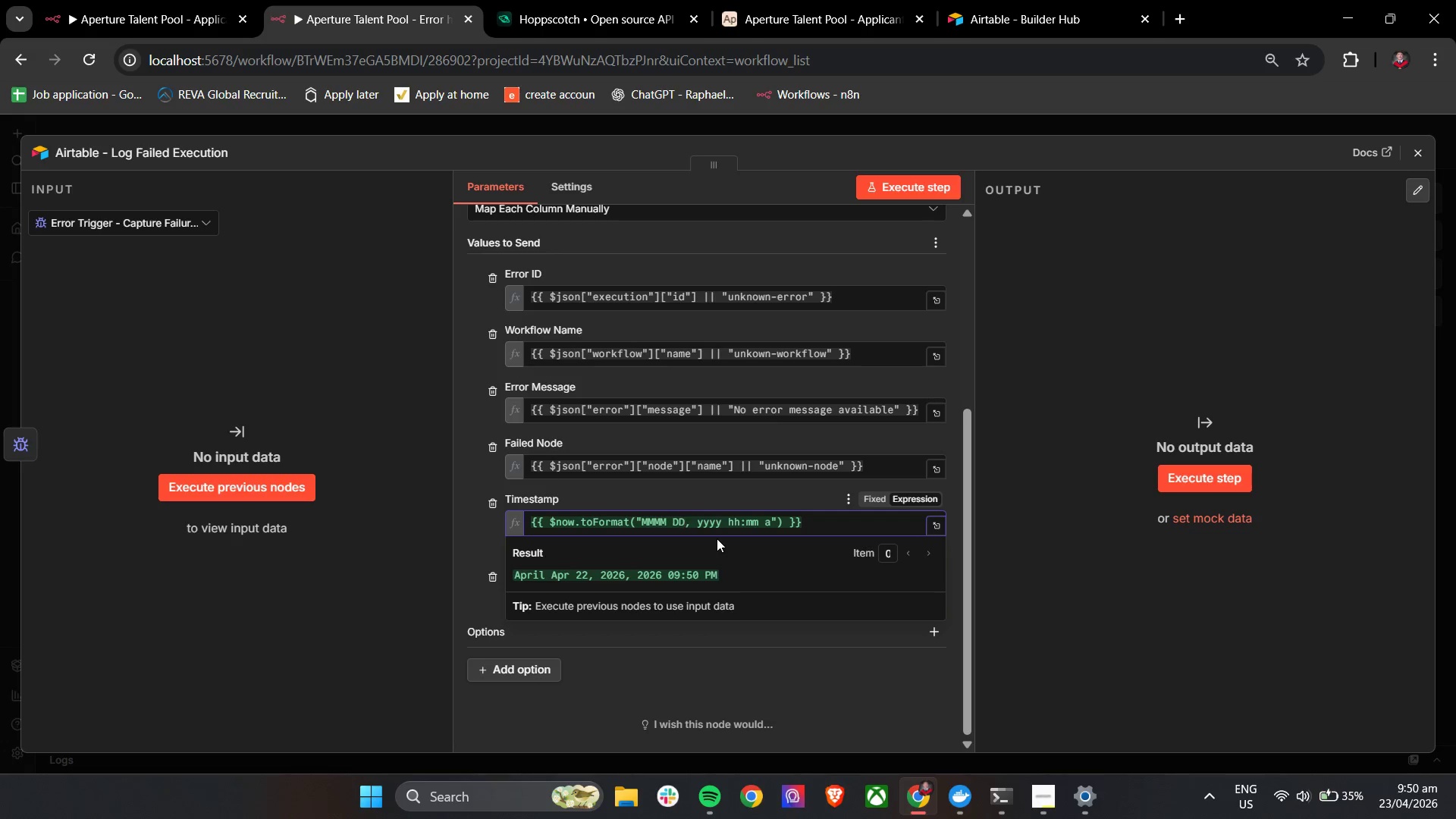 
key(Backspace)
key(Backspace)
type(dd)
 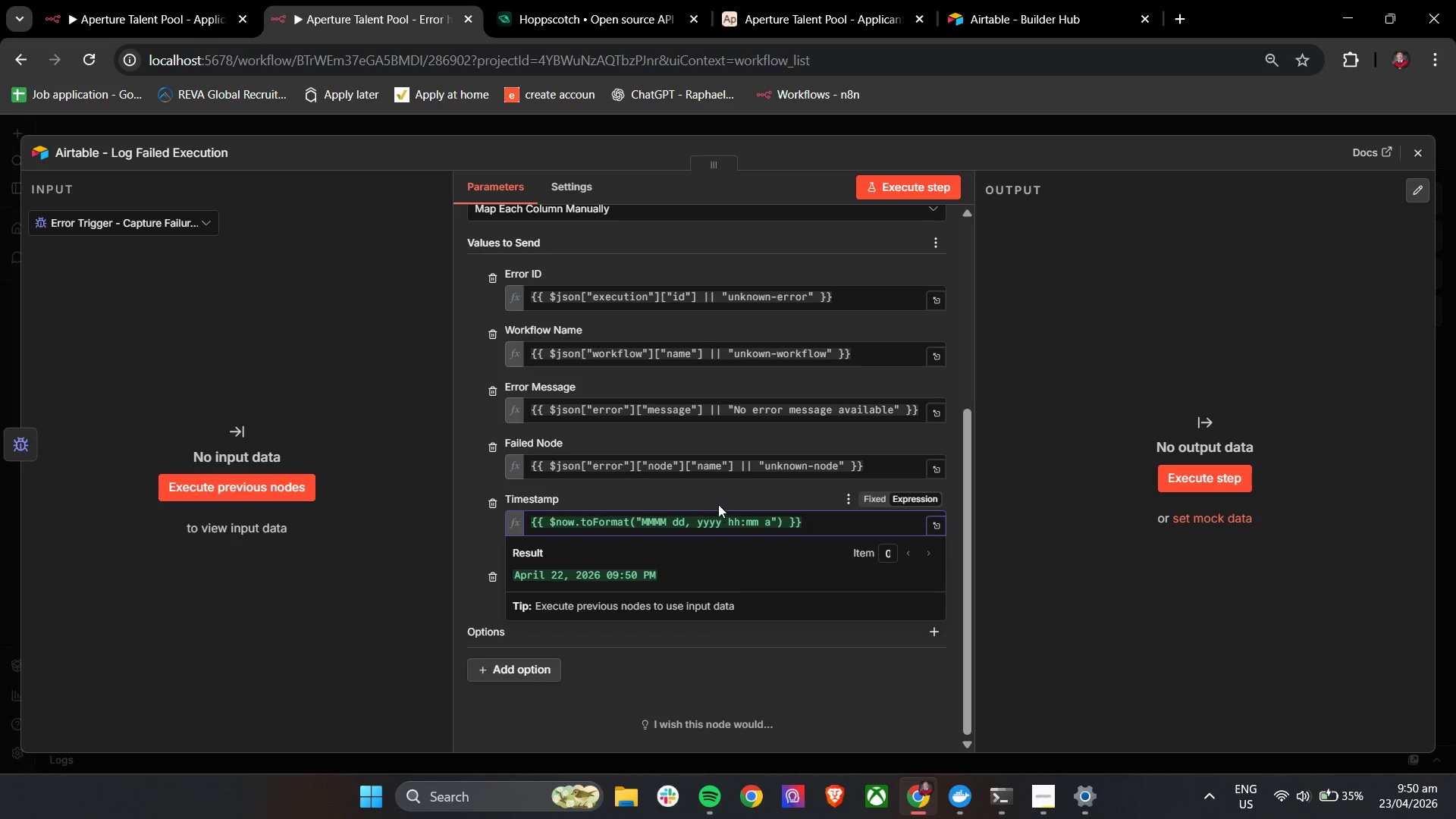 
left_click([718, 498])
 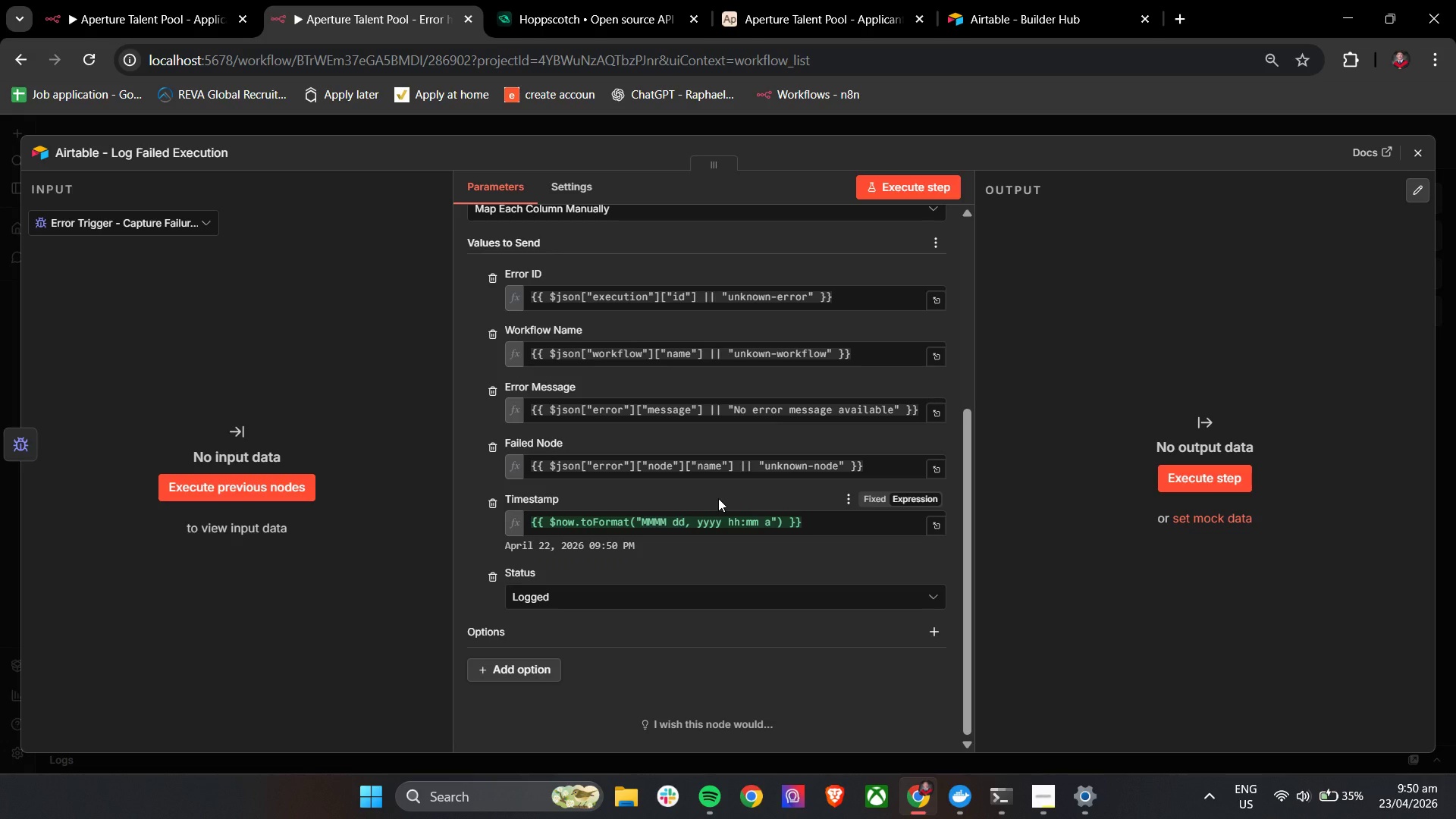 
scroll: coordinate [718, 498], scroll_direction: down, amount: 2.0
 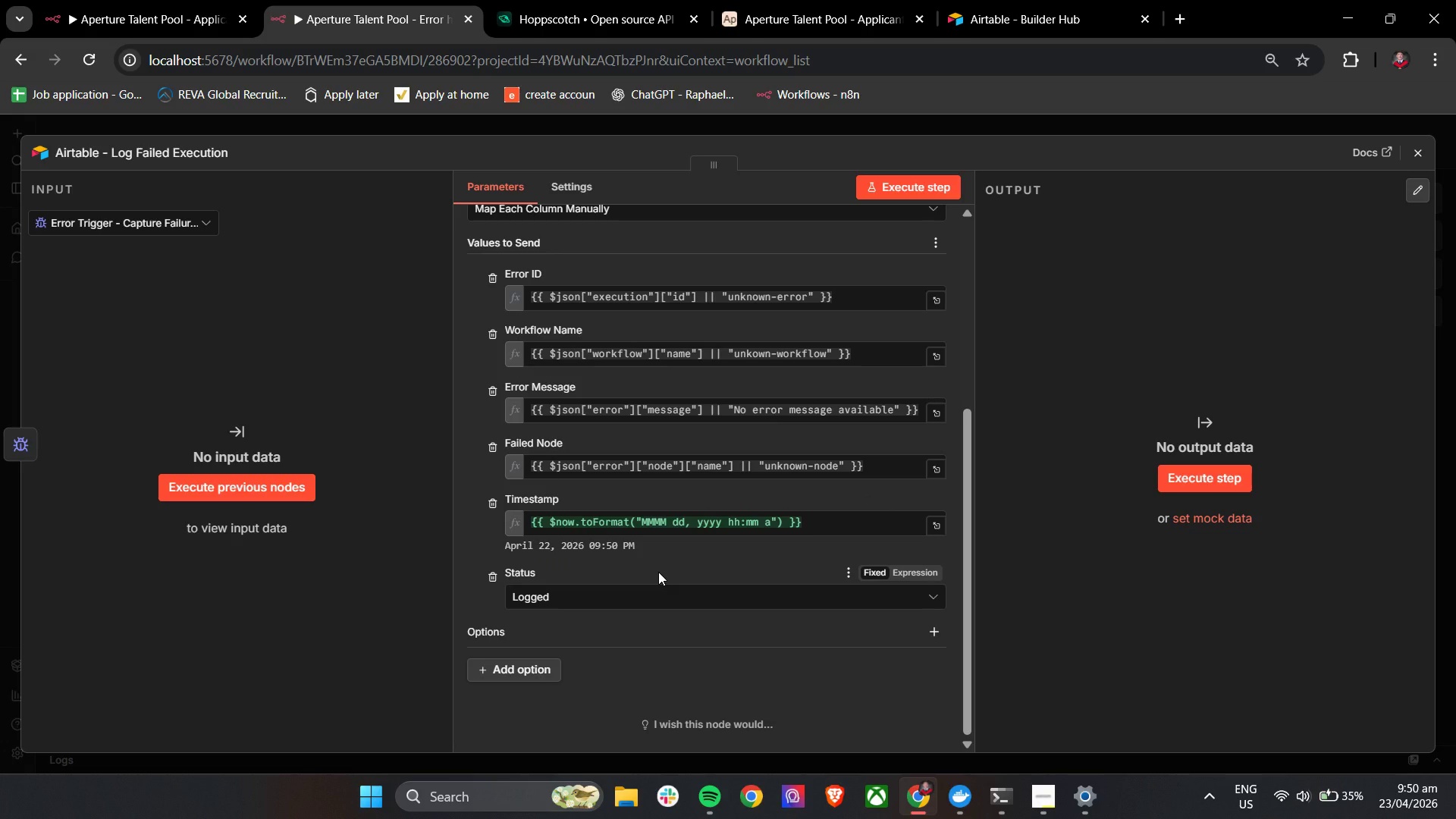 
wait(10.2)
 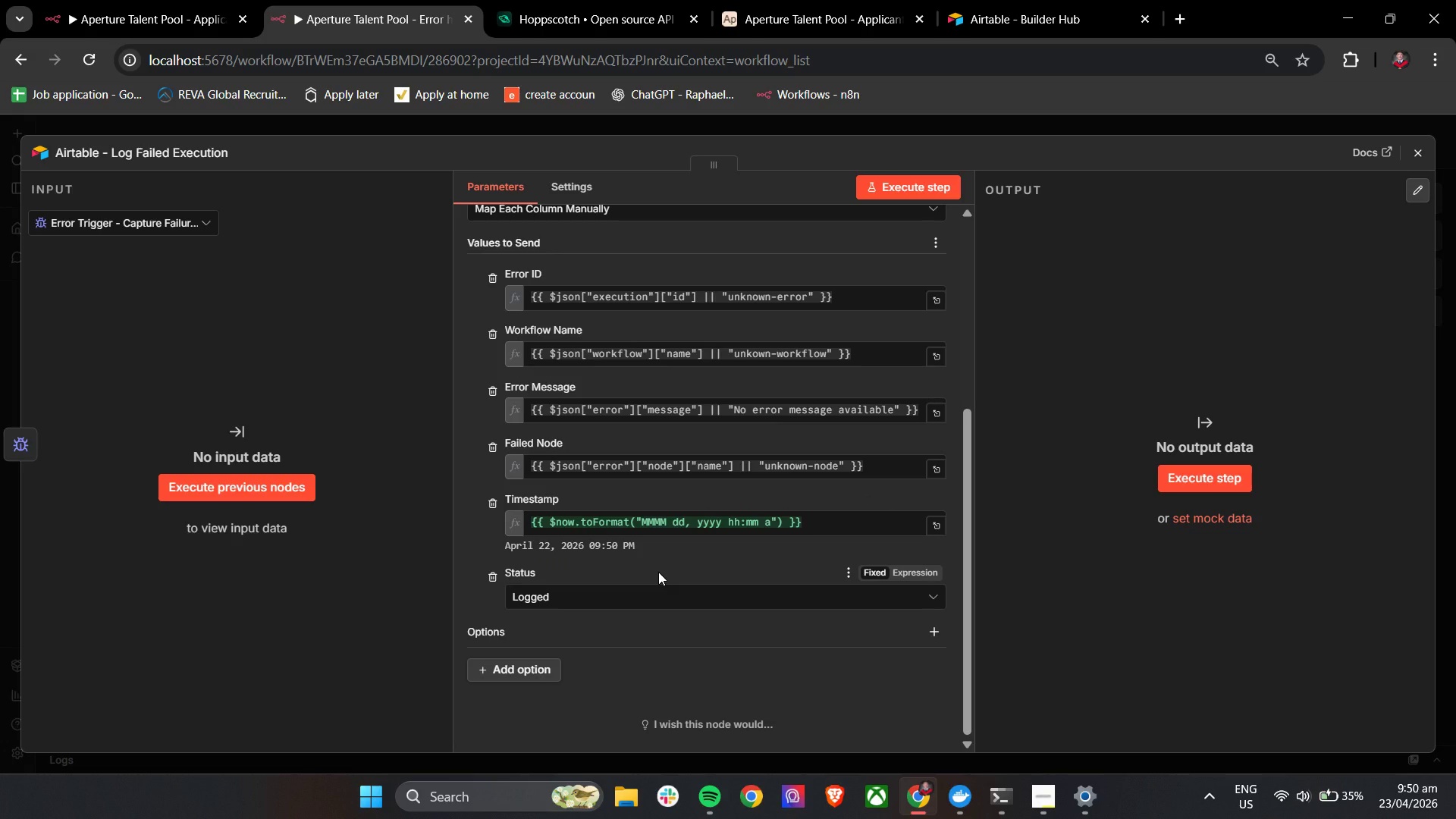 
left_click_drag(start_coordinate=[639, 525], to_coordinate=[774, 526])
 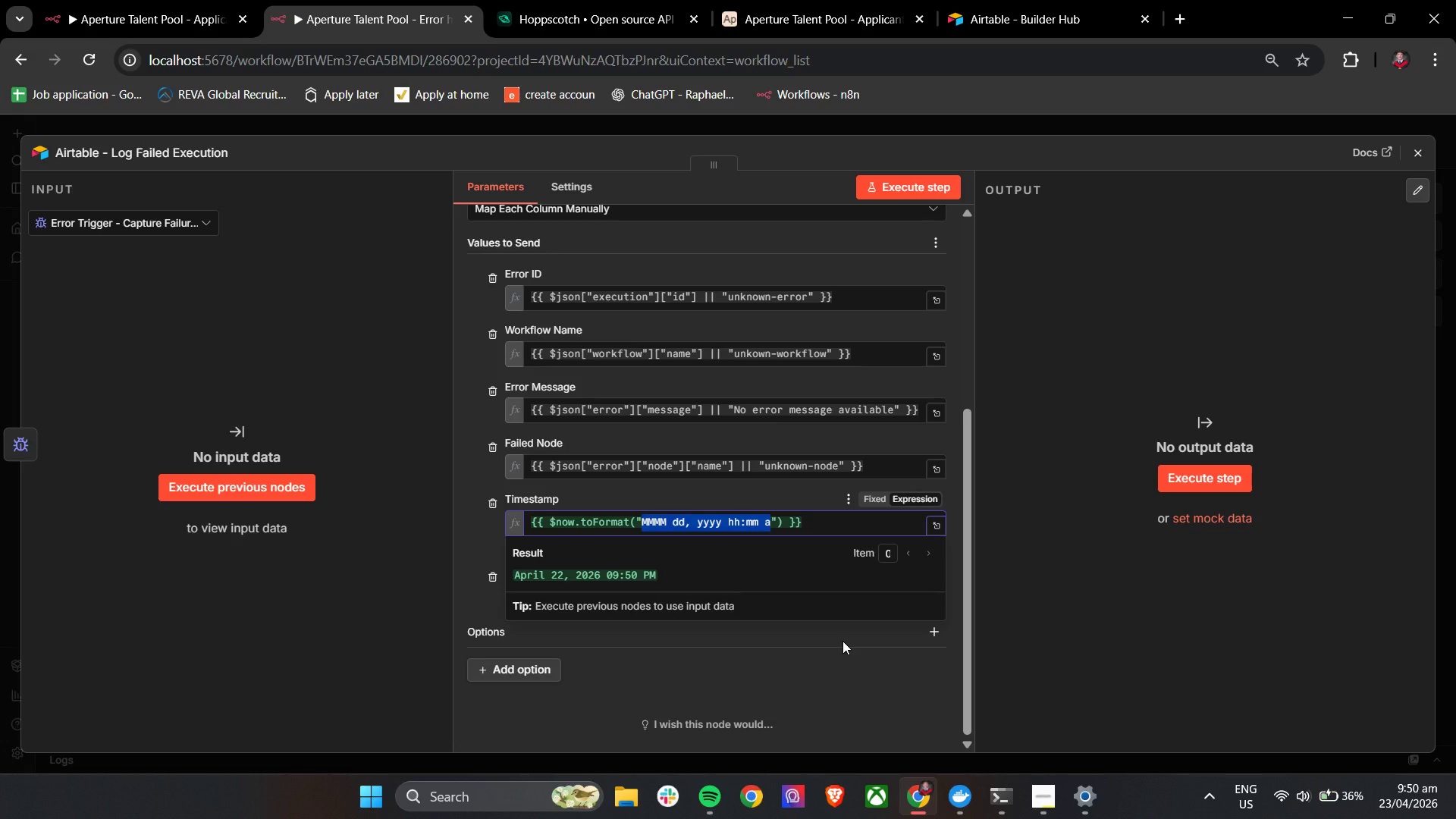 
type(yyyy-MM-dd)
 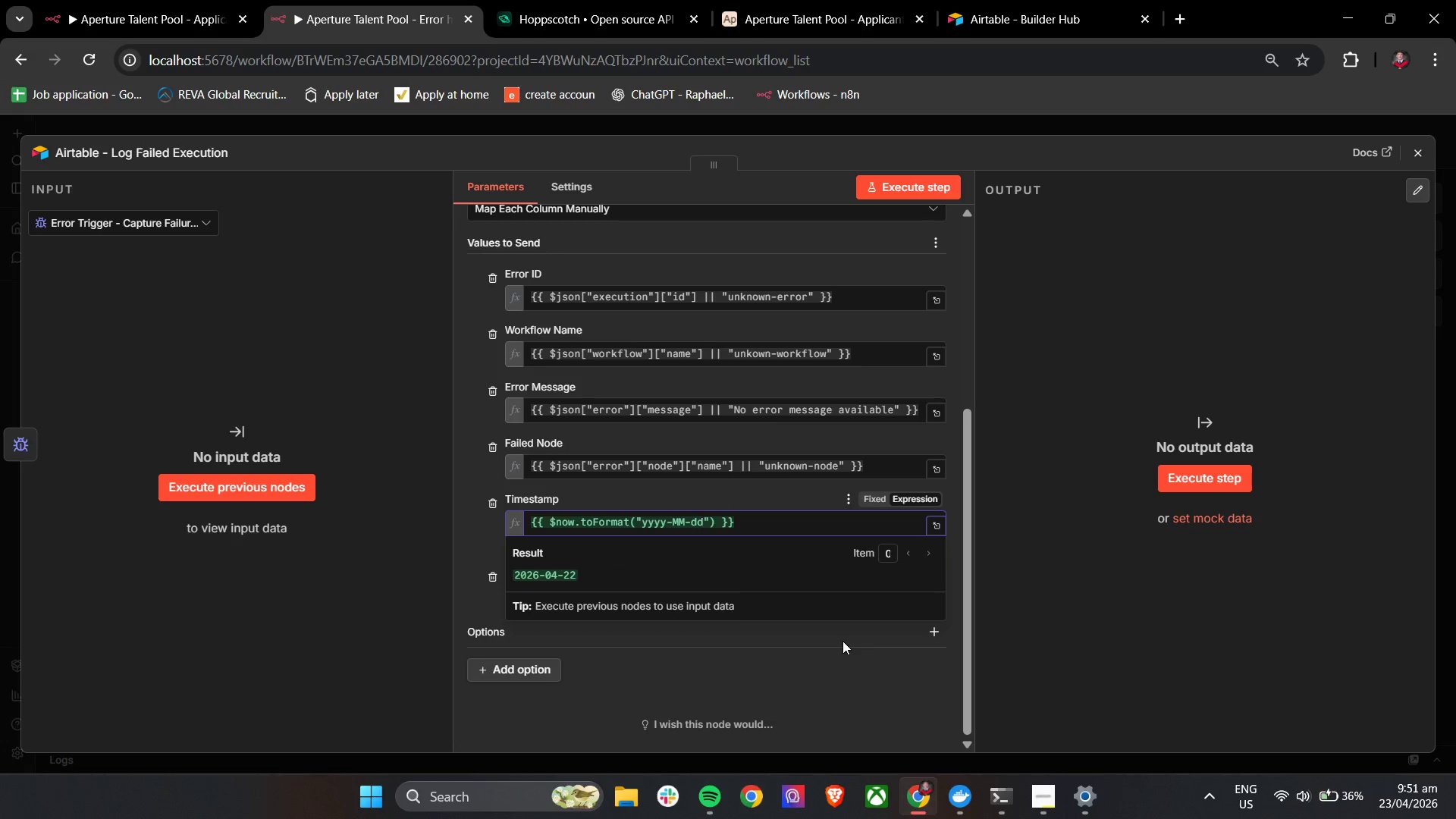 
type( HH)
 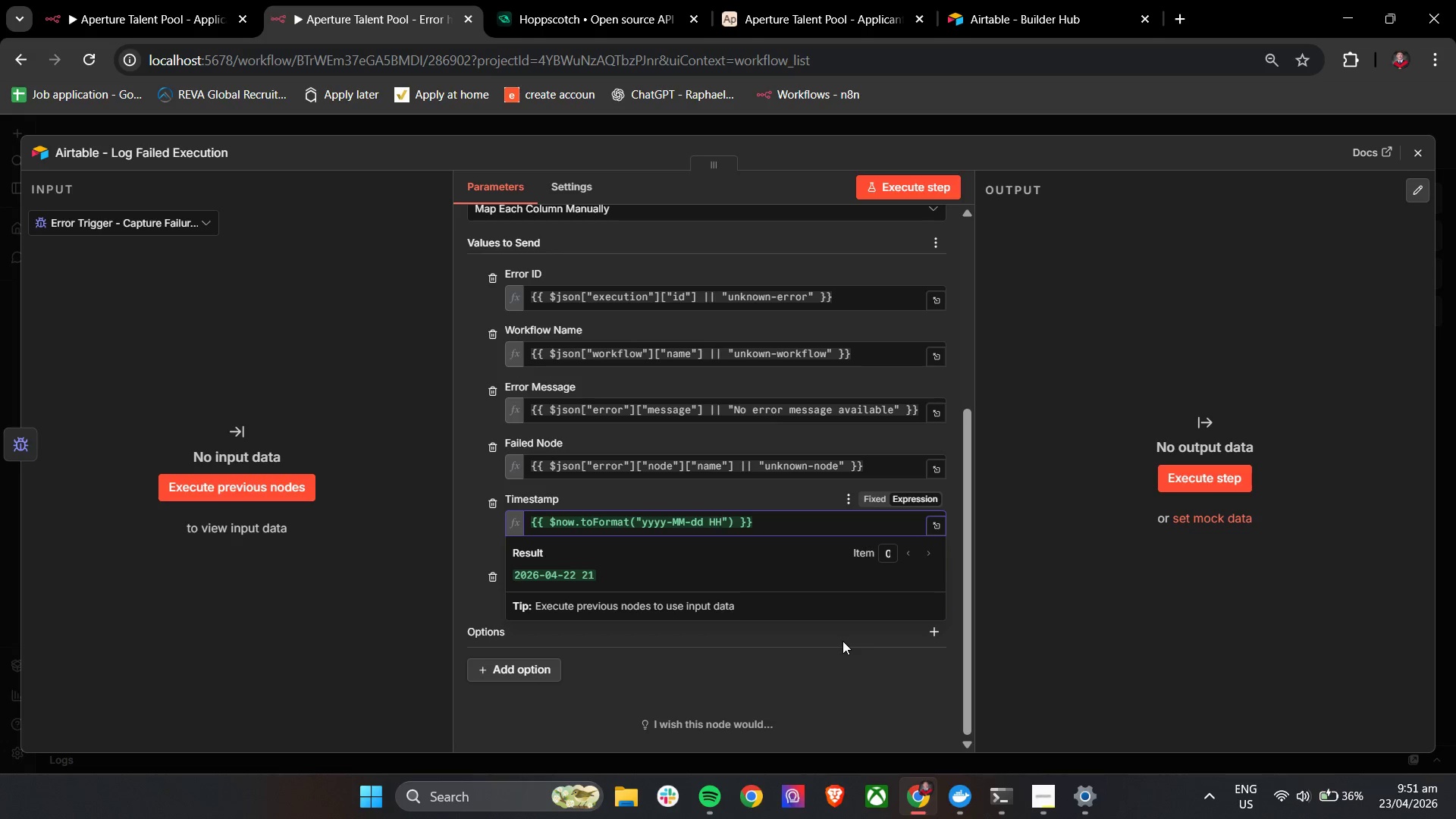 
type(:mm)
 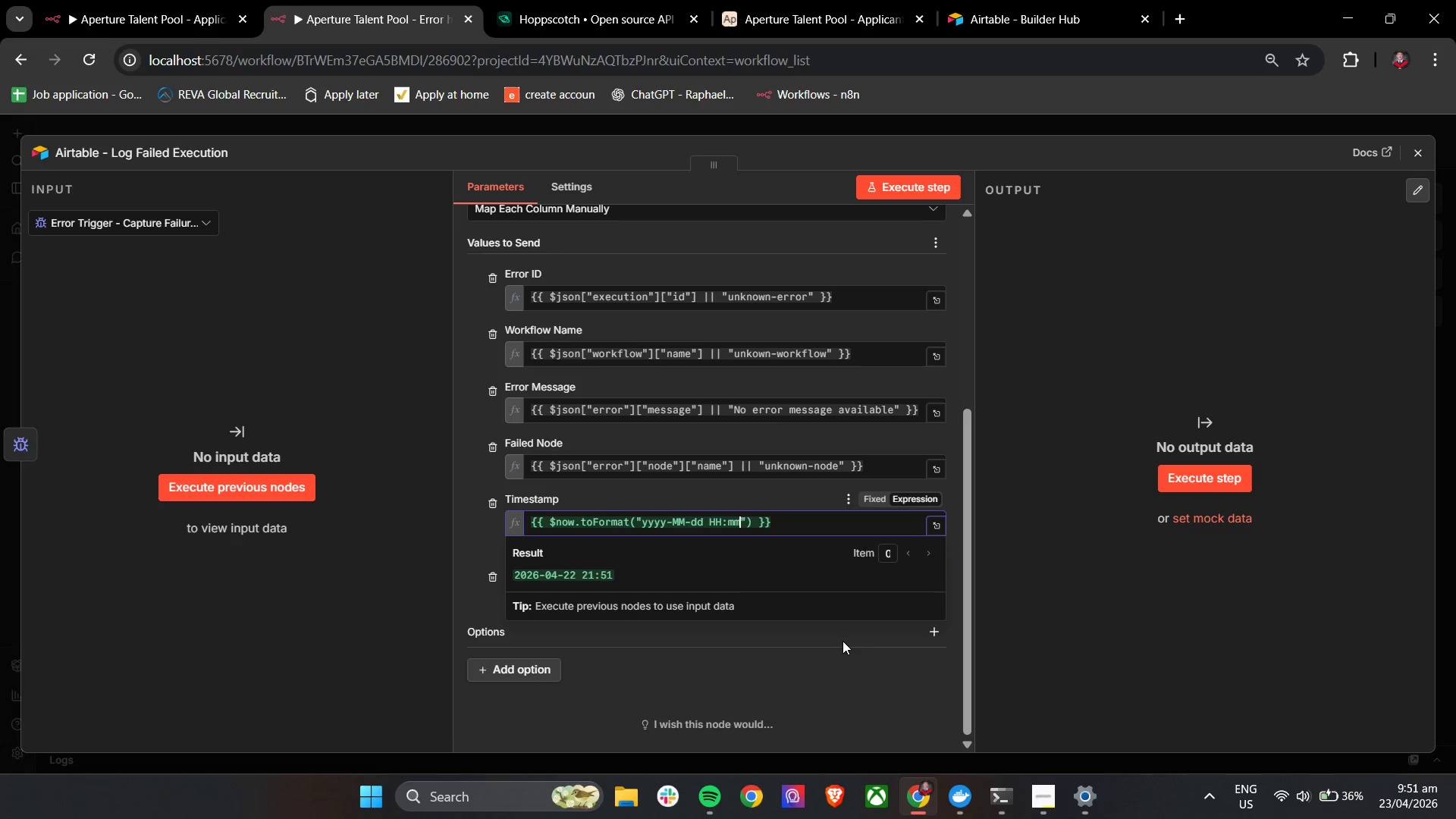 
key(A)
 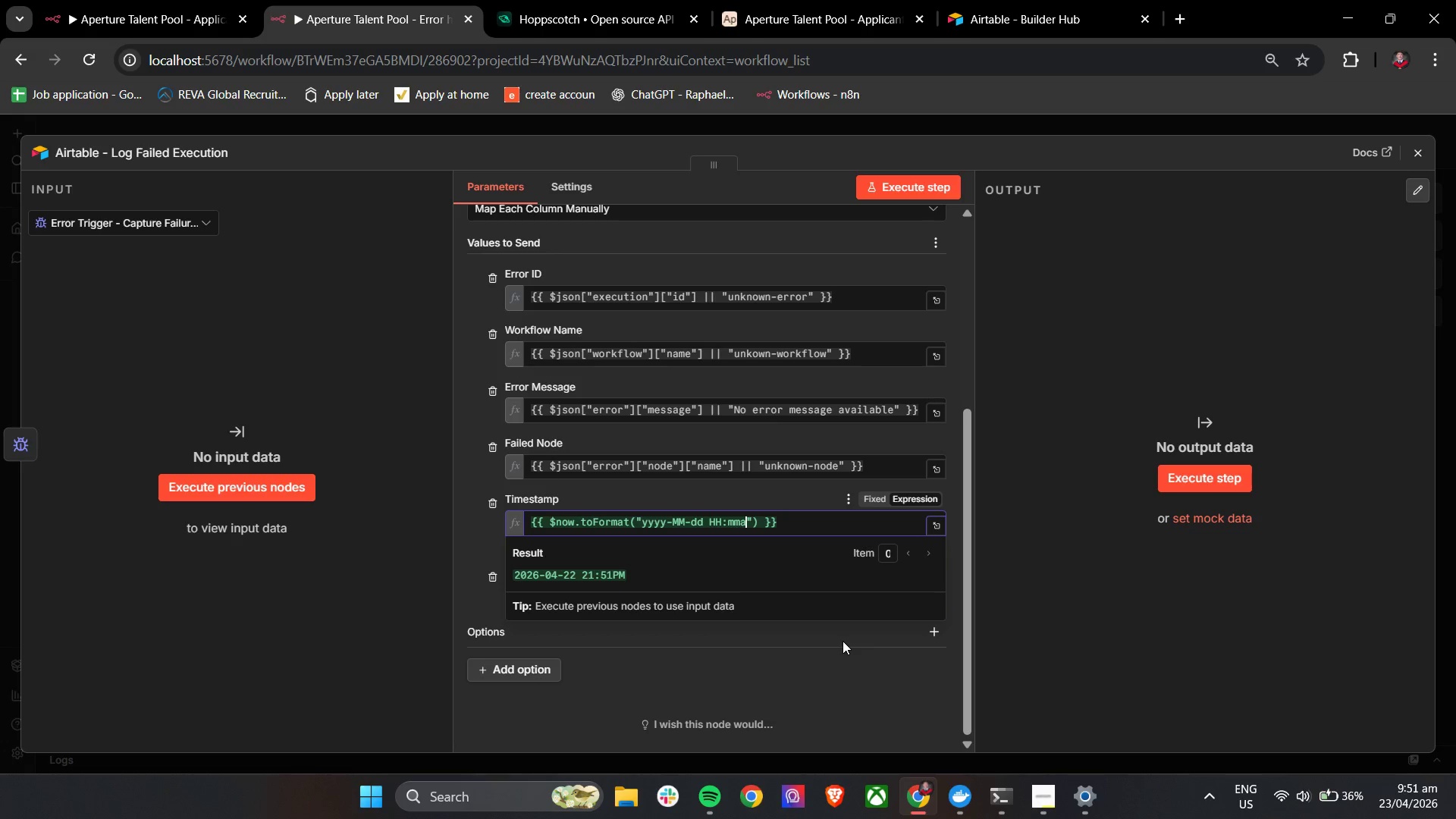 
key(Backspace)
 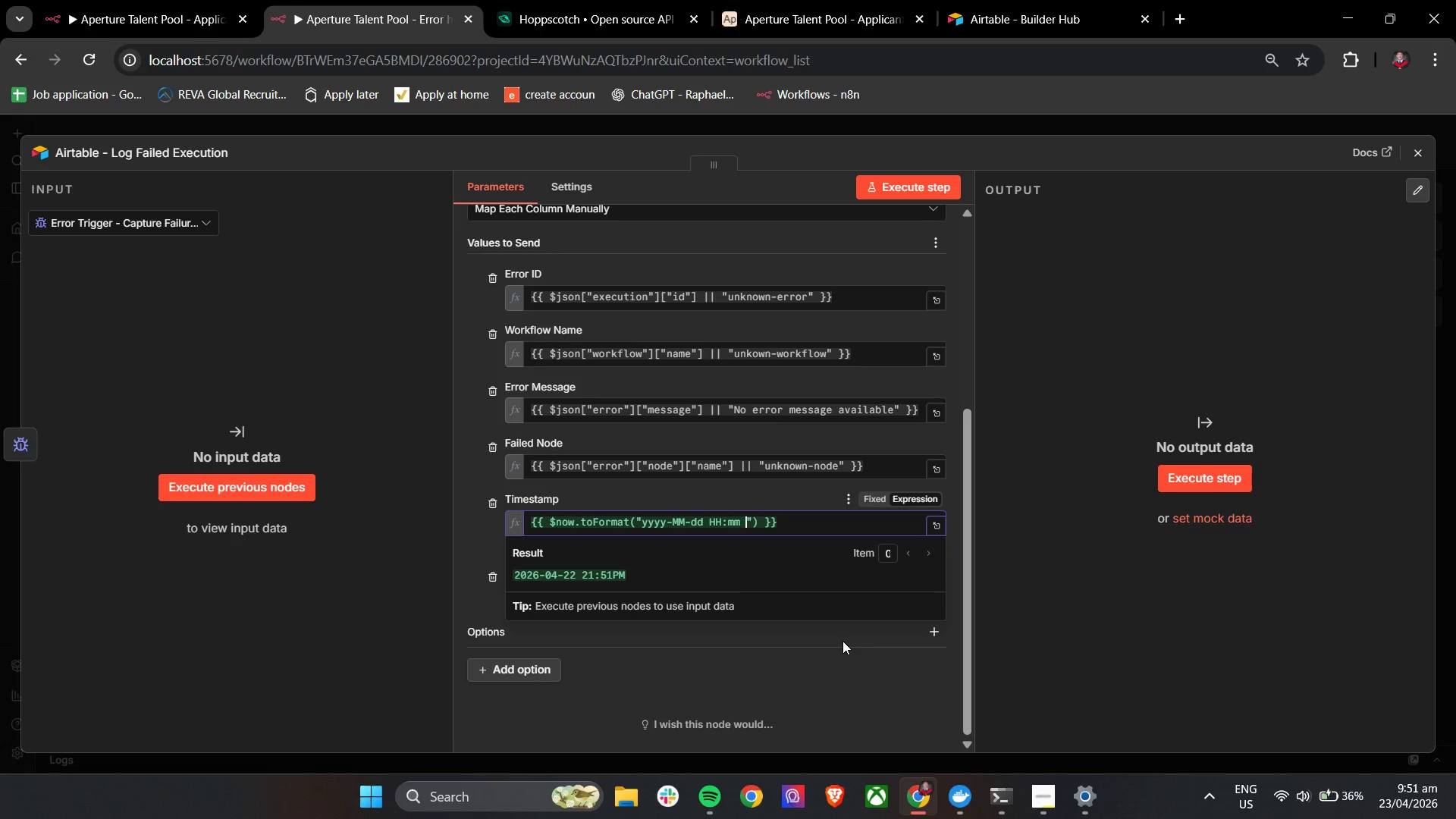 
key(Space)
 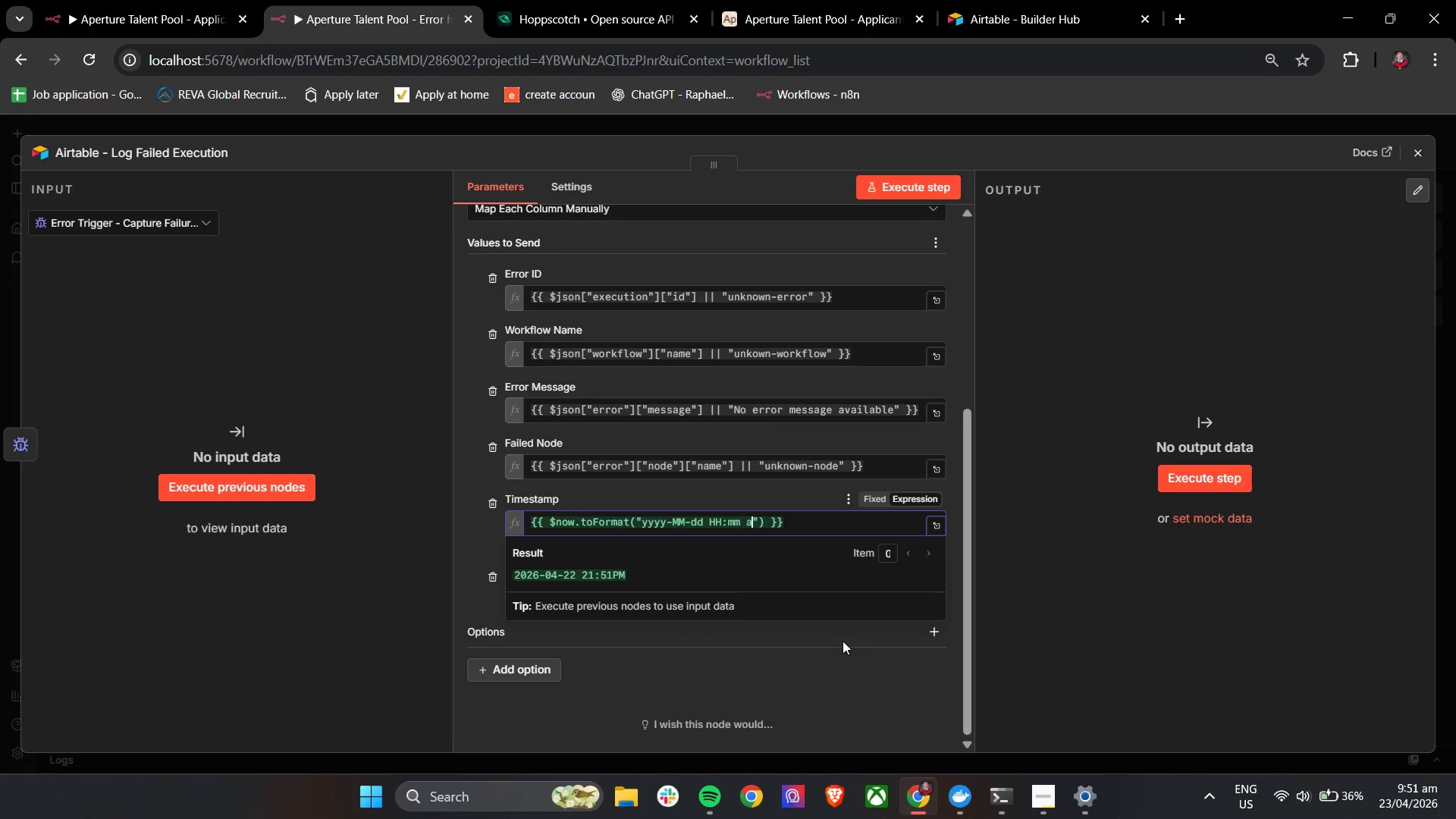 
key(A)
 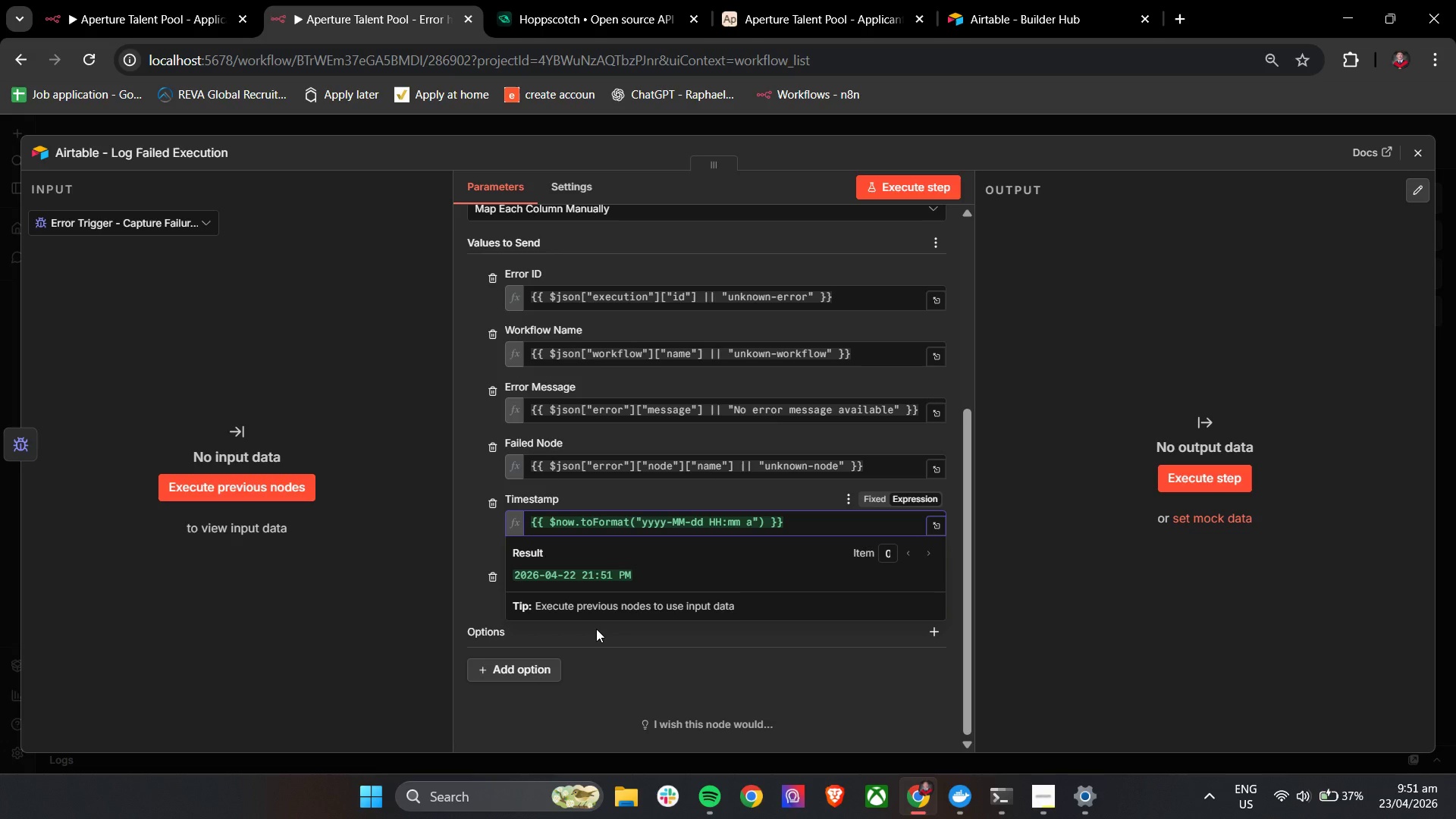 
wait(13.02)
 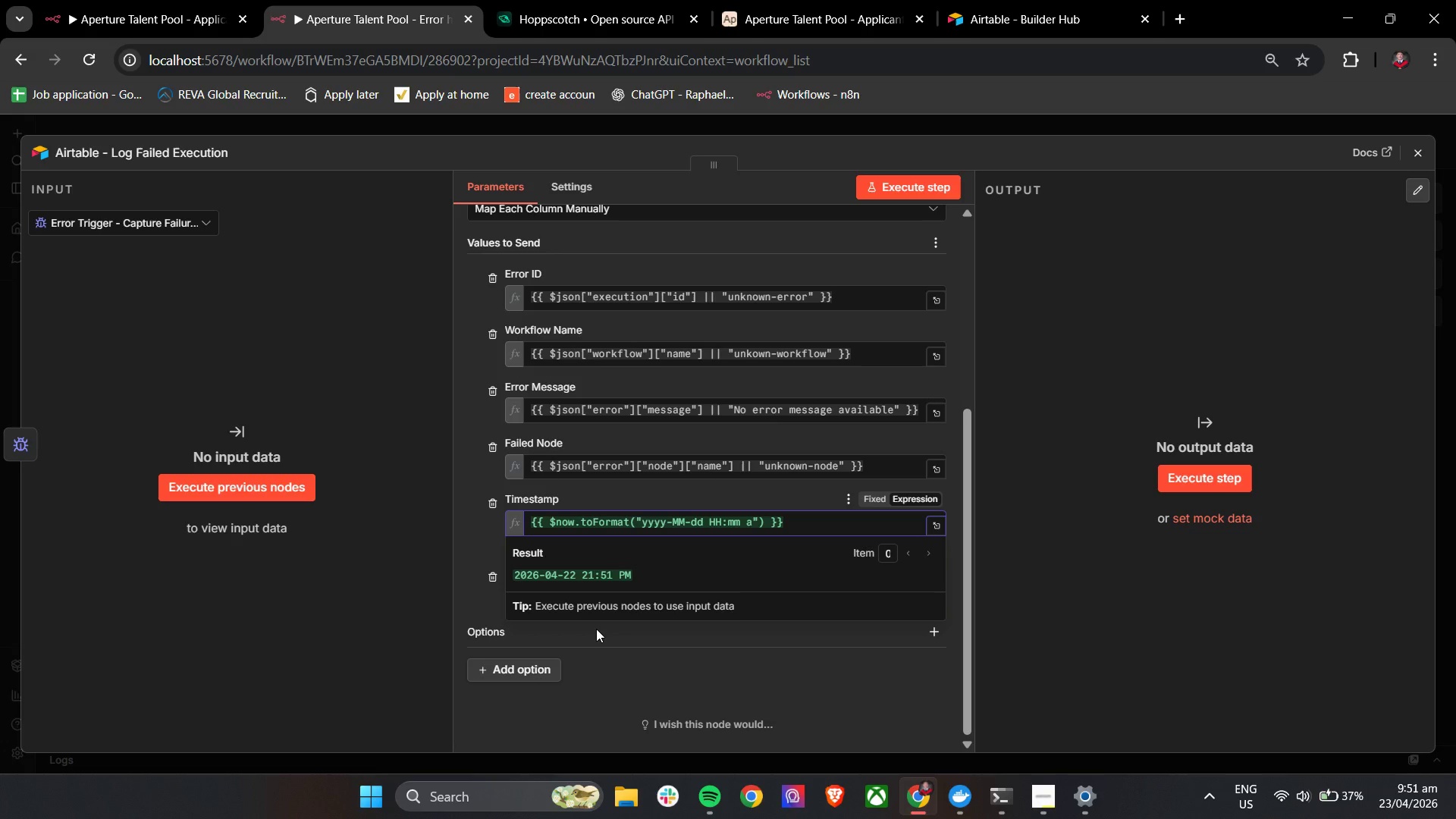 
left_click([466, 538])
 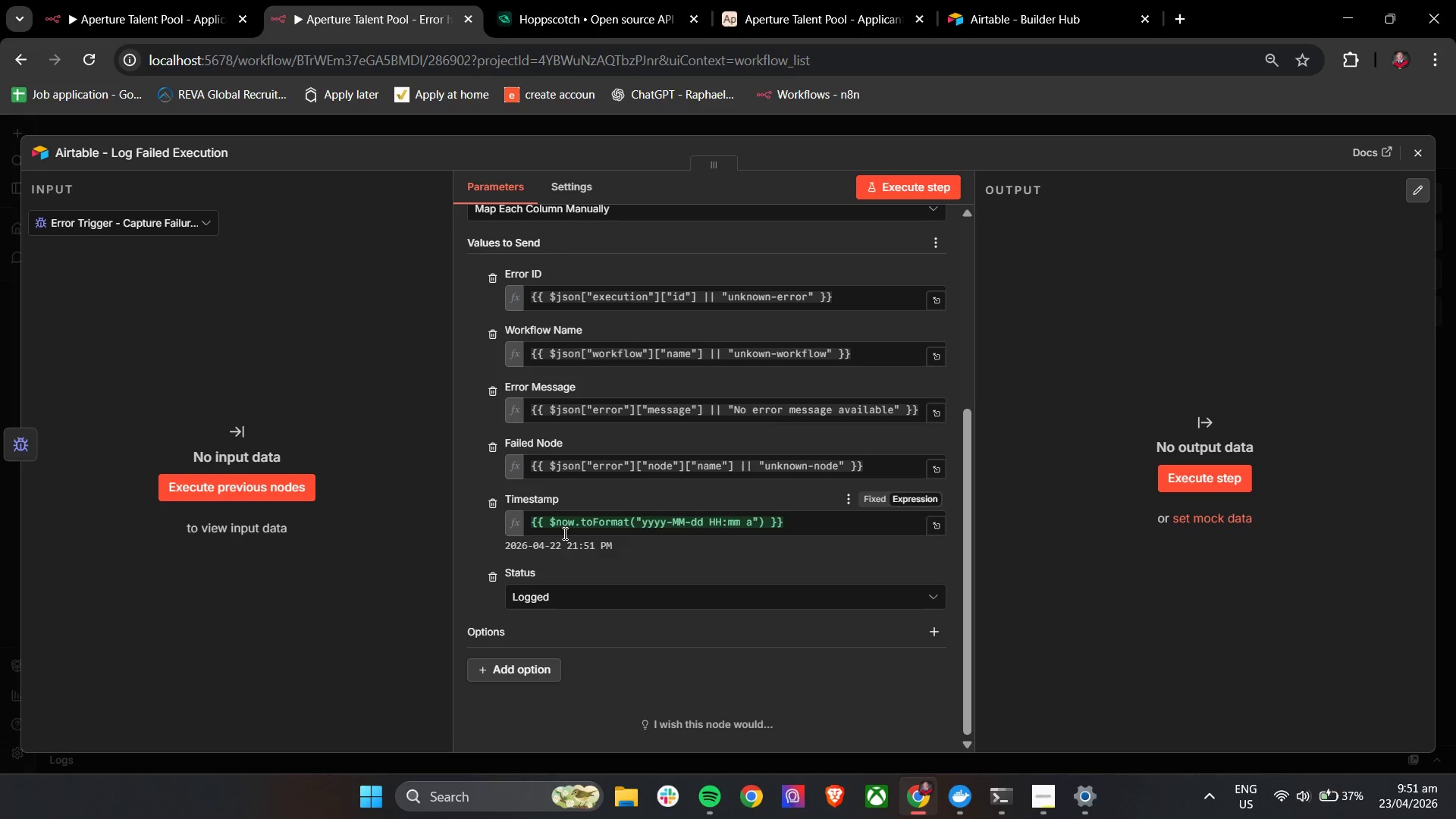 
left_click([476, 539])
 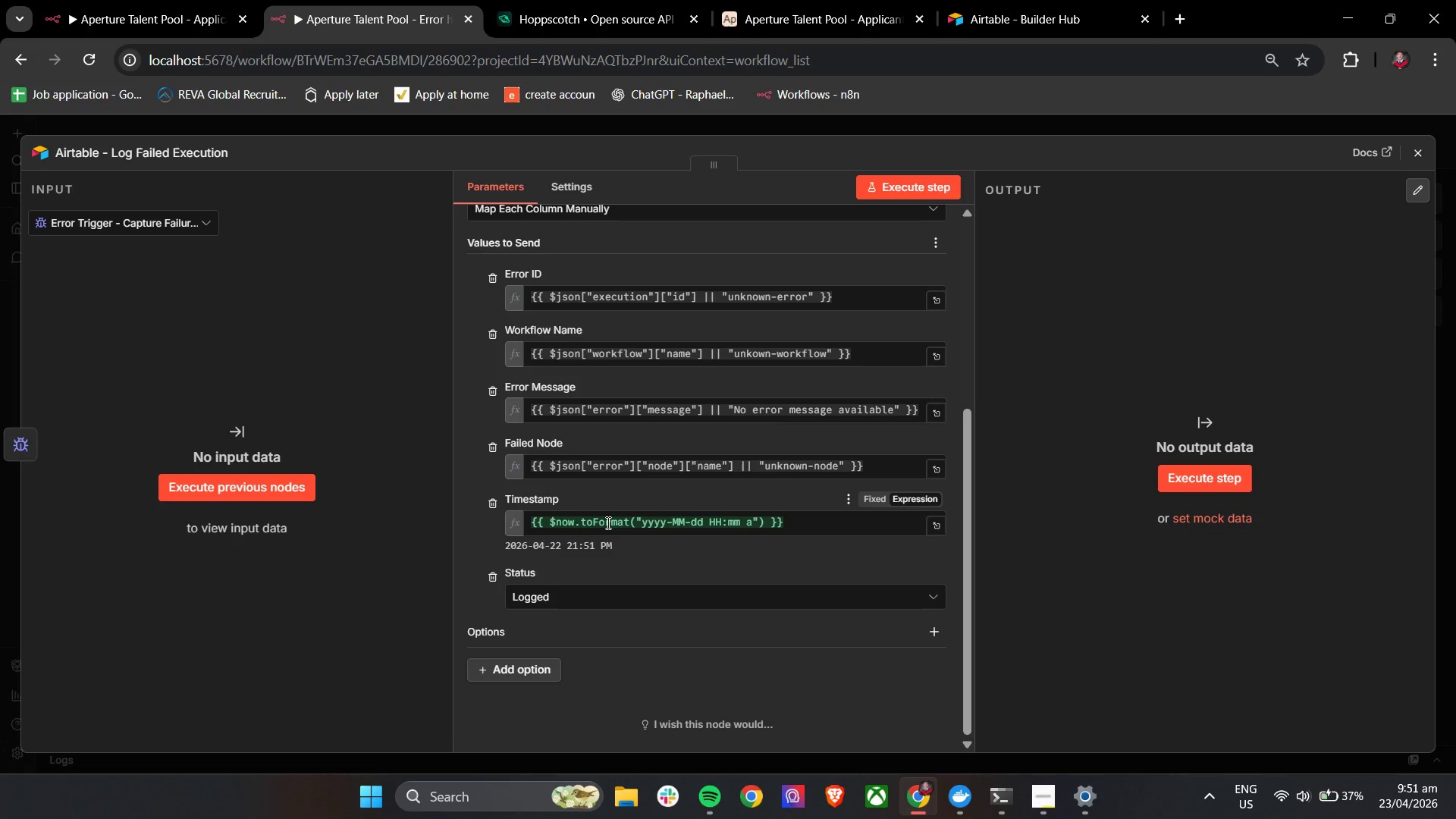 
double_click([627, 520])
 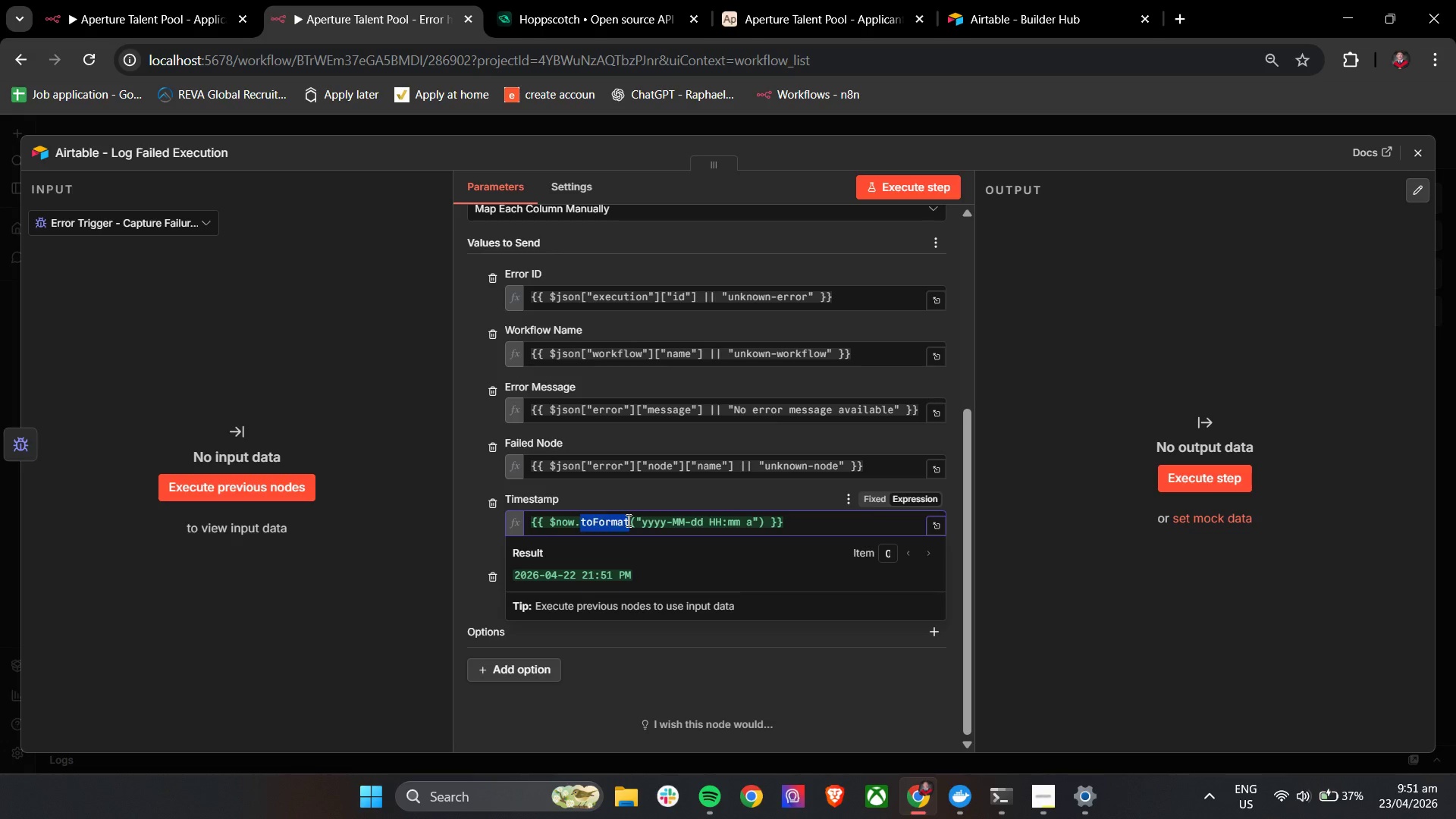 
left_click([627, 520])
 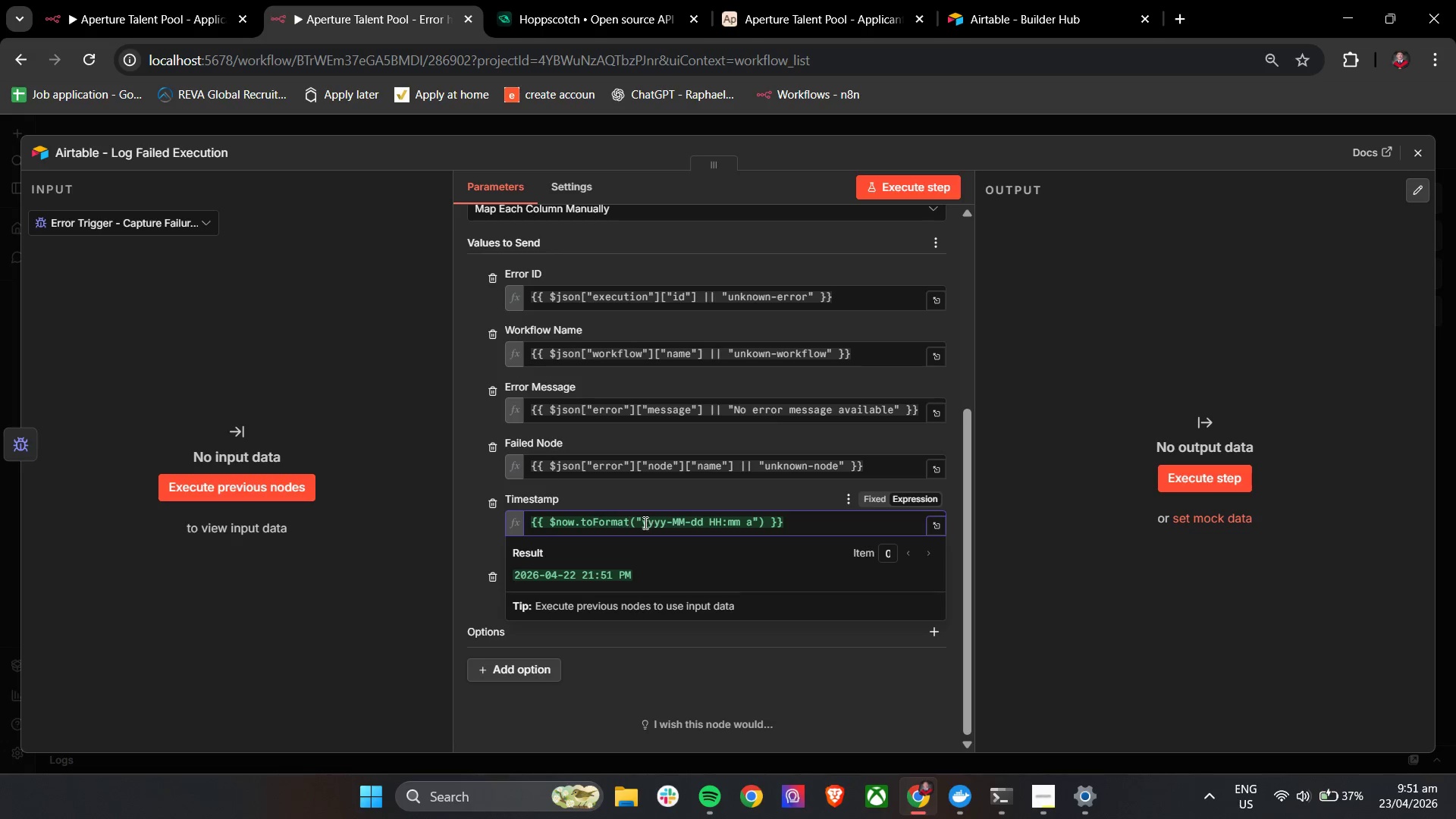 
left_click_drag(start_coordinate=[644, 522], to_coordinate=[753, 526])
 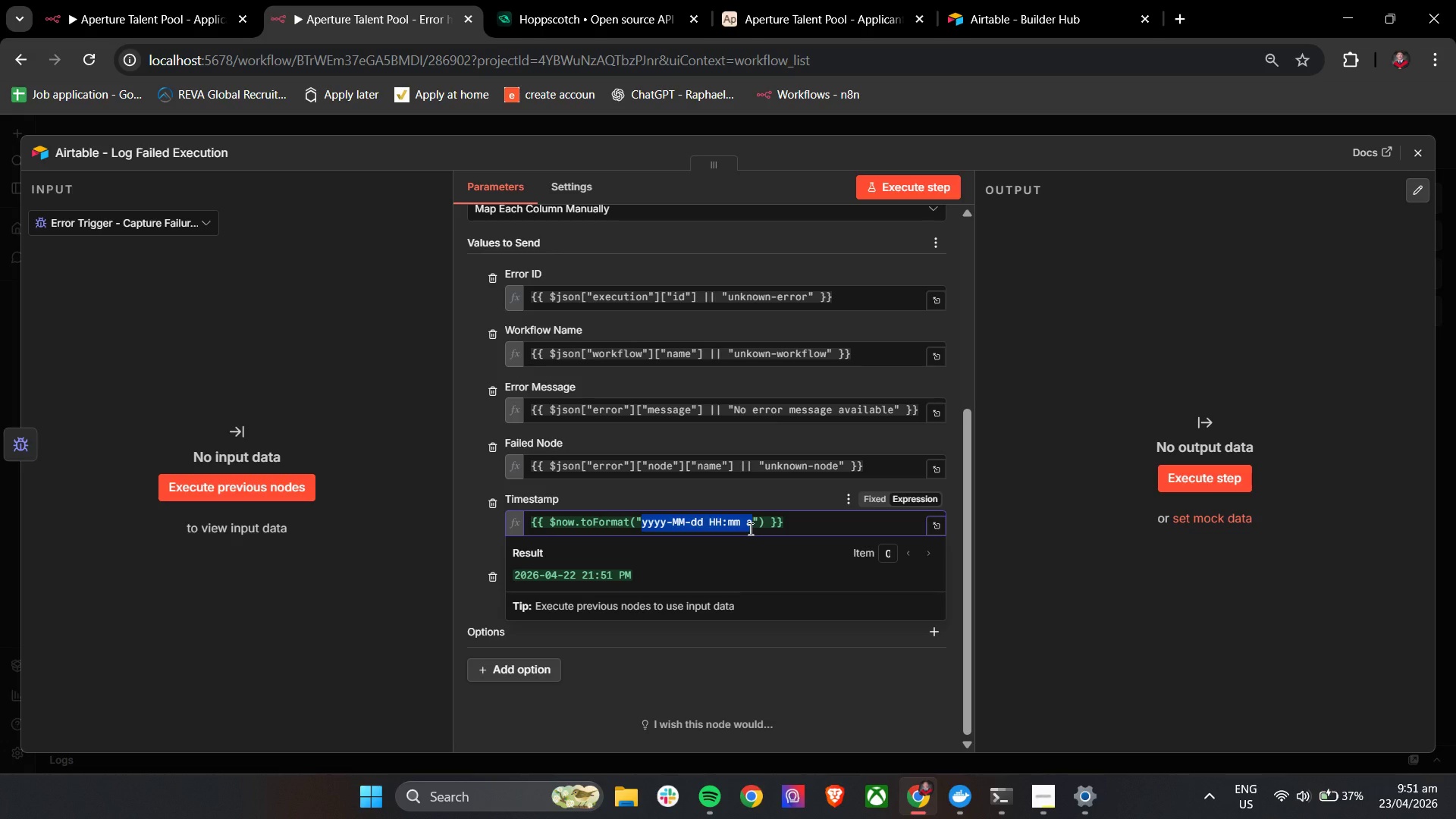 
key(Backspace)
type(MMMM dd, yyyy hh:mm a)
 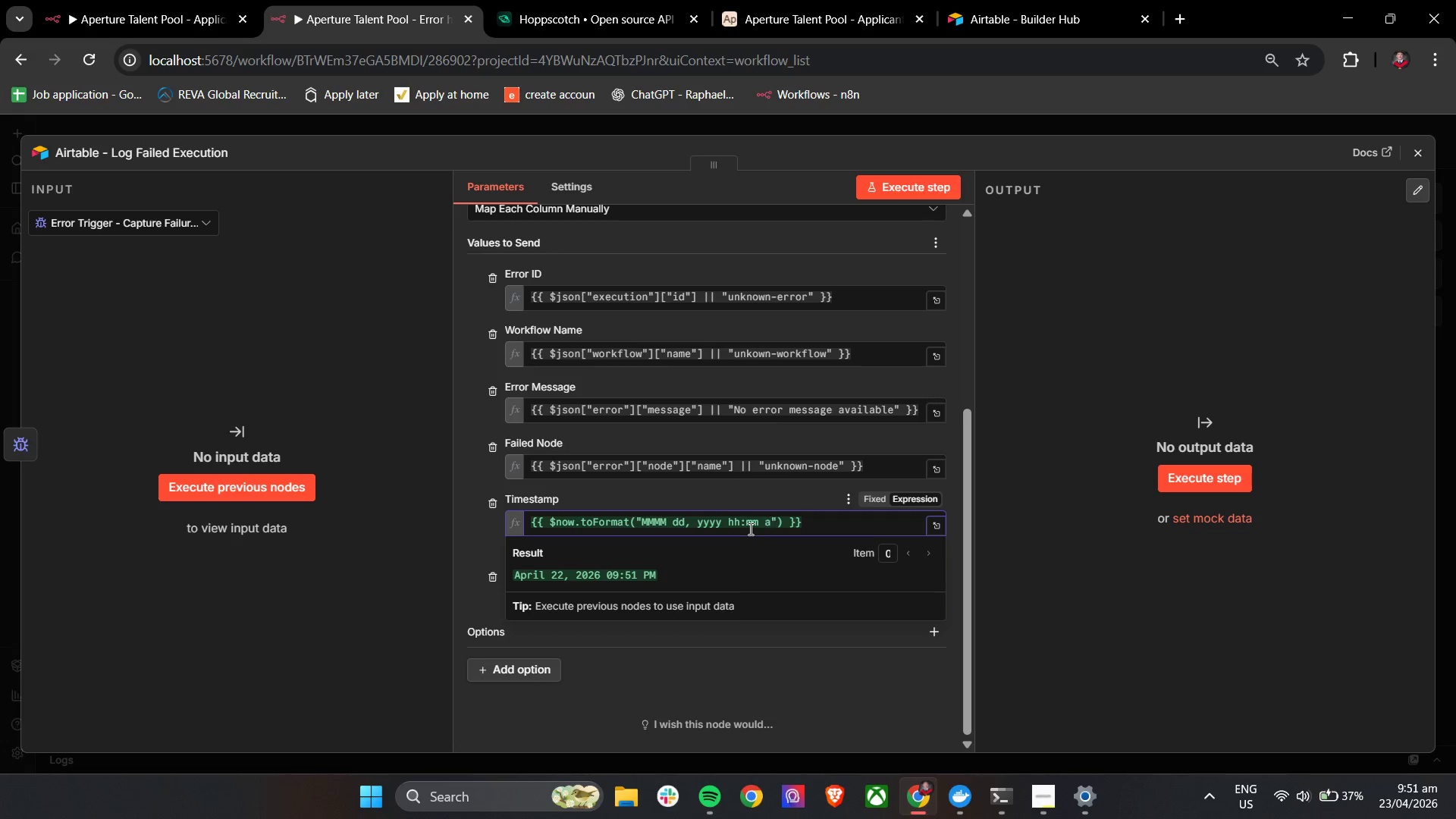 
wait(32.31)
 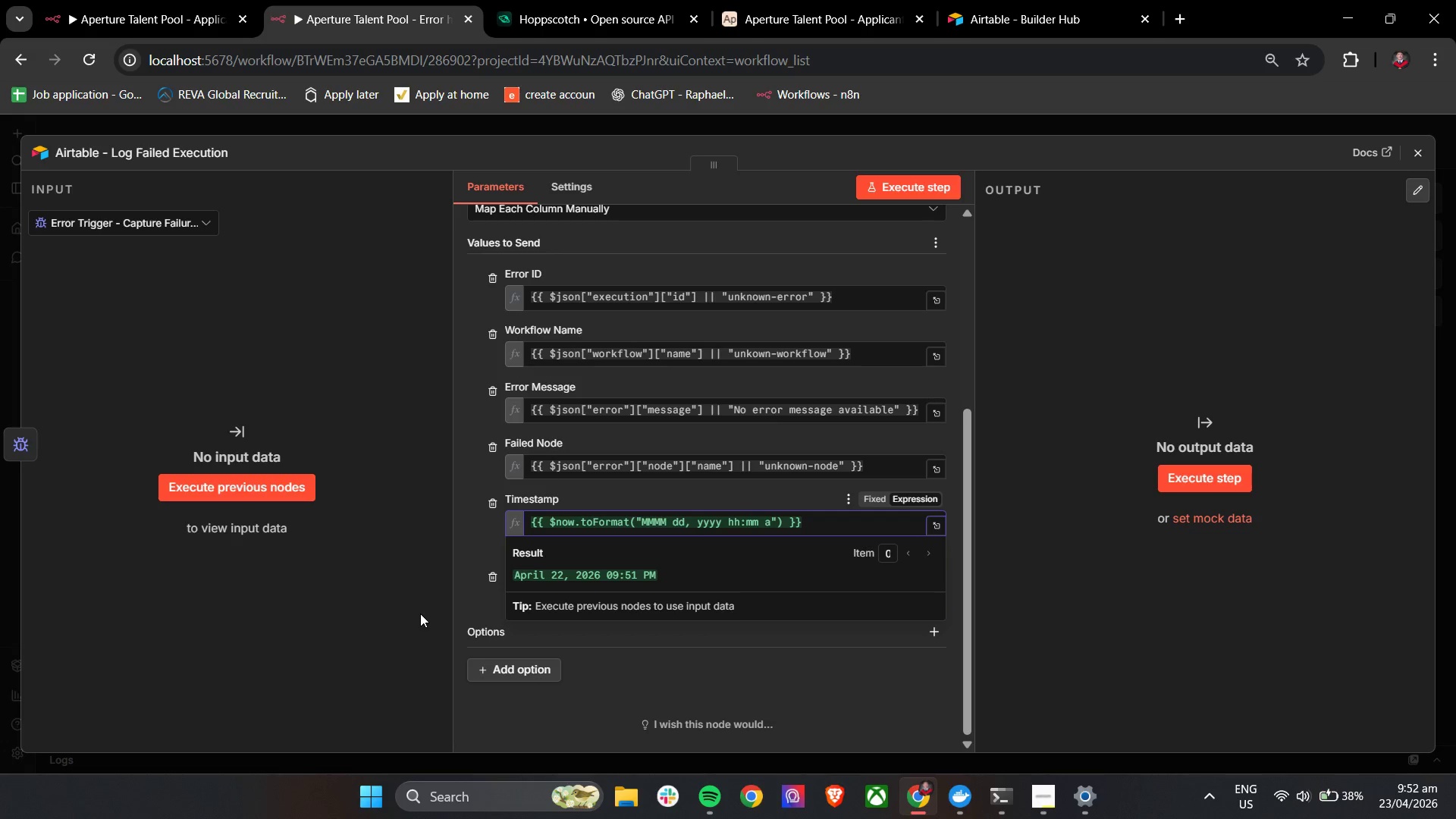 
left_click([795, 0])
 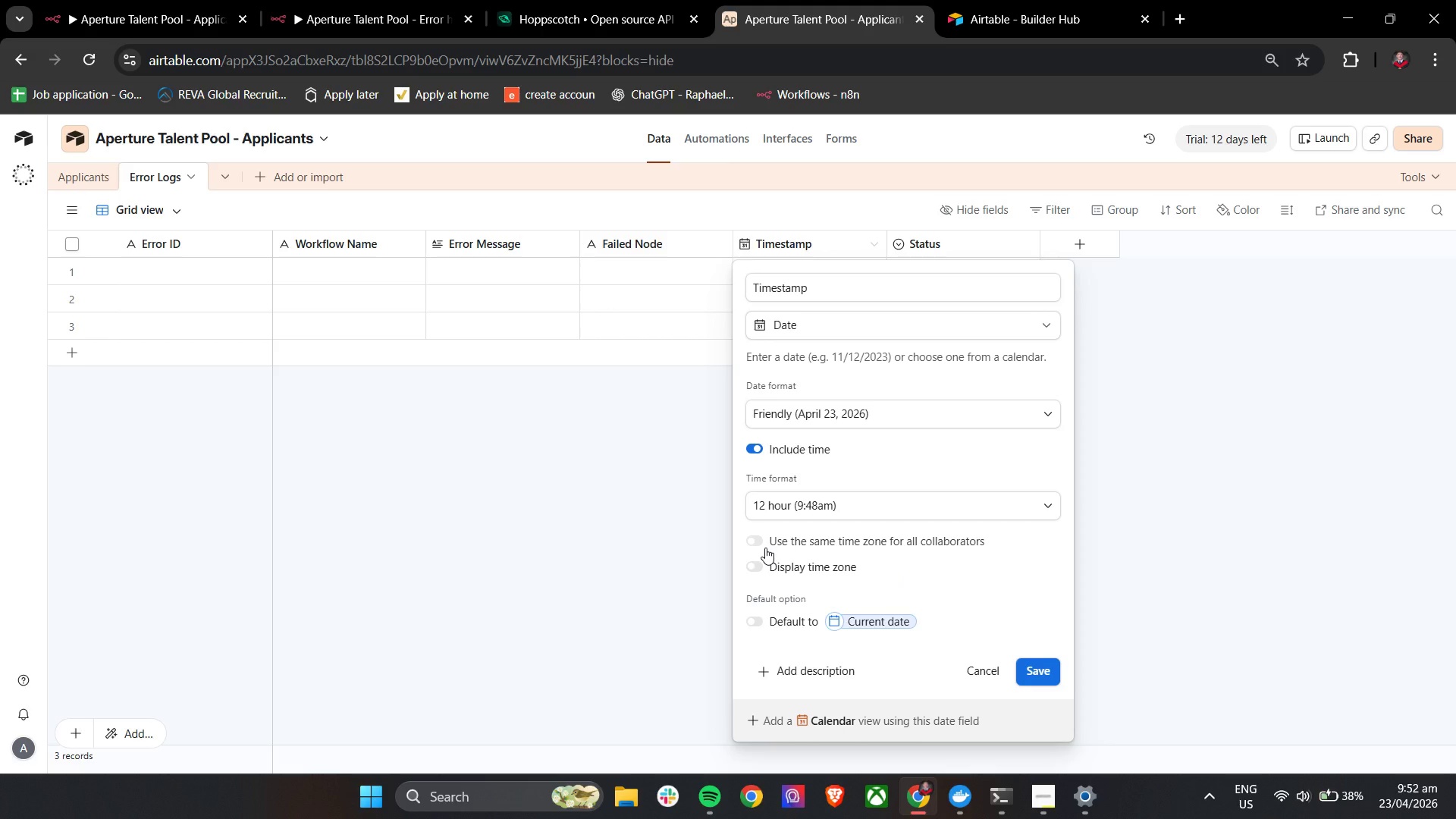 
wait(5.8)
 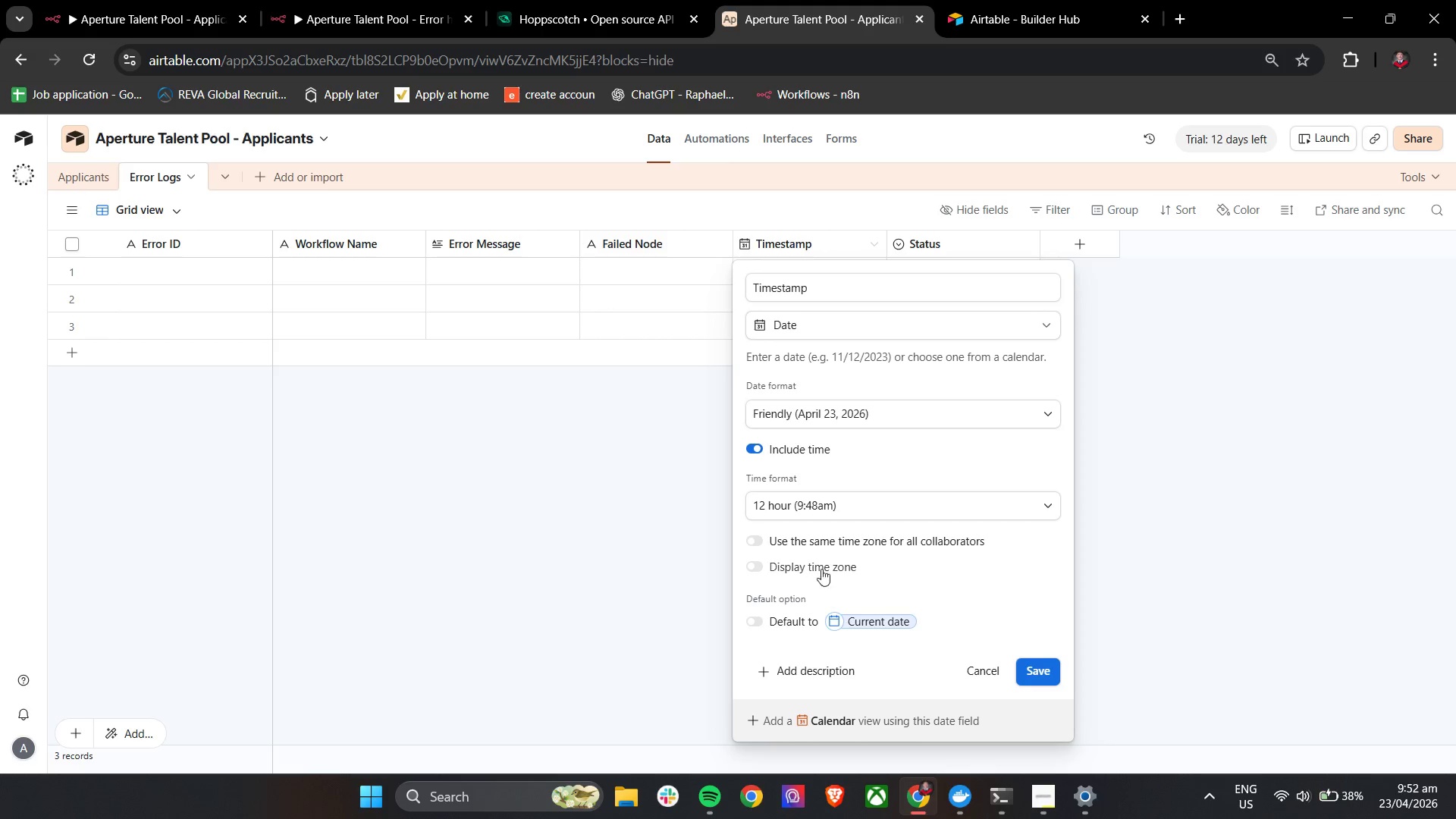 
left_click([924, 582])
 